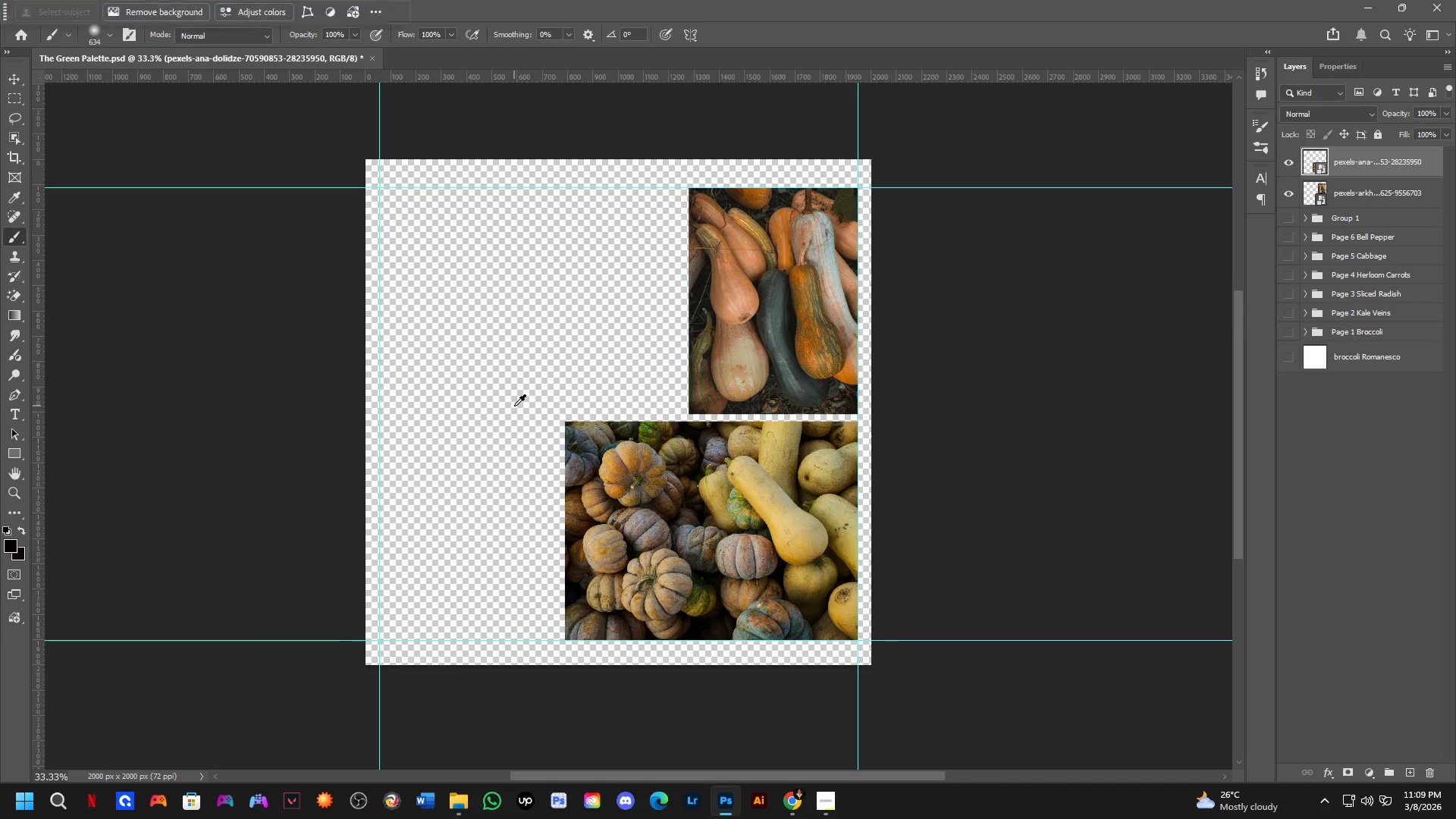 
key(Alt+Tab)
 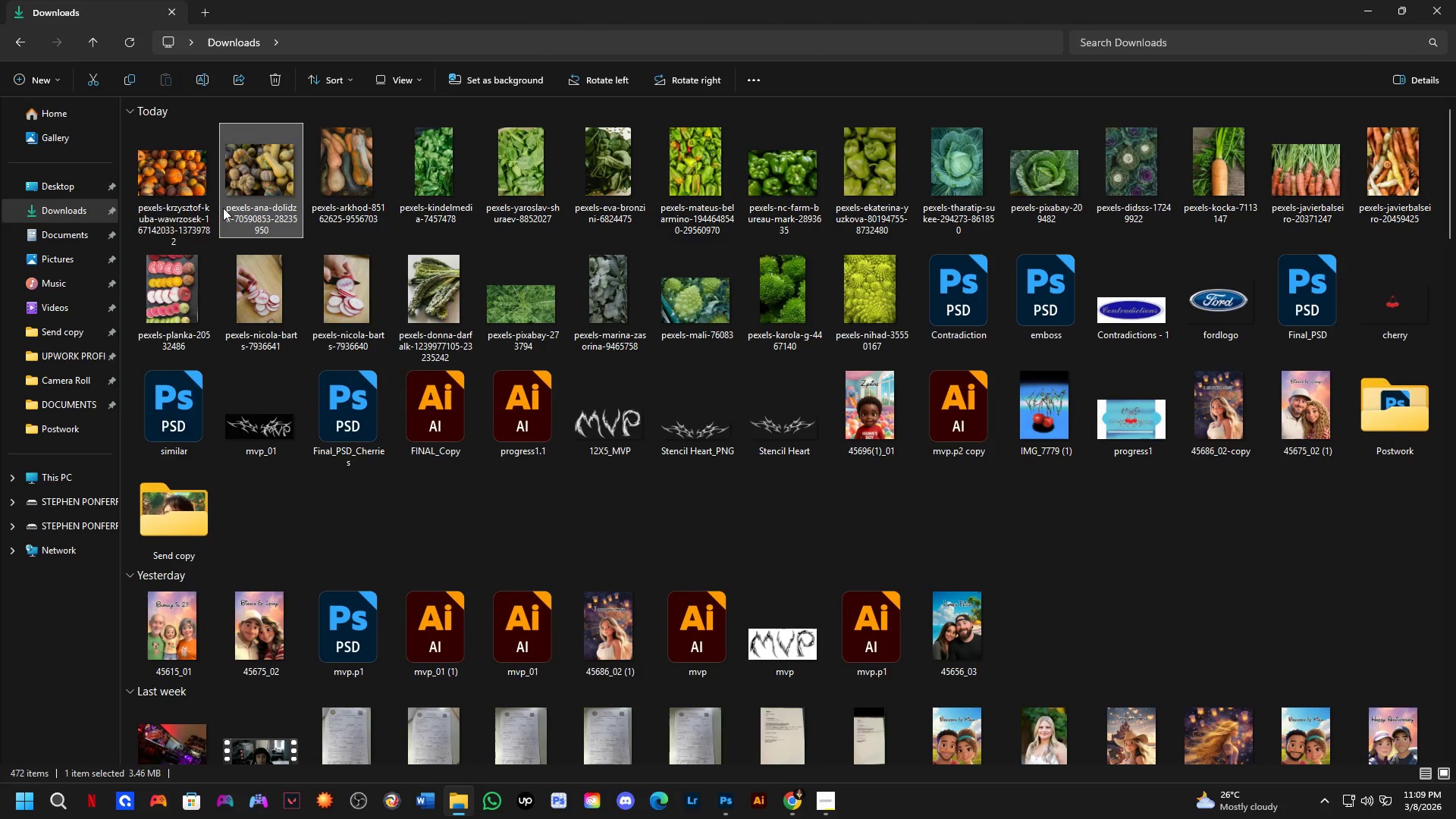 
left_click([174, 177])
 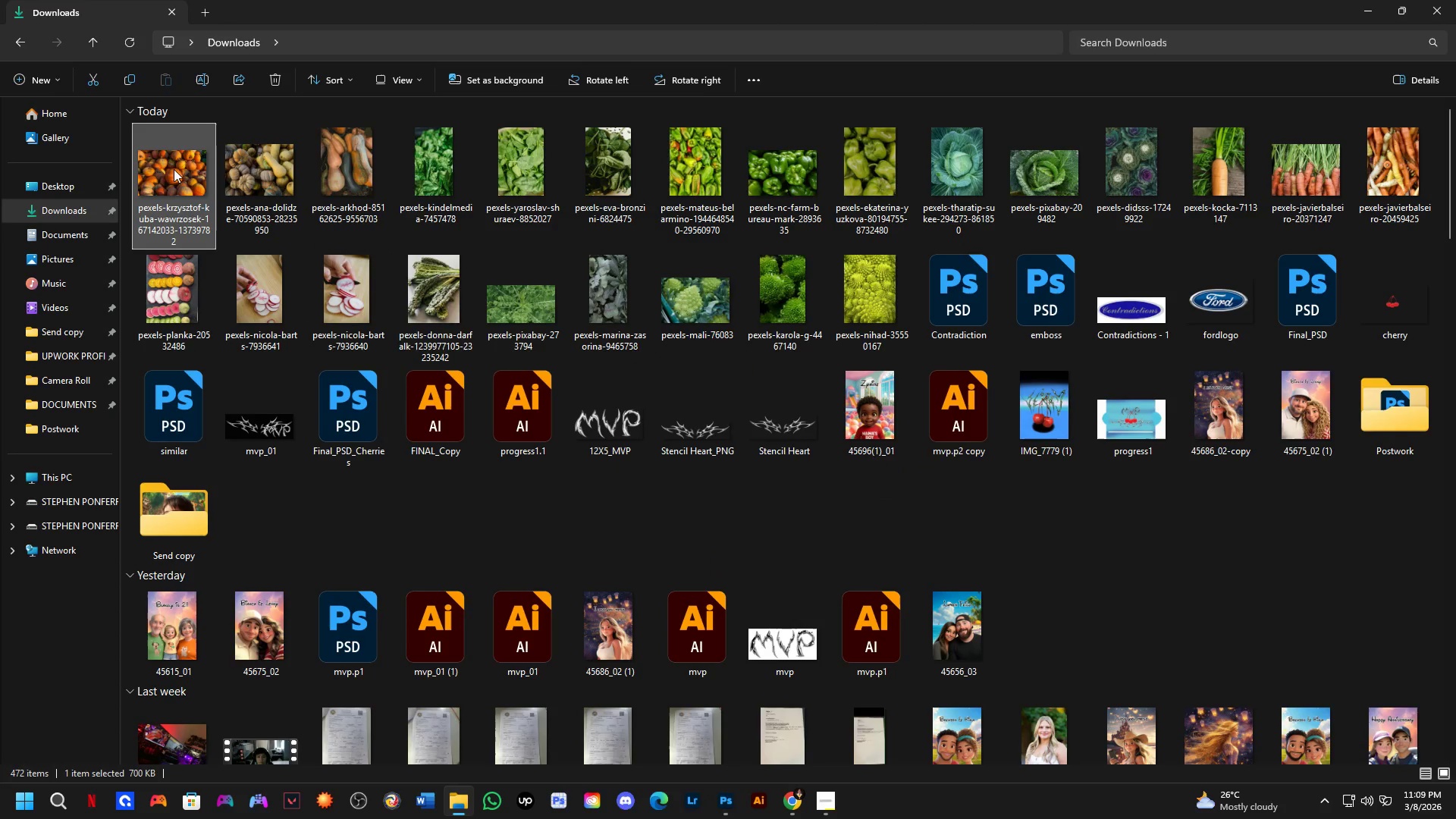 
left_click_drag(start_coordinate=[174, 168], to_coordinate=[560, 350])
 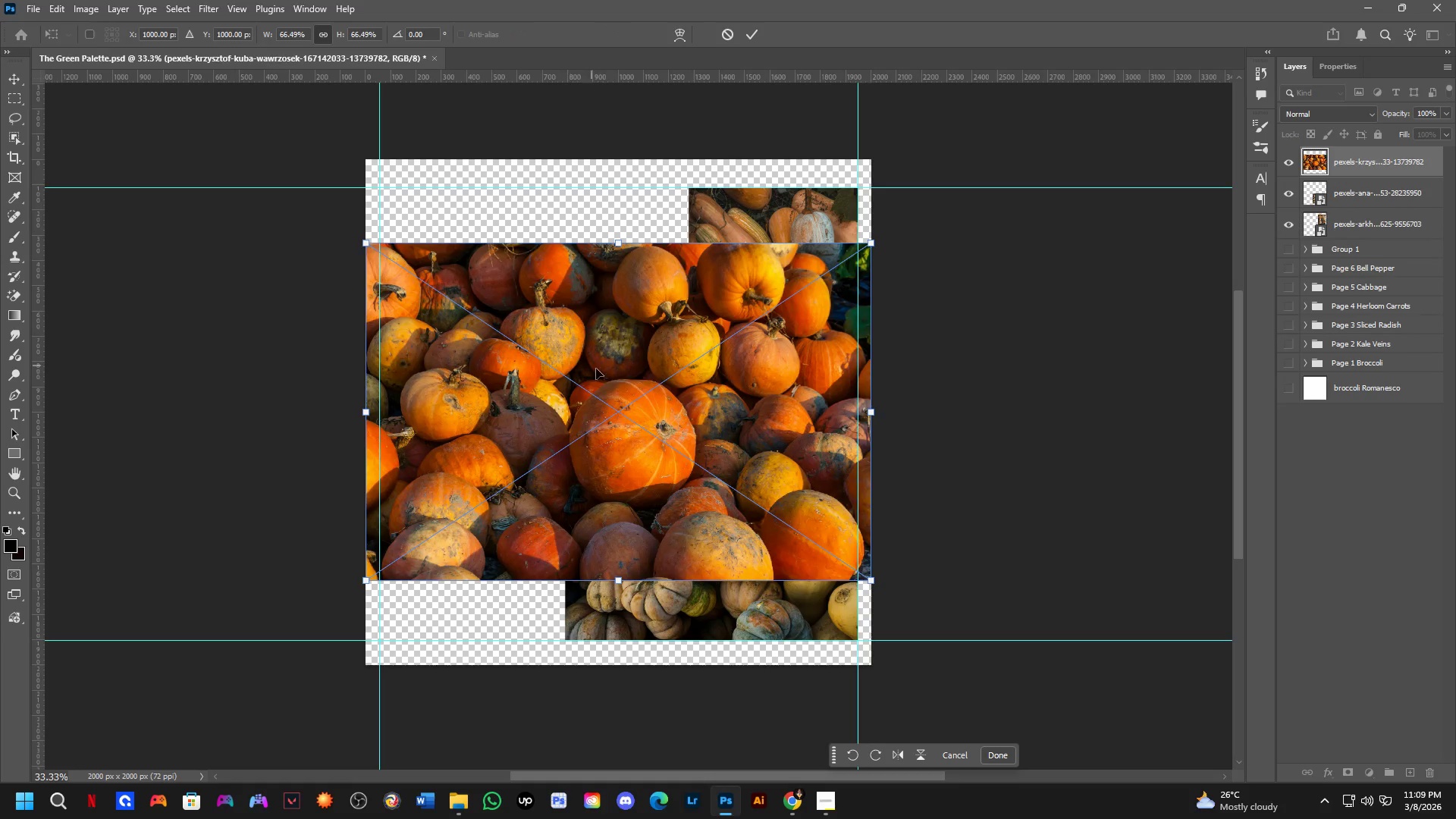 
key(Alt+AltLeft)
 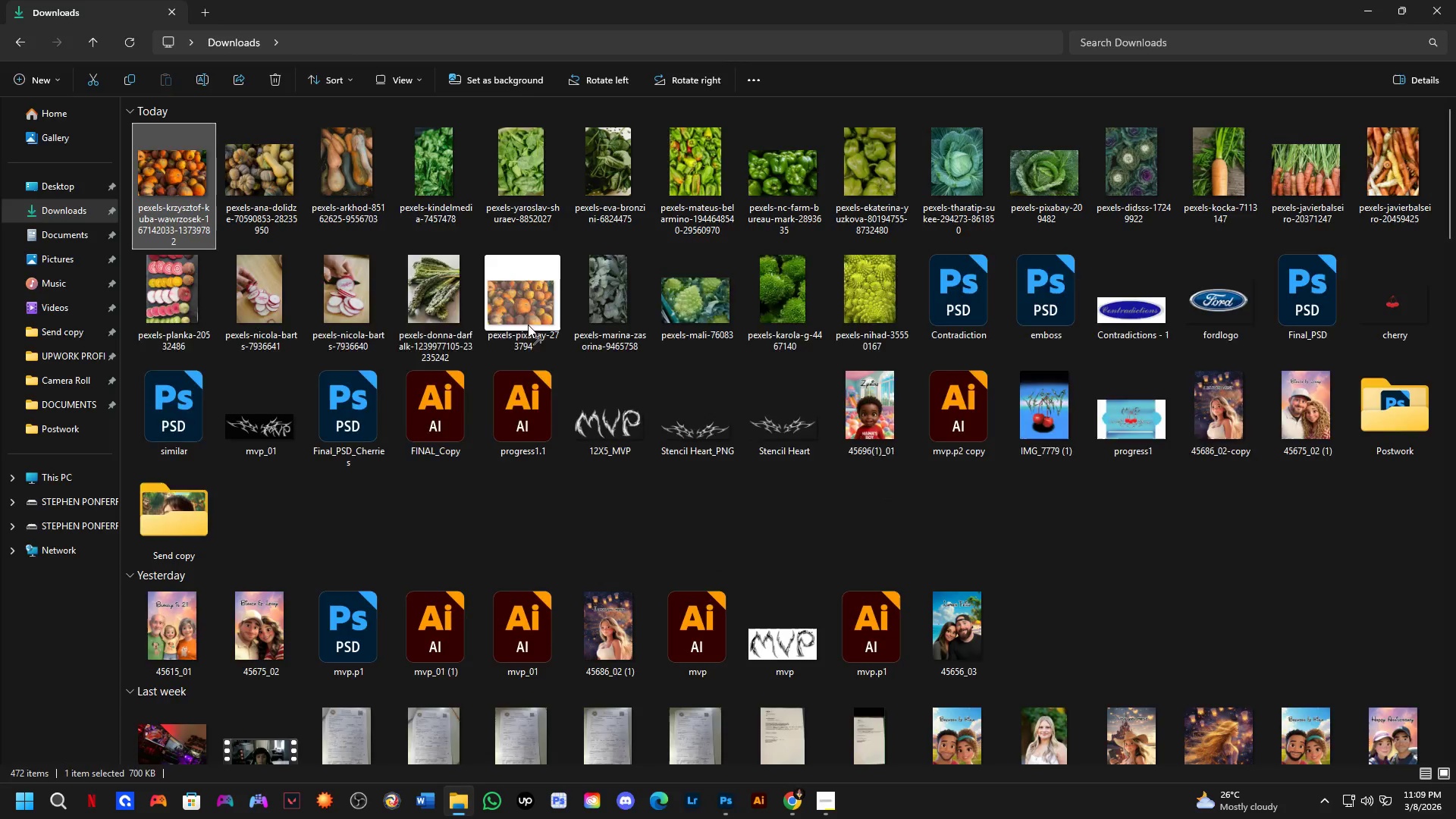 
key(Alt+Tab)
 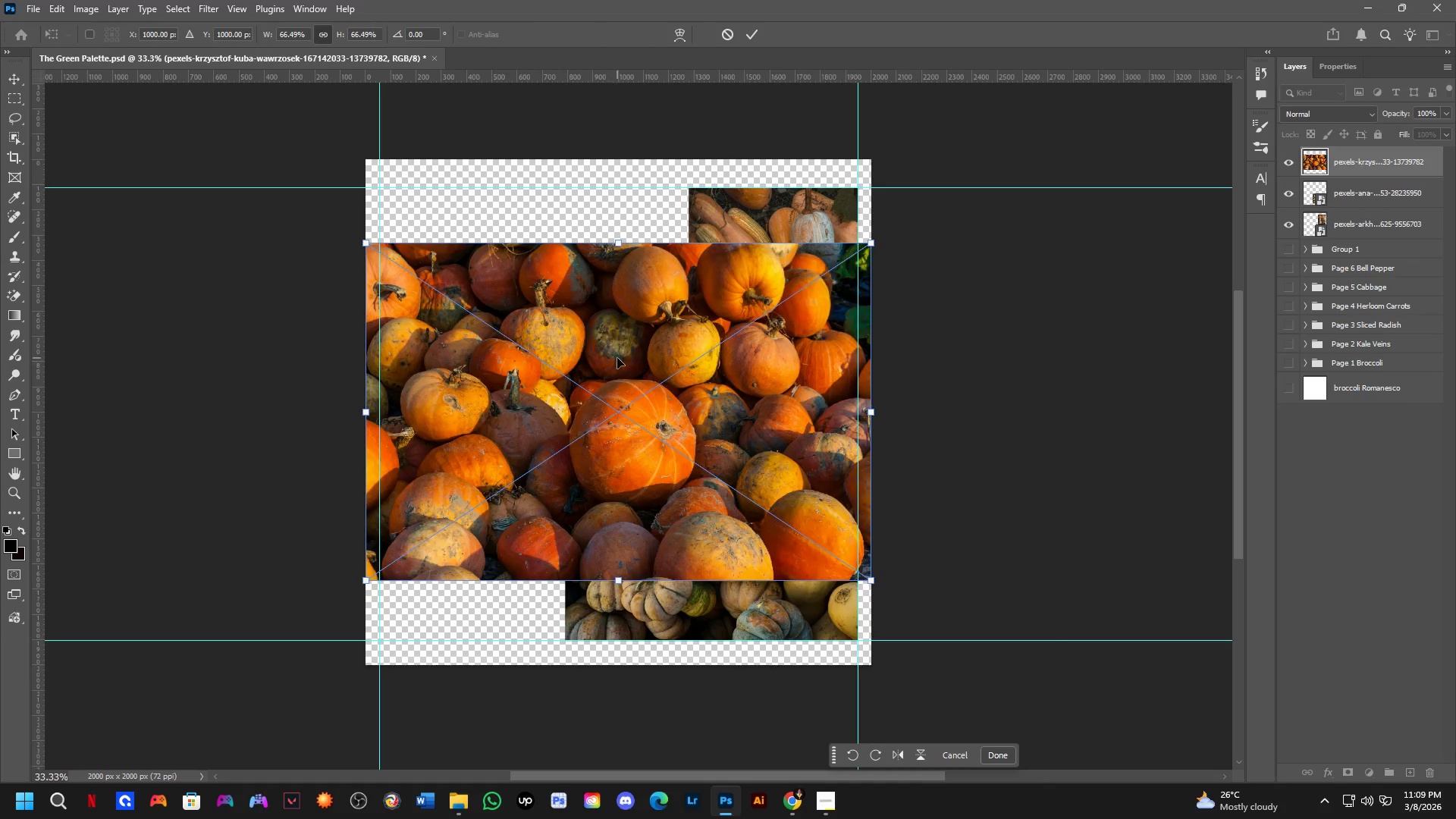 
left_click_drag(start_coordinate=[595, 382], to_coordinate=[629, 412])
 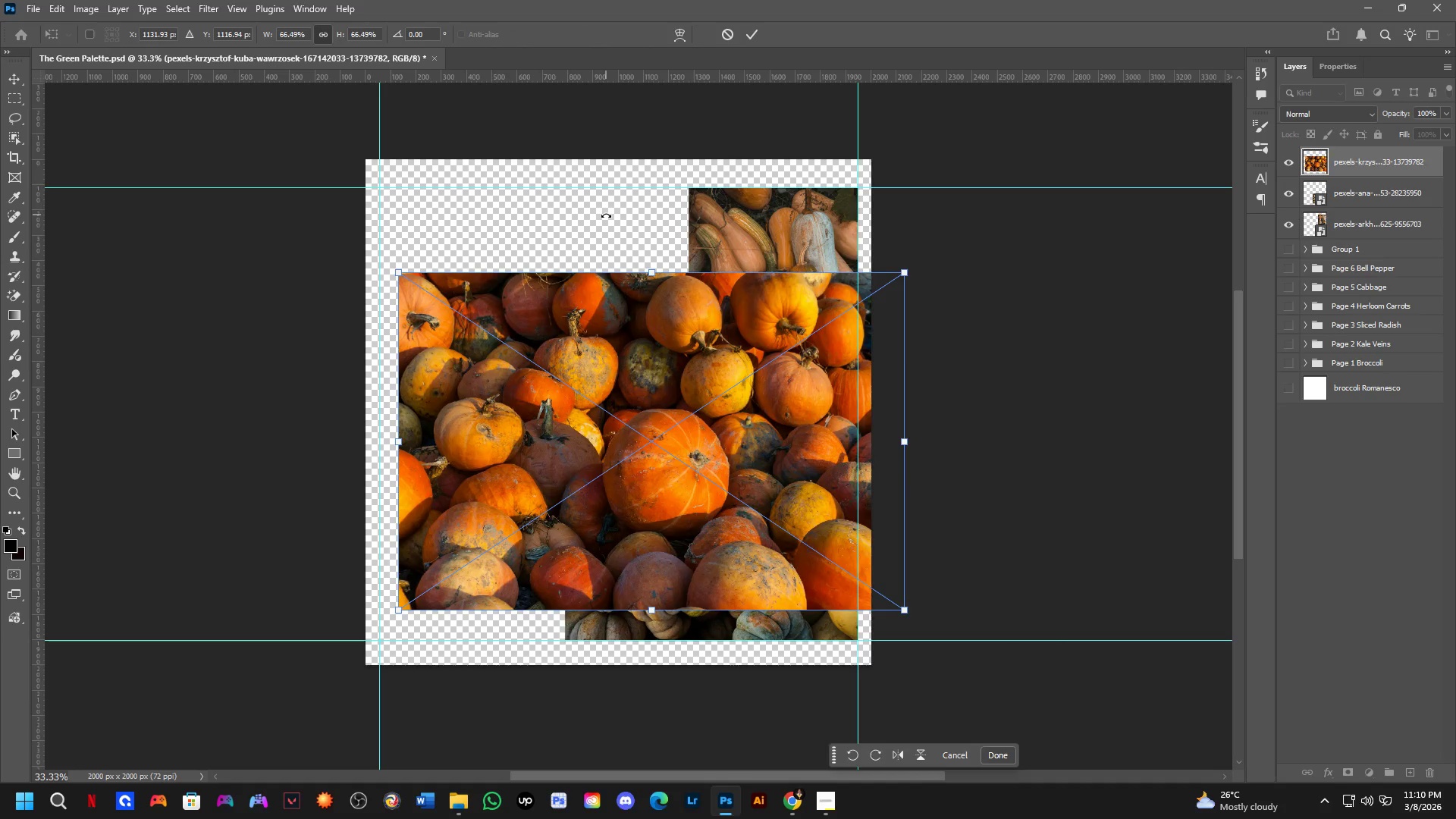 
left_click_drag(start_coordinate=[606, 215], to_coordinate=[450, 479])
 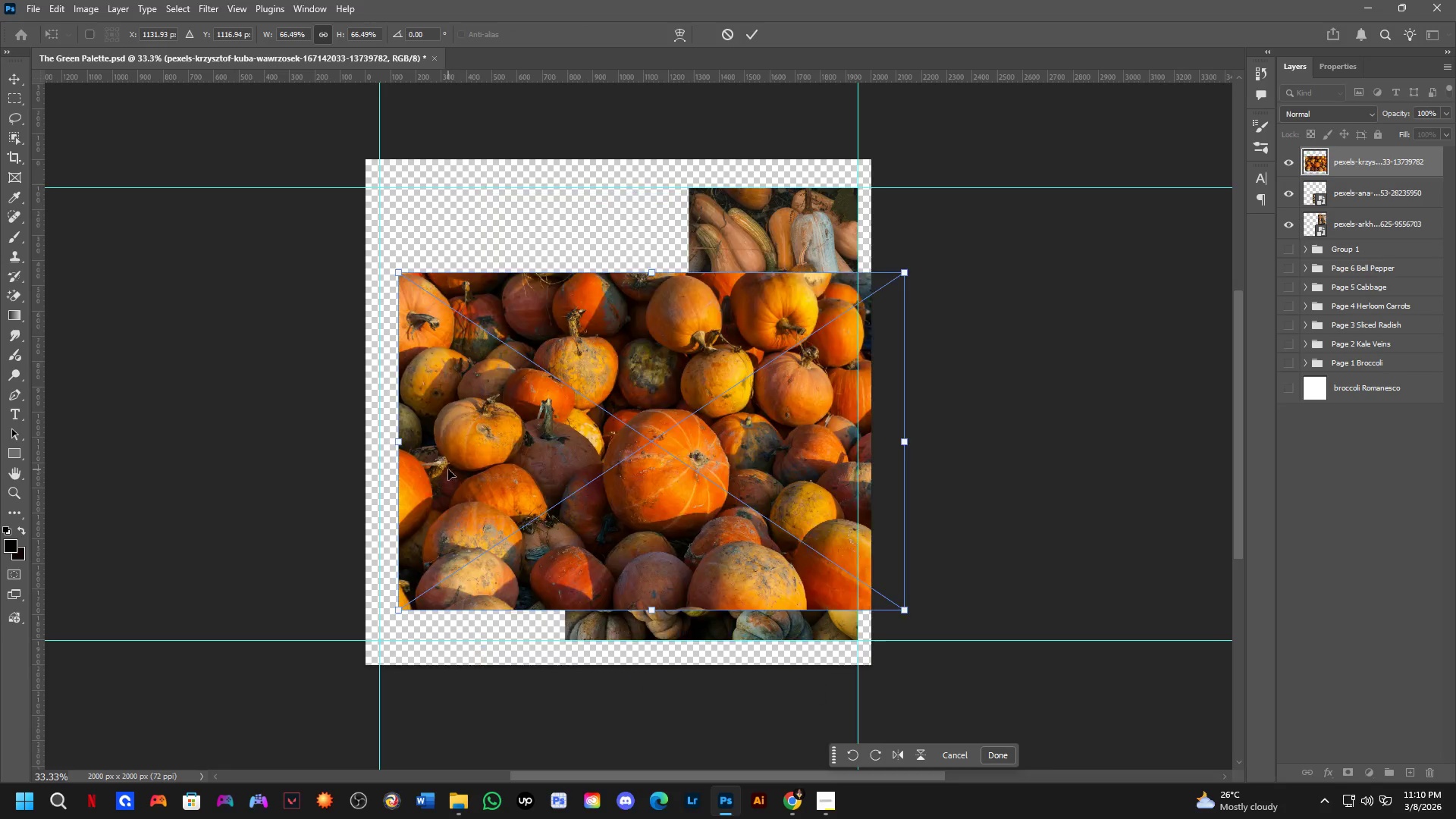 
hold_key(key=ShiftLeft, duration=1.3)
 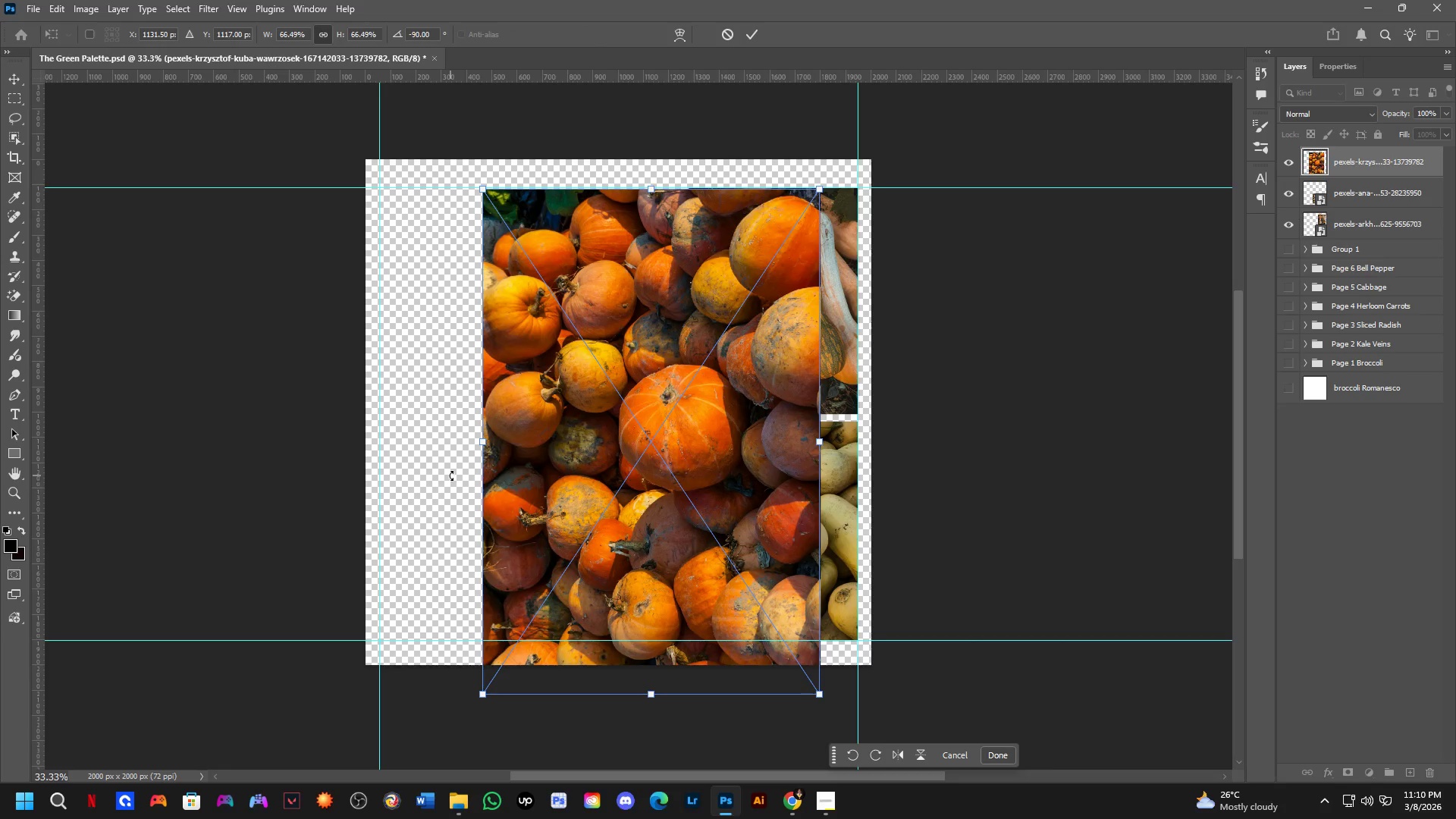 
key(Control+ControlLeft)
 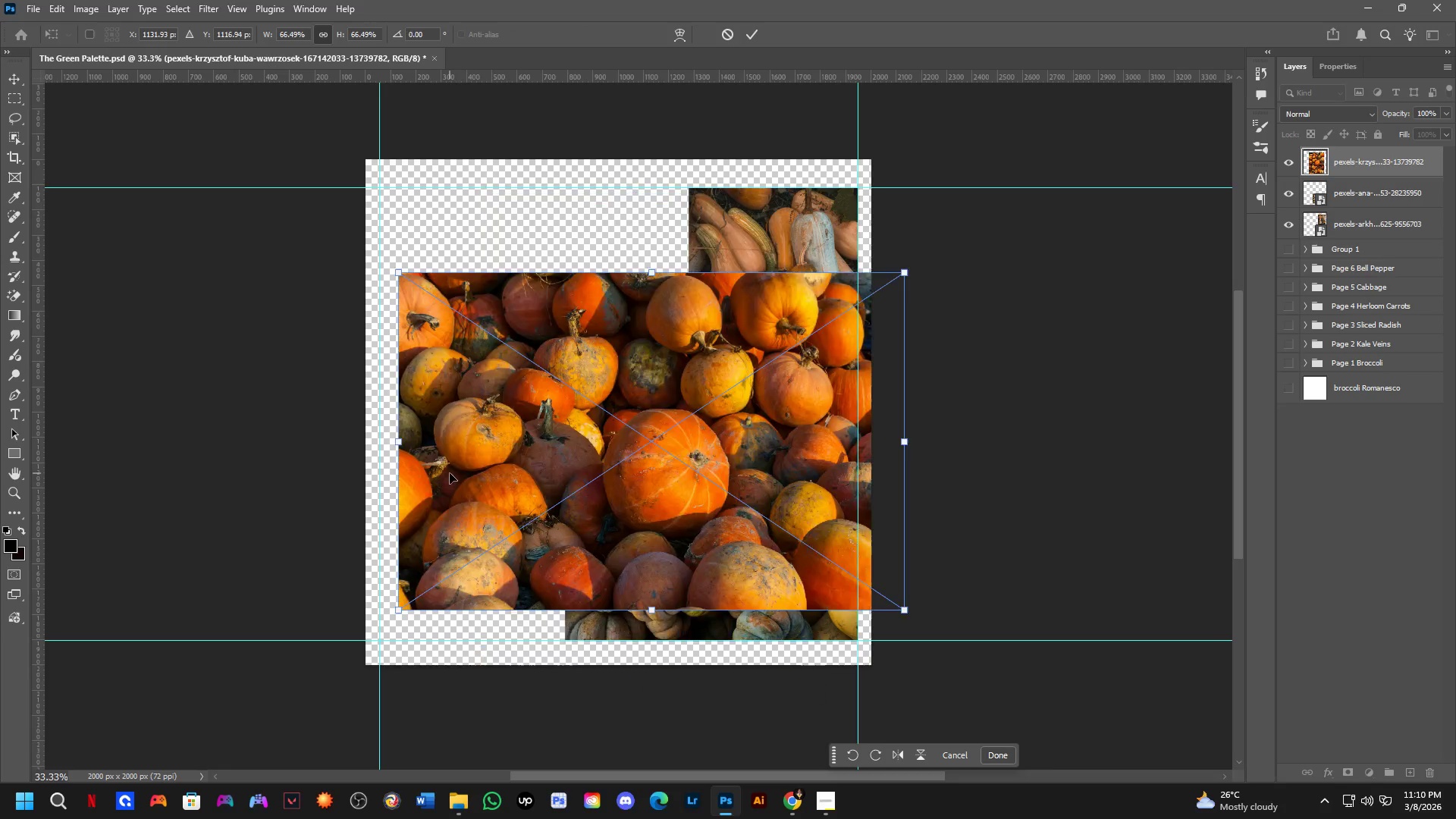 
key(Control+Z)
 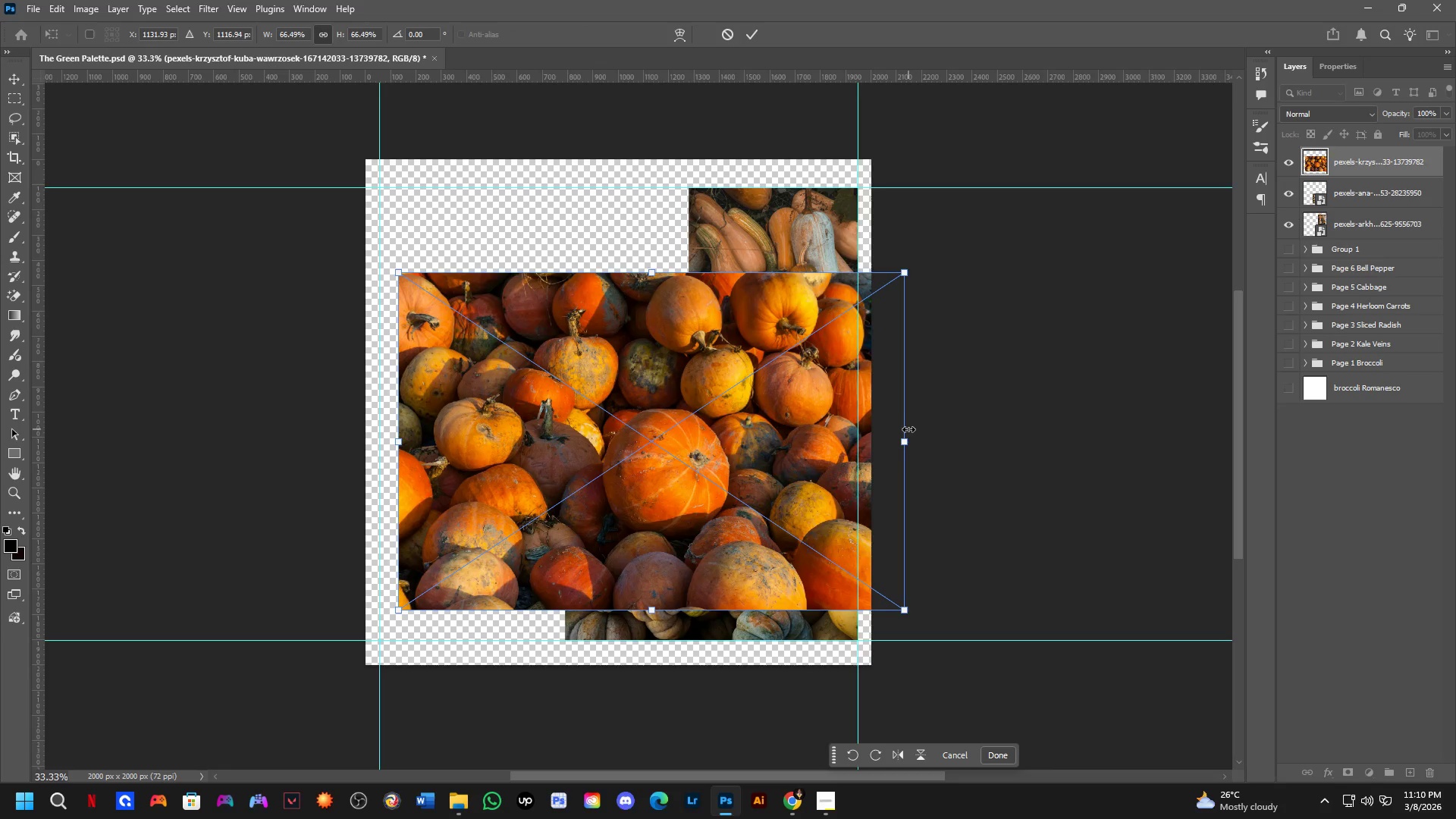 
left_click_drag(start_coordinate=[904, 435], to_coordinate=[852, 449])
 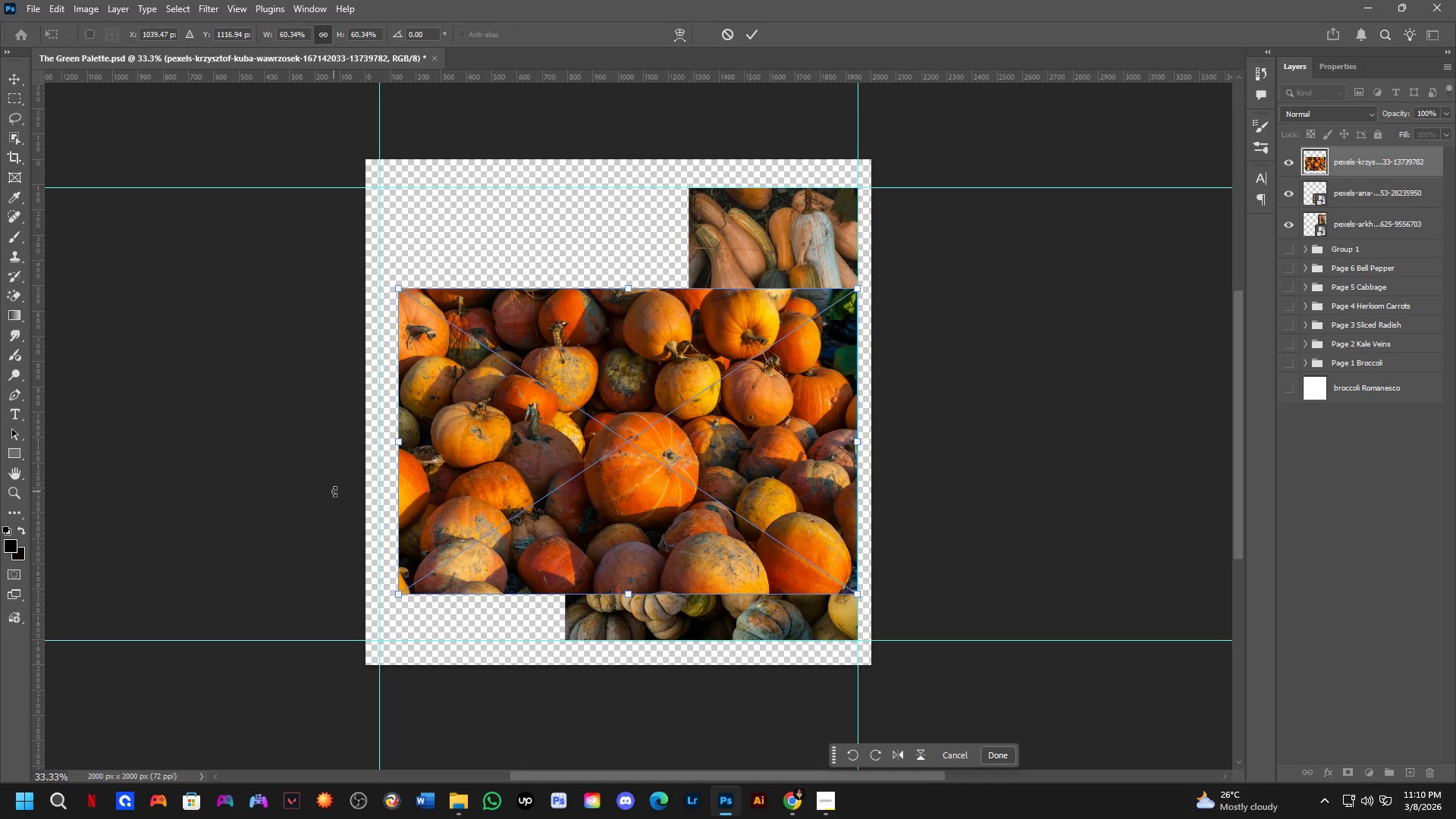 
scroll: coordinate [331, 482], scroll_direction: up, amount: 3.0
 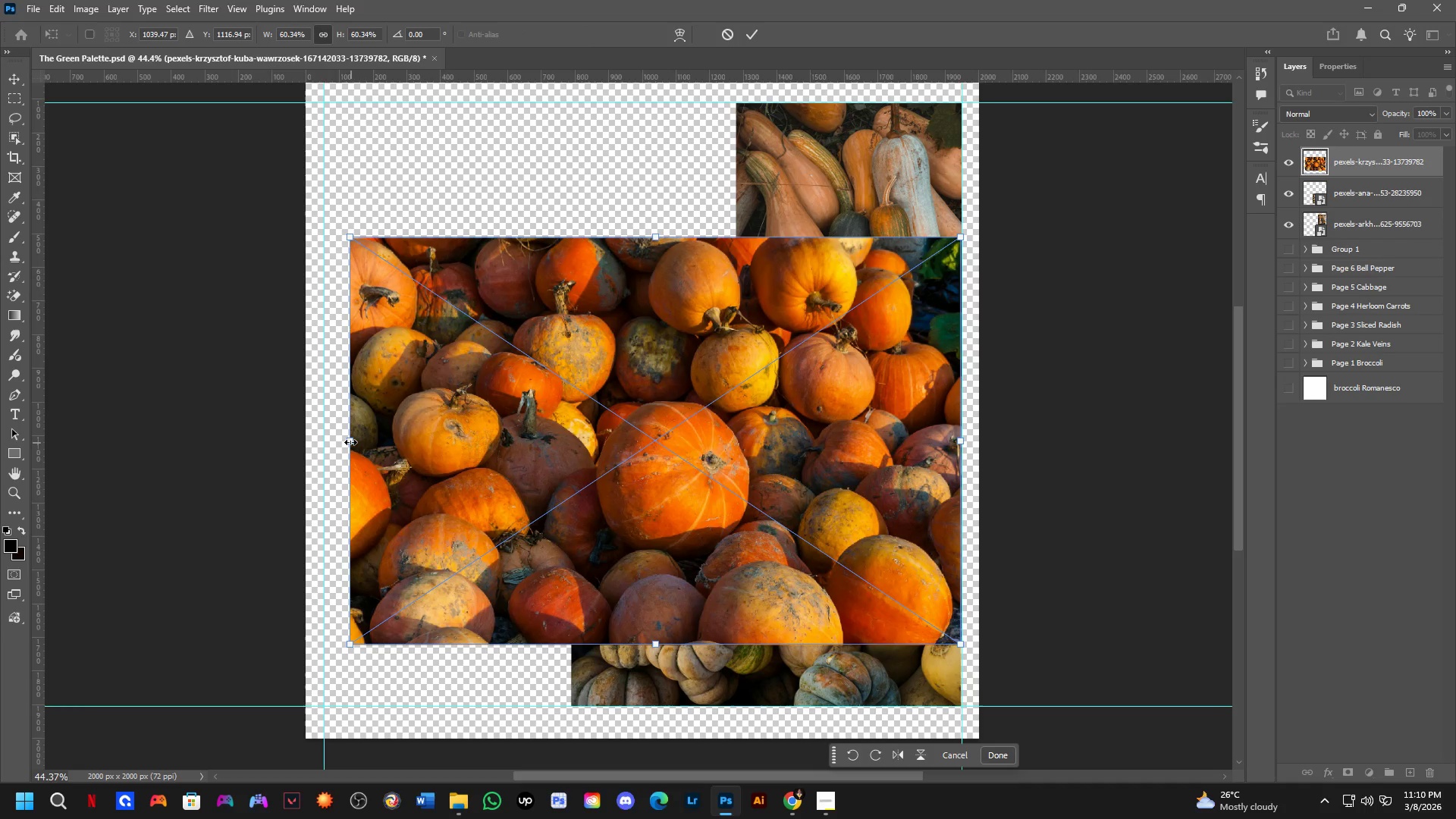 
left_click_drag(start_coordinate=[350, 442], to_coordinate=[325, 453])
 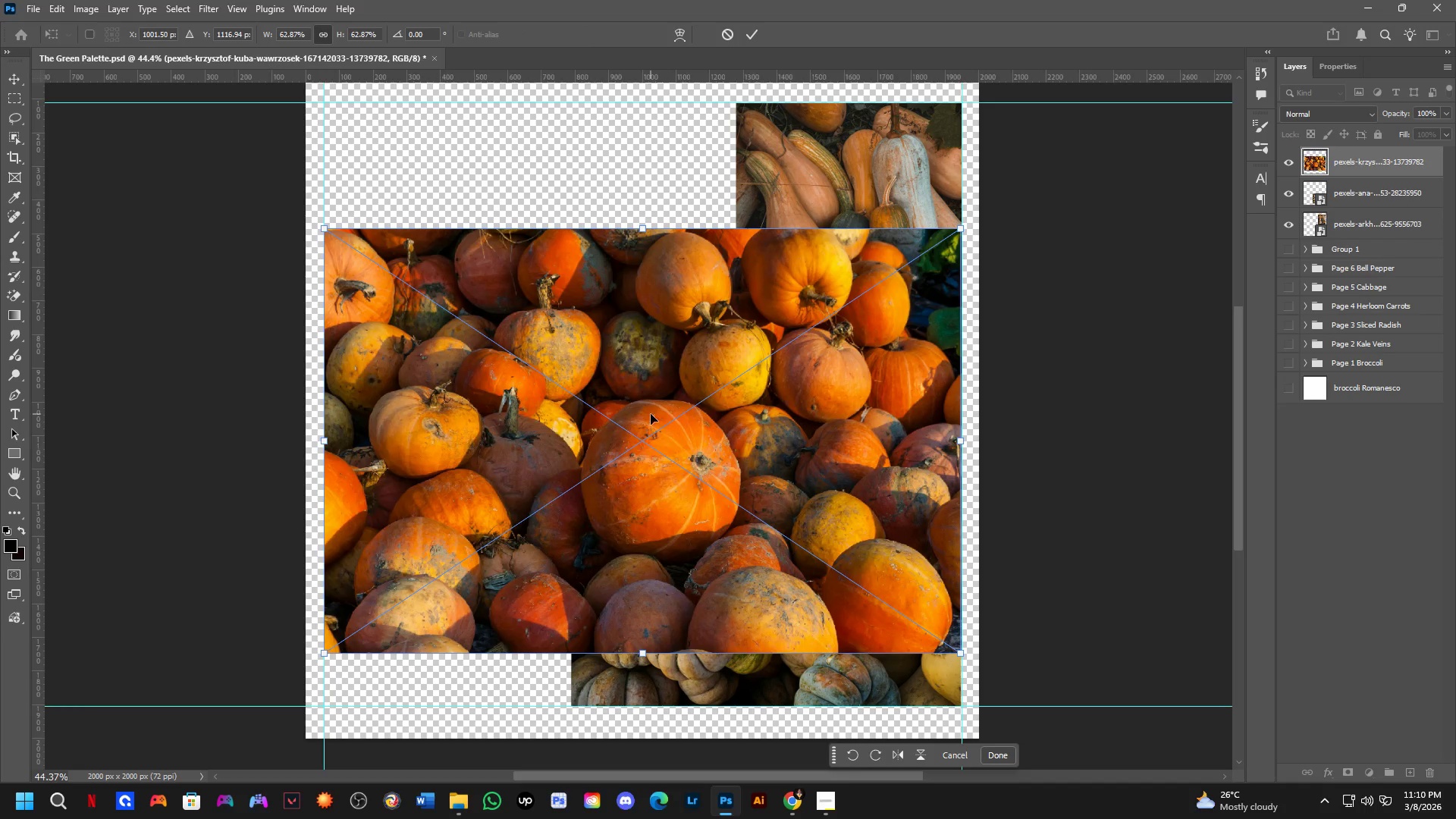 
scroll: coordinate [663, 410], scroll_direction: down, amount: 1.0
 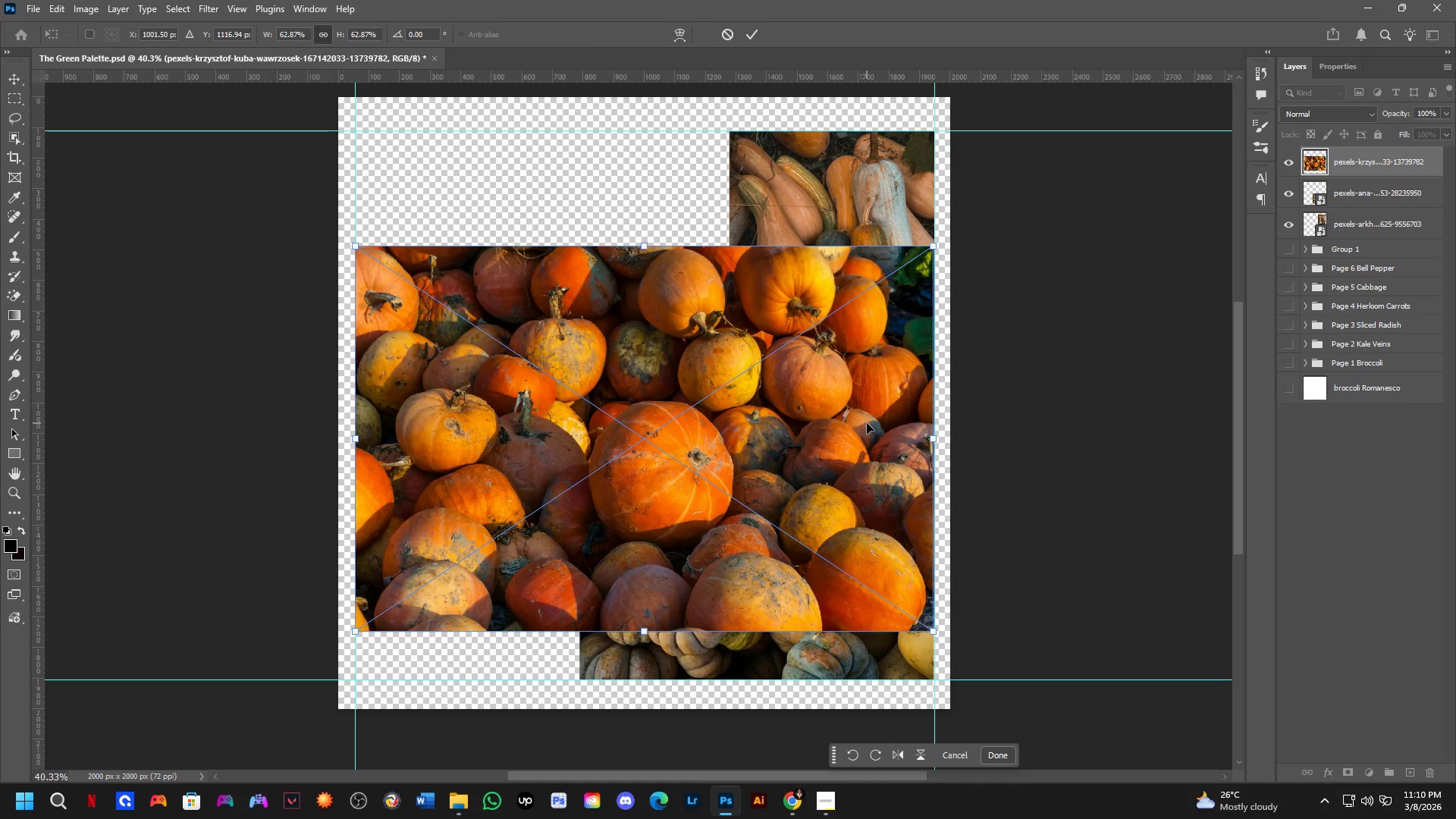 
hold_key(key=ShiftLeft, duration=1.17)
left_click_drag(start_coordinate=[863, 425], to_coordinate=[861, 469])
 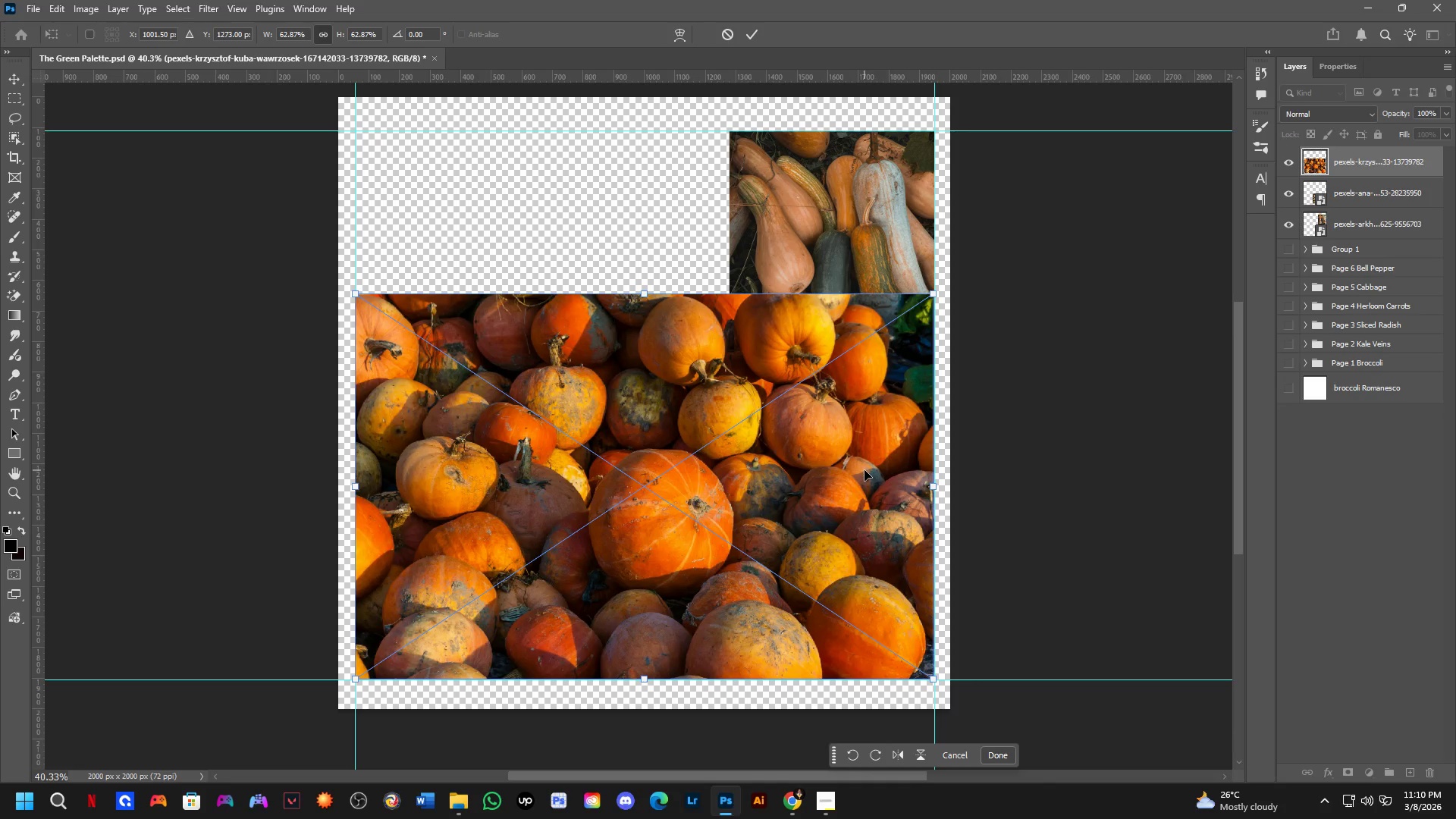 
wait(13.34)
 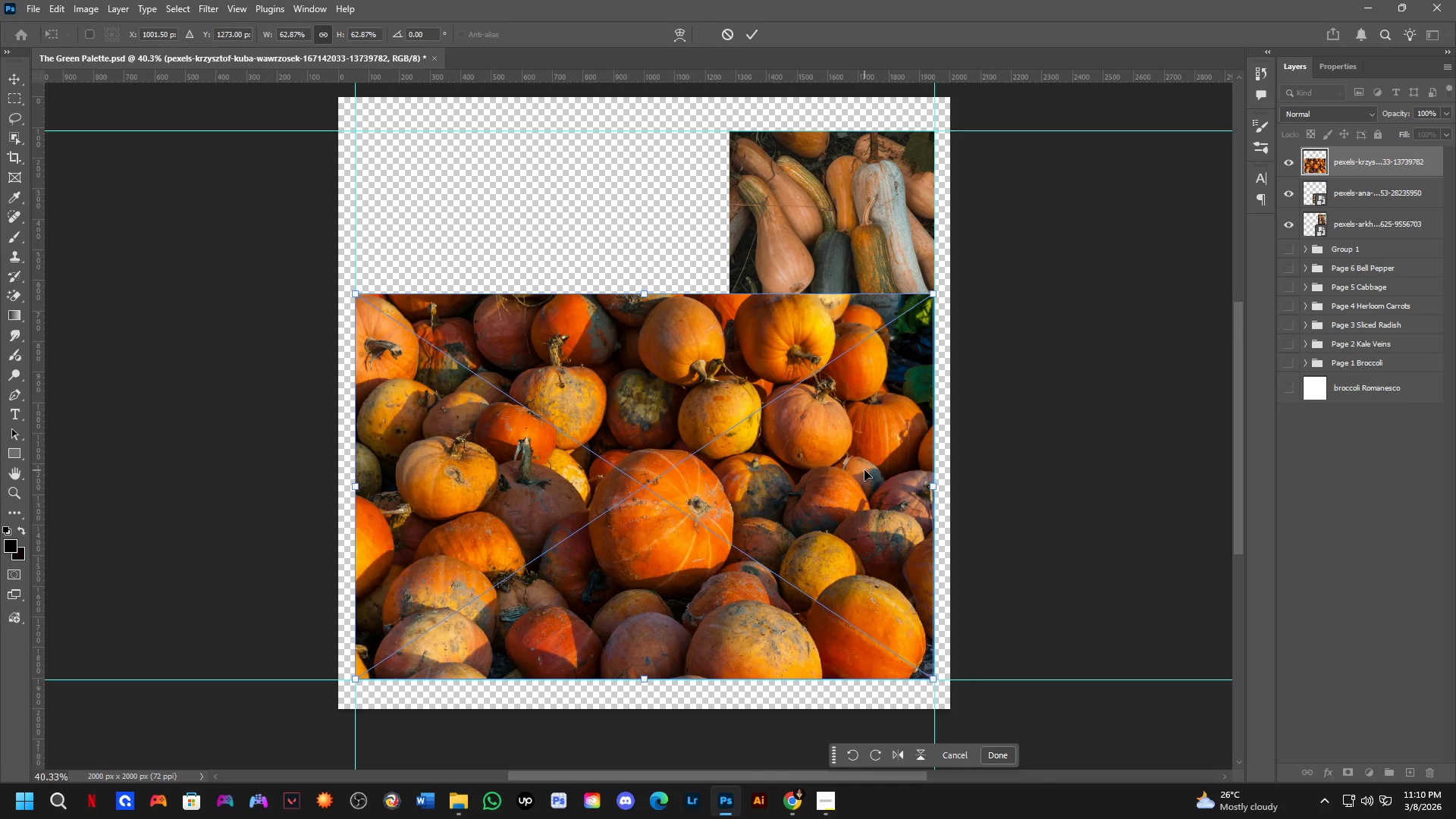 
left_click_drag(start_coordinate=[938, 486], to_coordinate=[734, 499])
 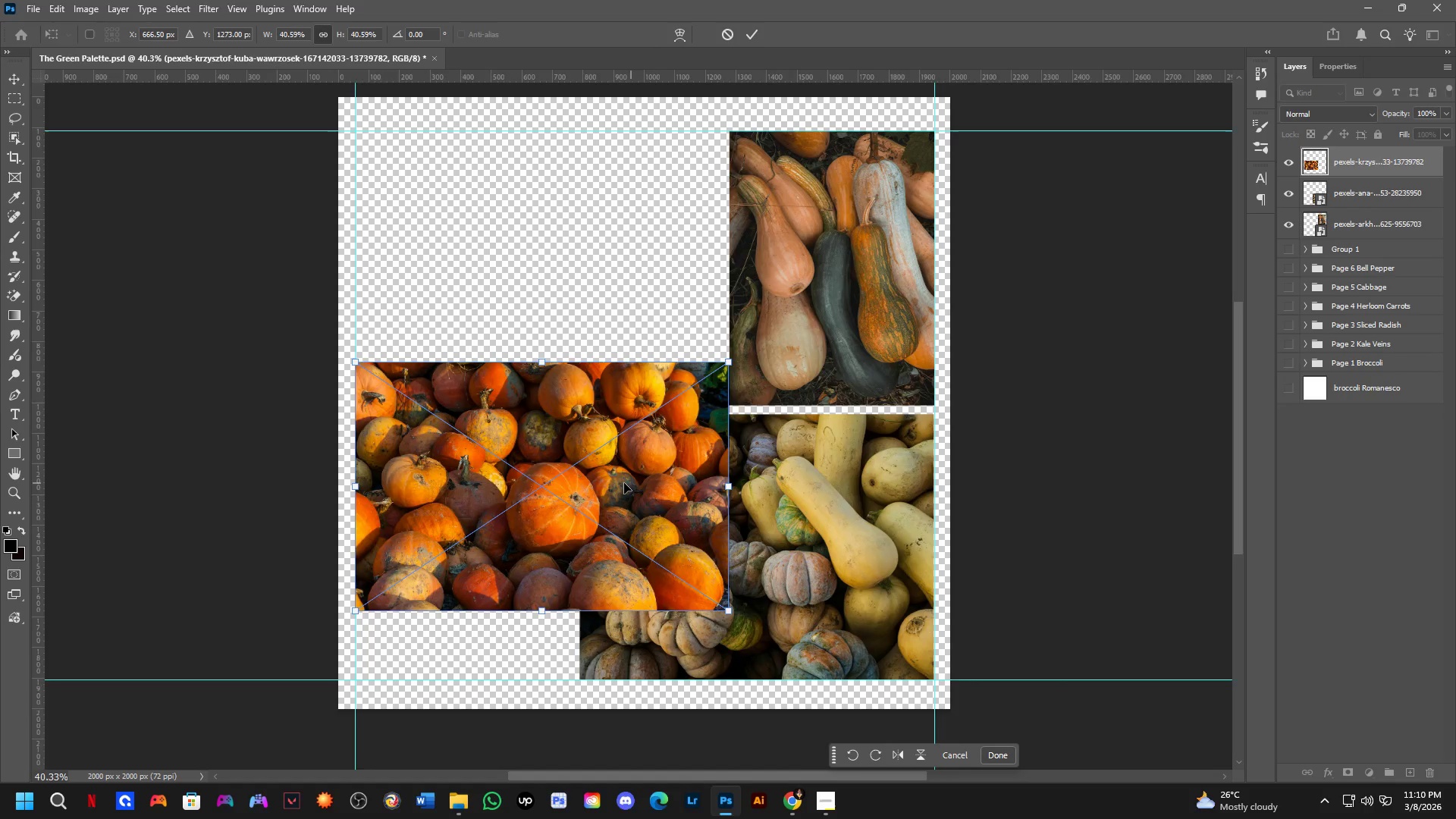 
scroll: coordinate [620, 483], scroll_direction: down, amount: 1.0
 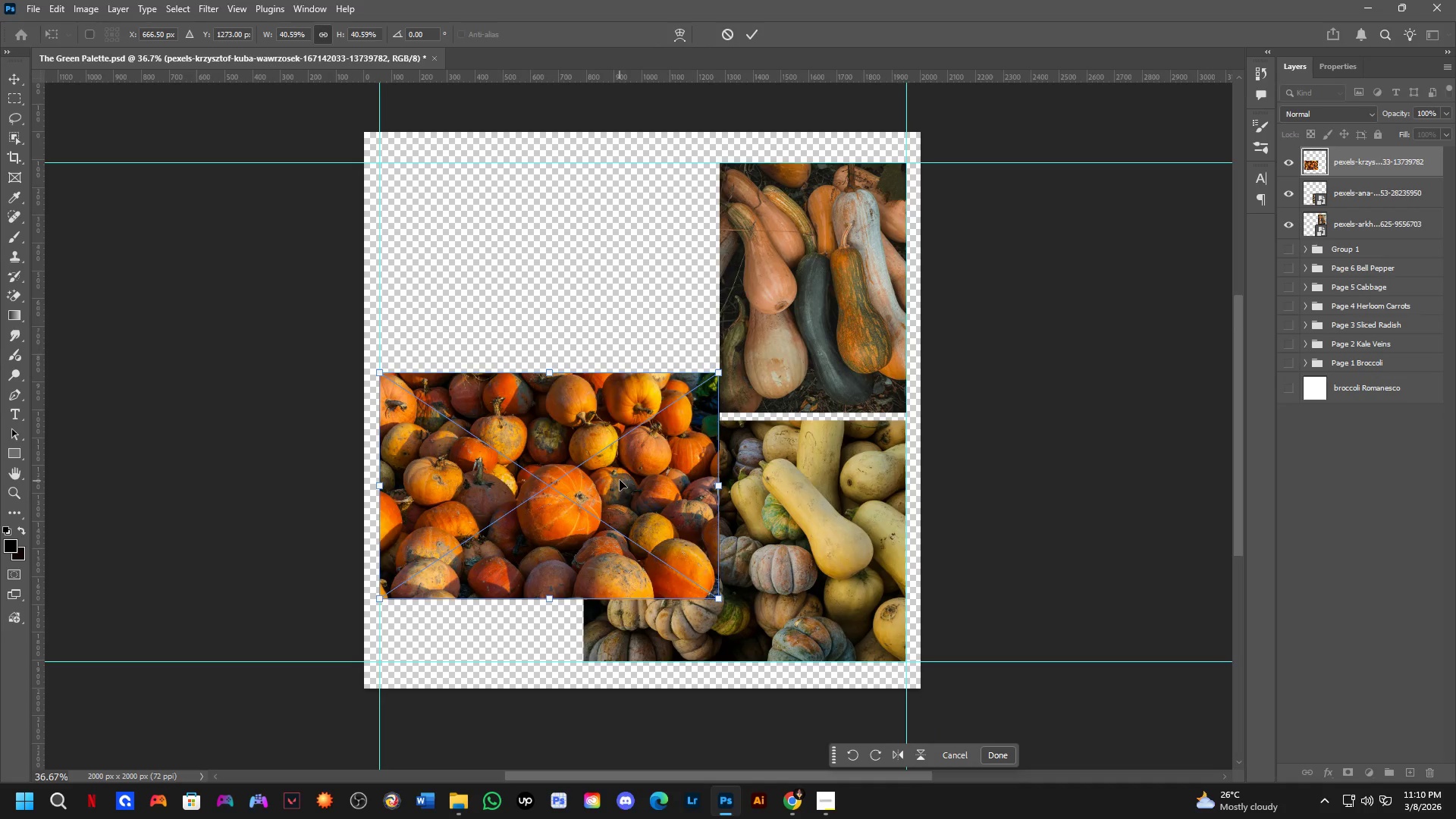 
hold_key(key=ShiftLeft, duration=1.45)
left_click_drag(start_coordinate=[626, 467], to_coordinate=[620, 529])
 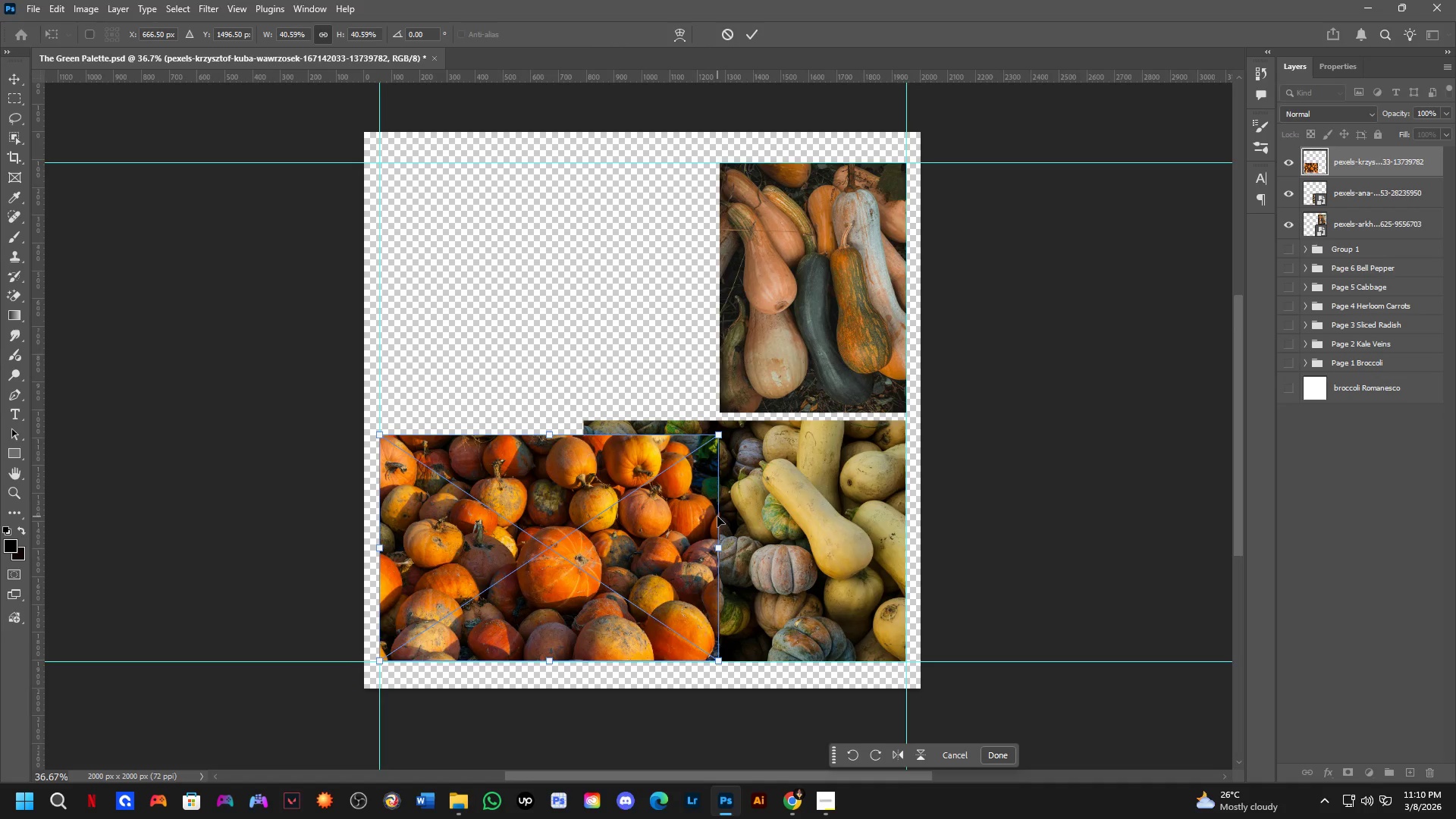 
key(NumpadEnter)
 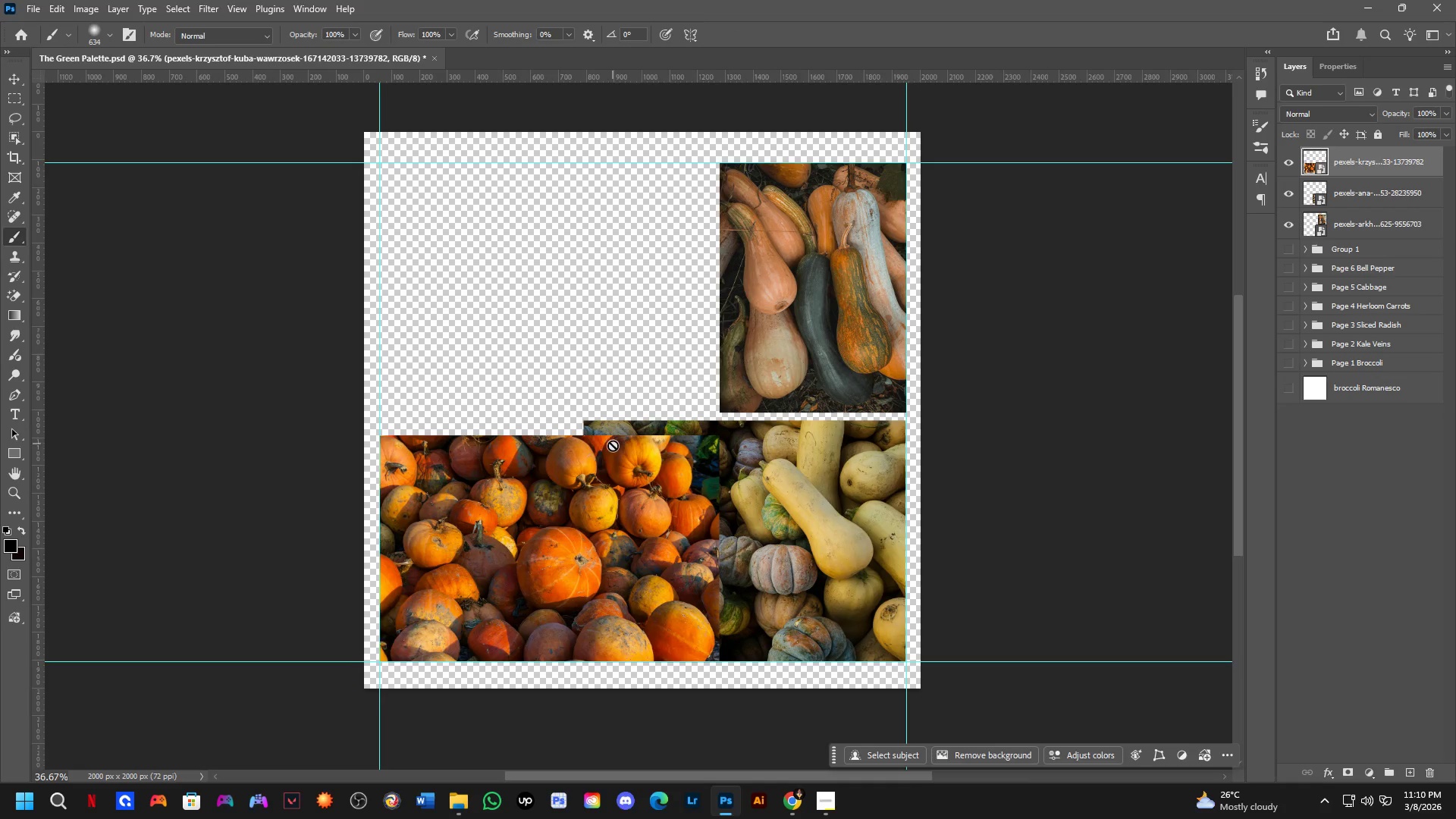 
hold_key(key=ControlLeft, duration=1.5)
left_click_drag(start_coordinate=[611, 485], to_coordinate=[613, 224])
 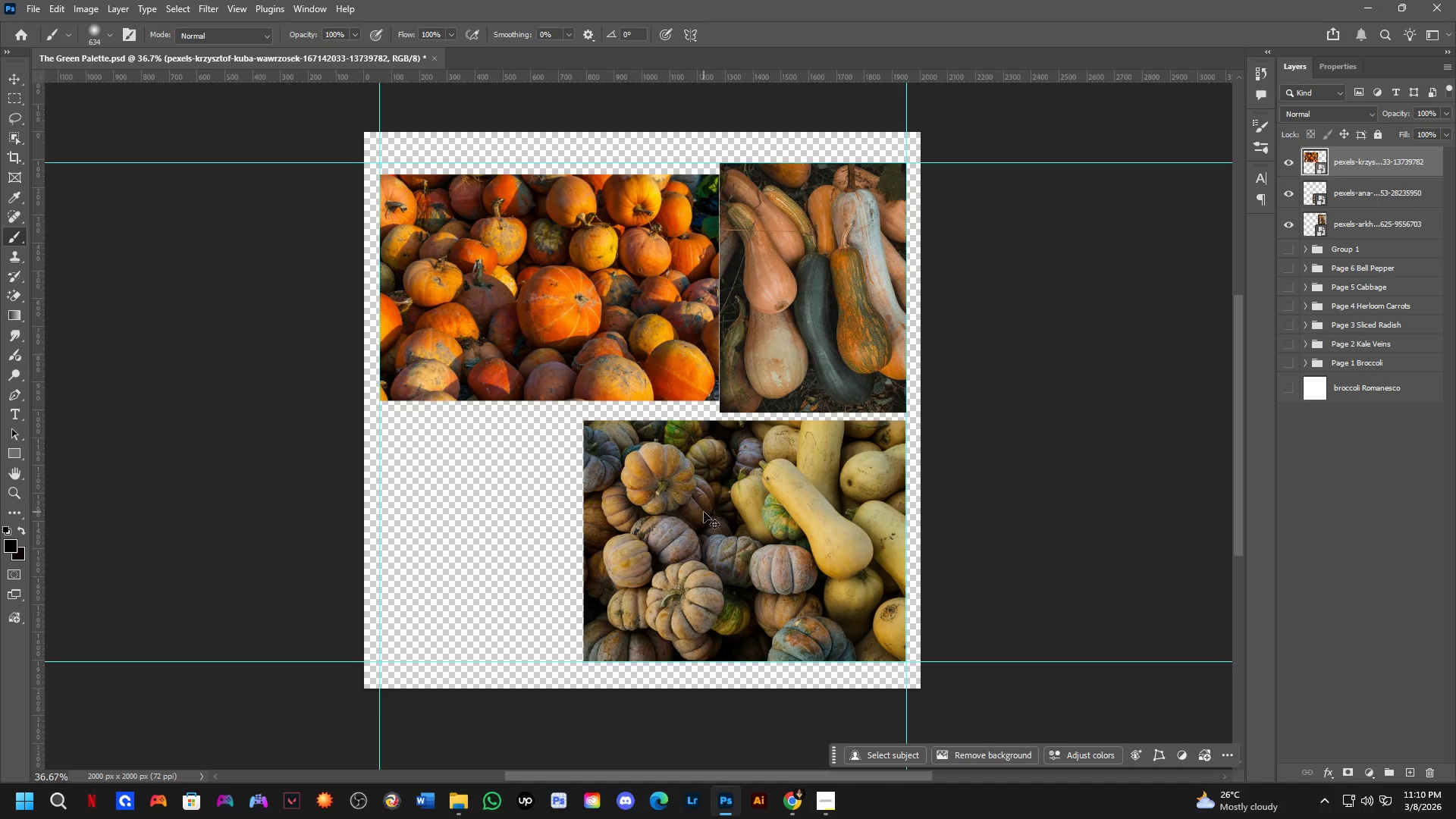 
hold_key(key=ControlLeft, duration=1.05)
 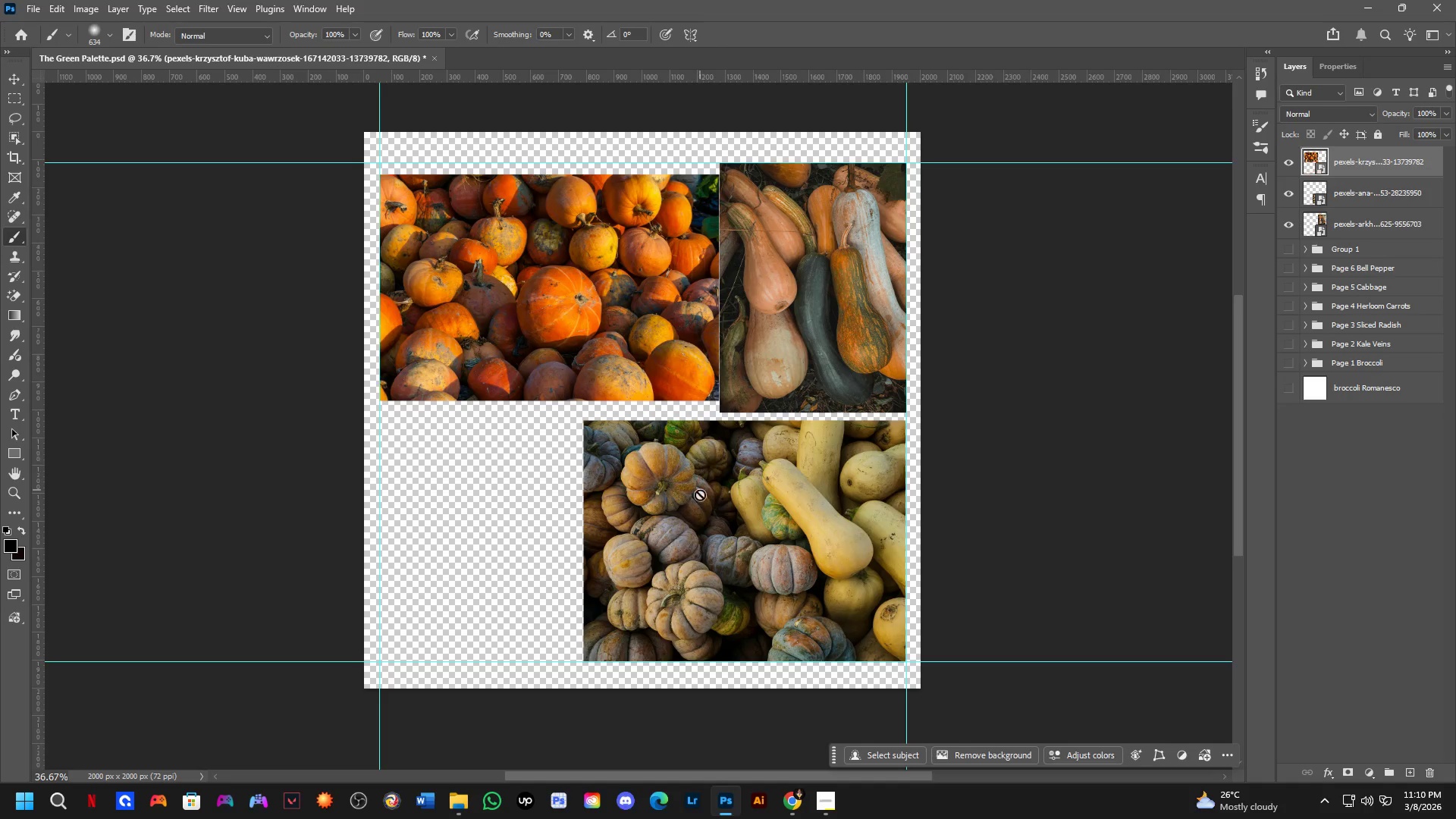 
hold_key(key=ControlLeft, duration=1.5)
left_click_drag(start_coordinate=[704, 512], to_coordinate=[499, 504])
 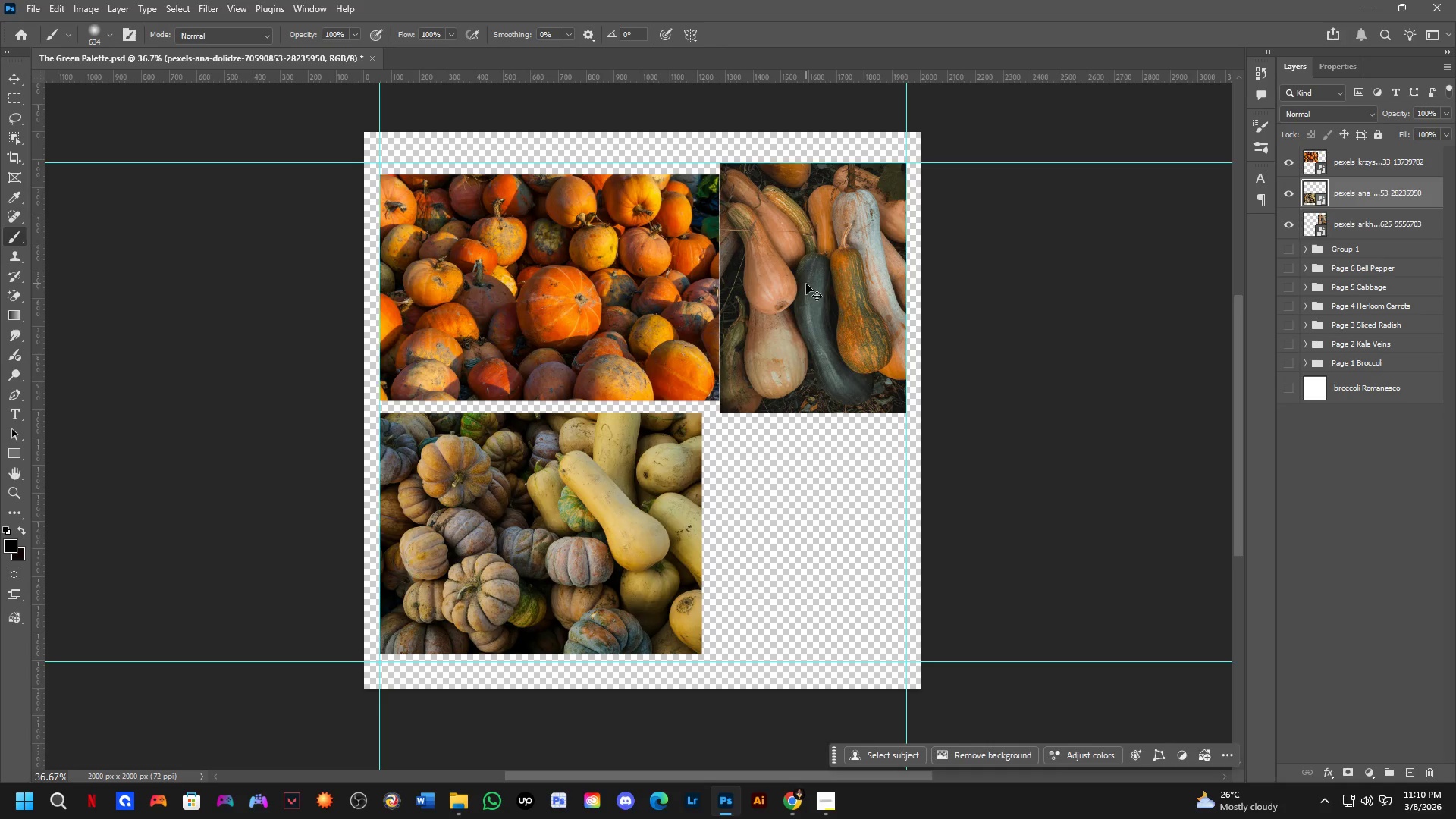 
hold_key(key=ControlLeft, duration=1.25)
 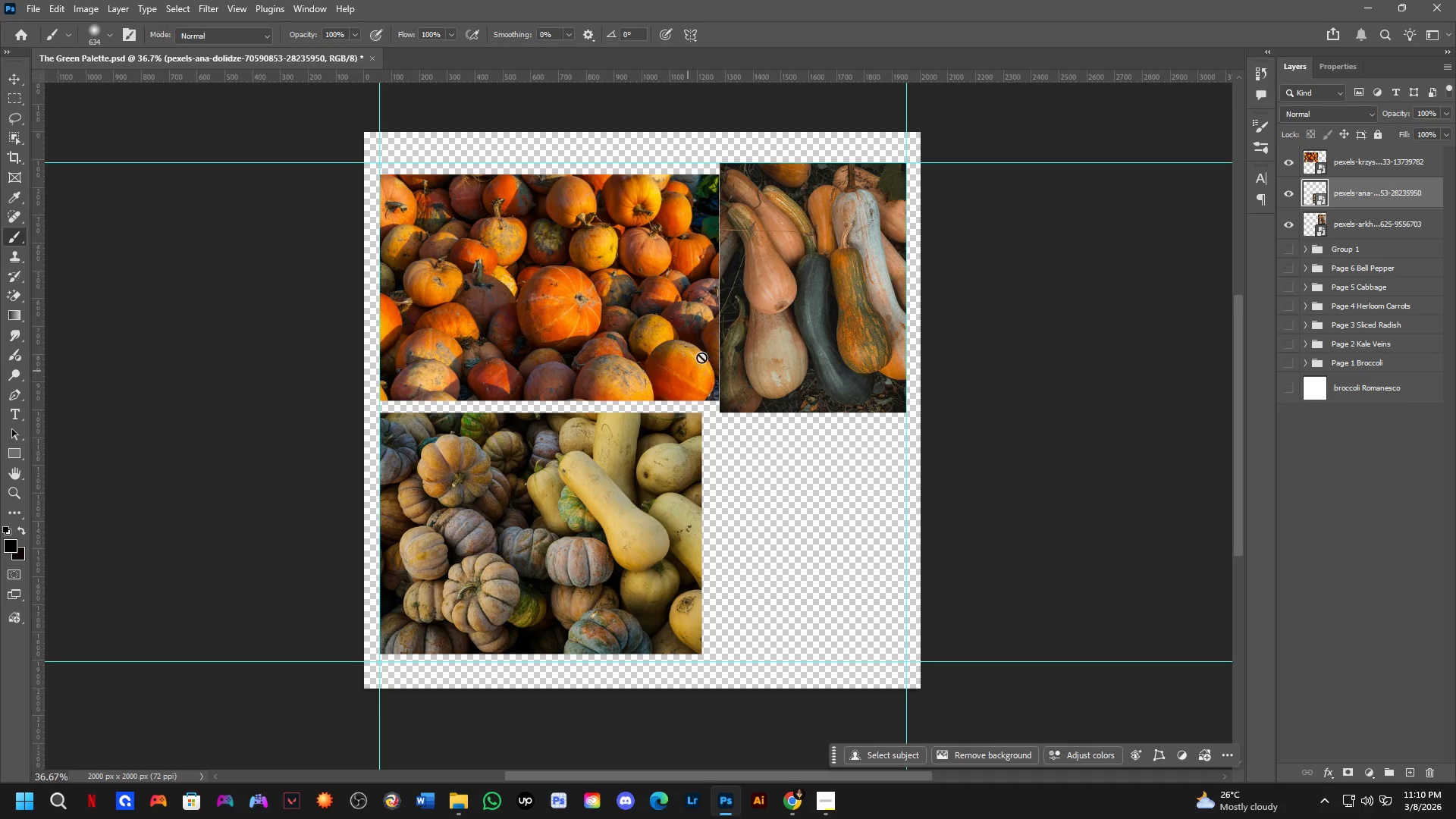 
hold_key(key=ControlLeft, duration=0.47)
left_click([806, 284])
 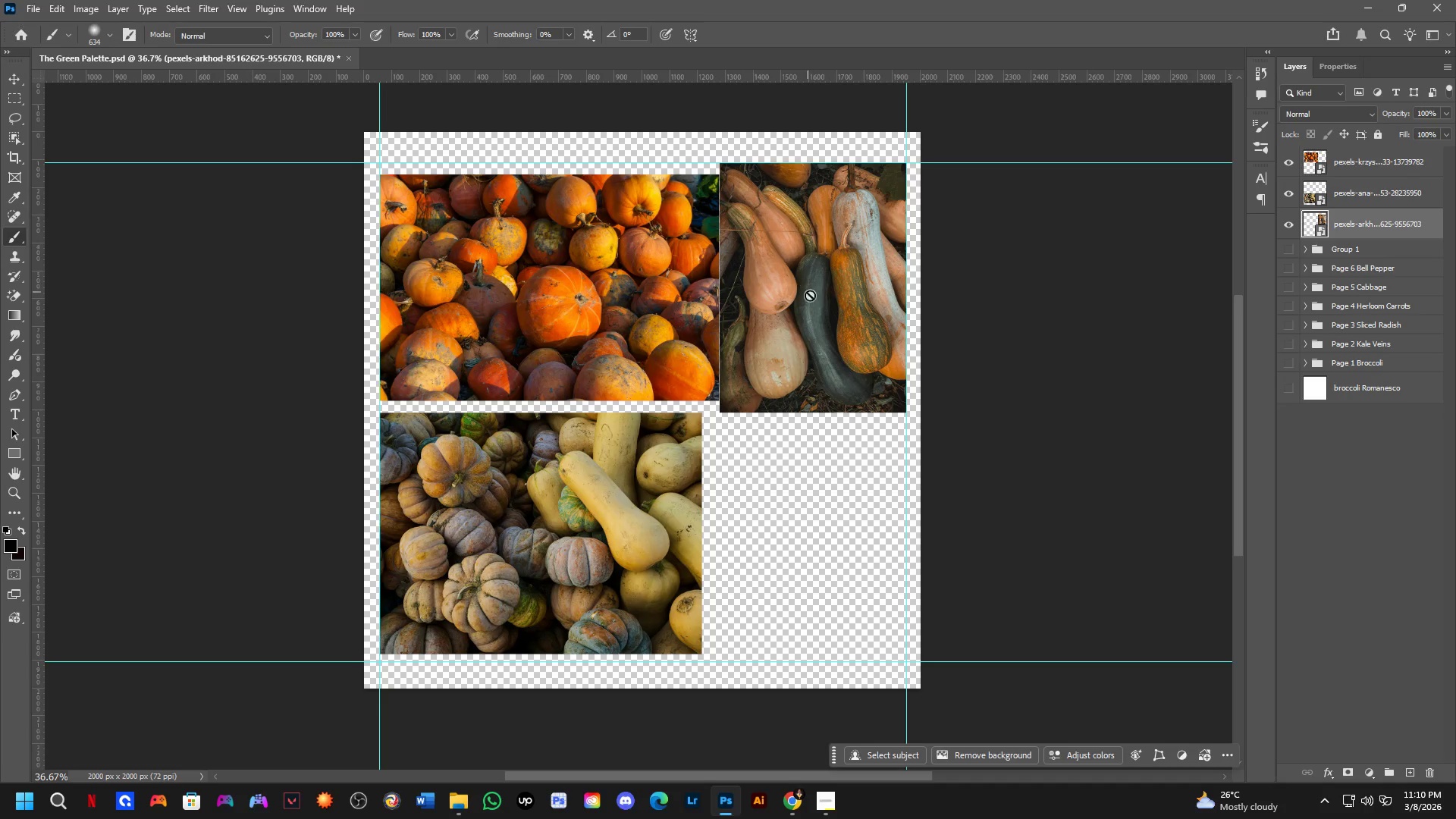 
key(Control+T)
 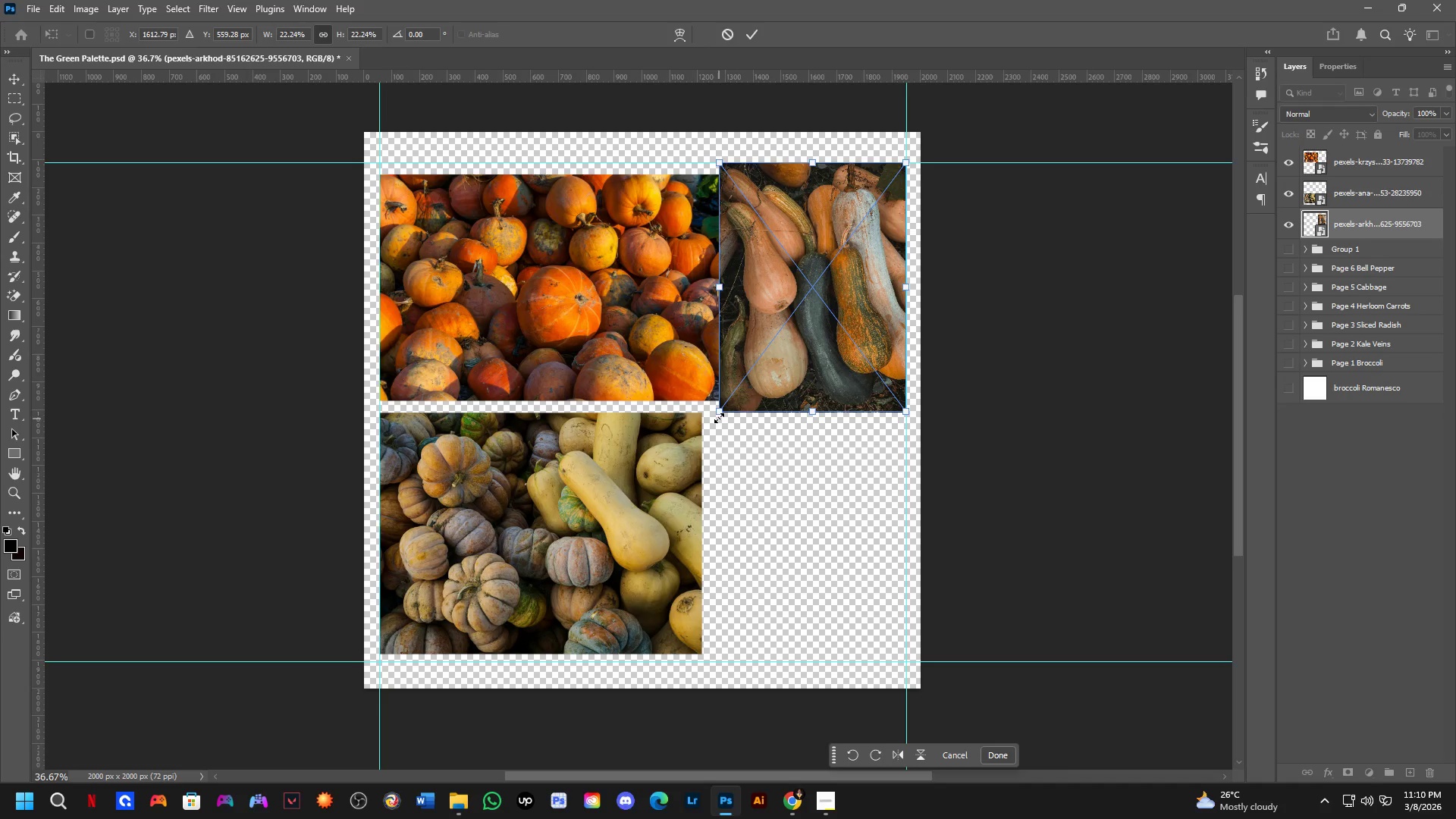 
left_click_drag(start_coordinate=[723, 415], to_coordinate=[620, 643])
 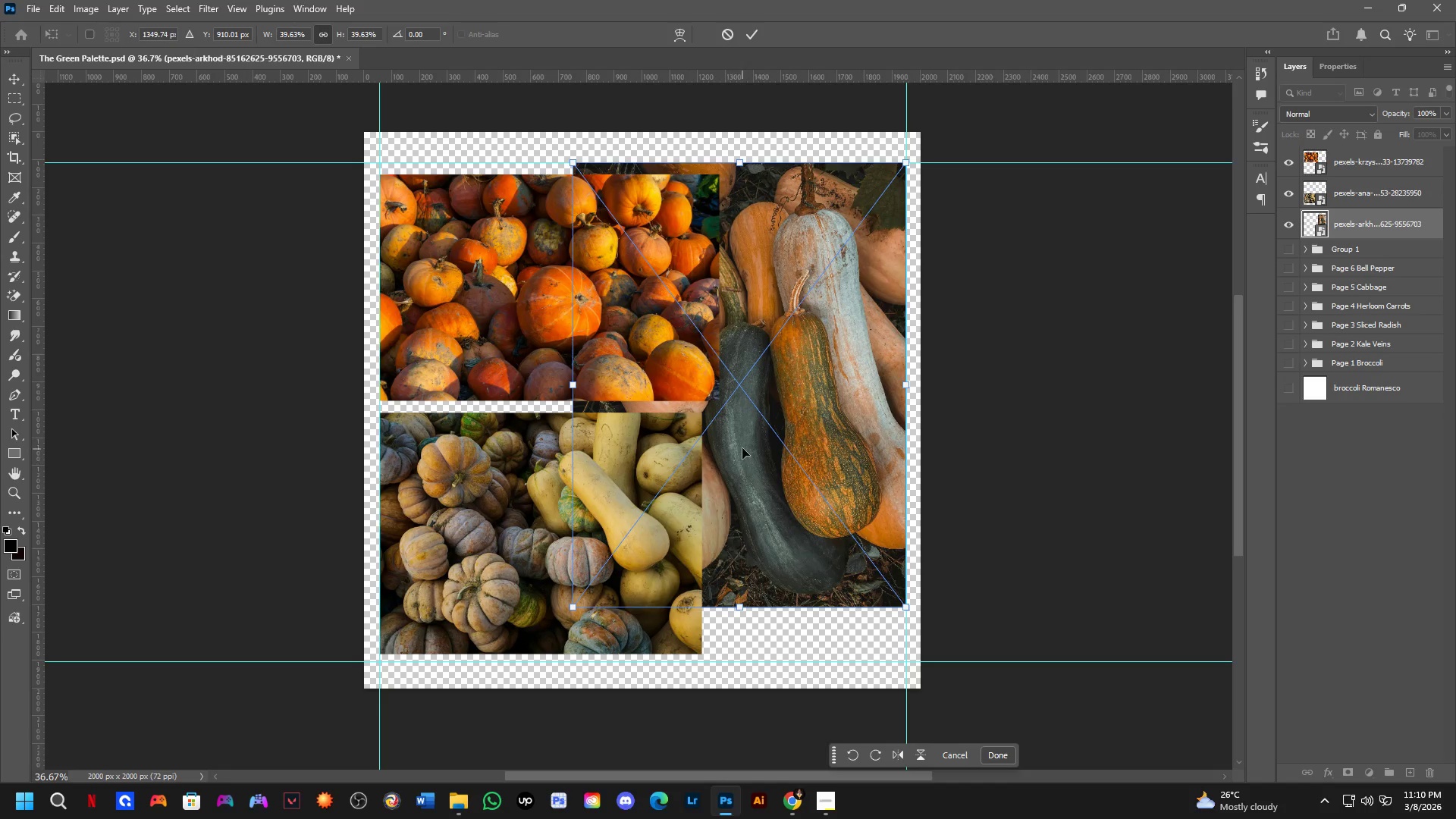 
left_click_drag(start_coordinate=[744, 446], to_coordinate=[741, 499])
 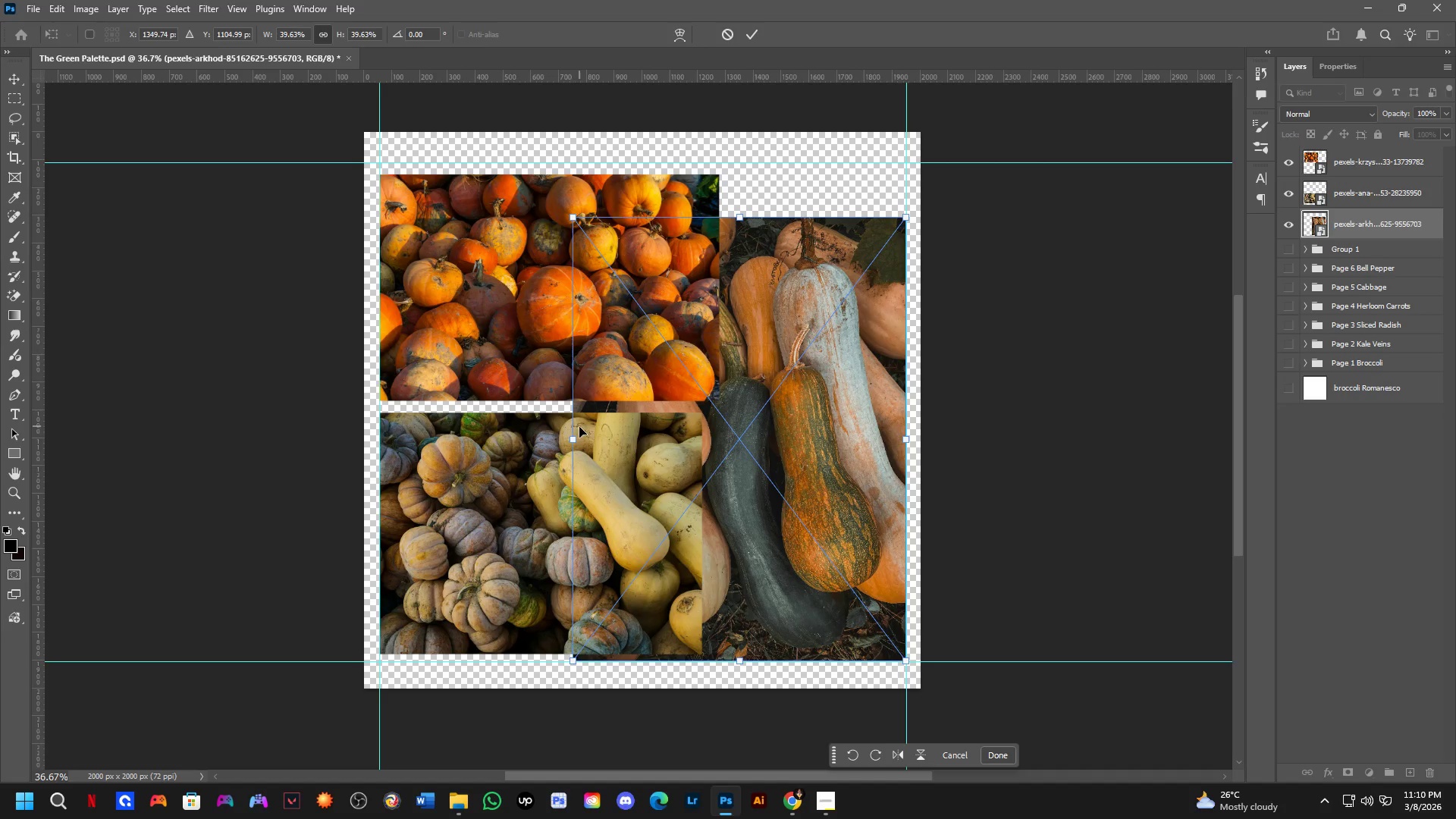 
left_click_drag(start_coordinate=[573, 446], to_coordinate=[609, 466])
 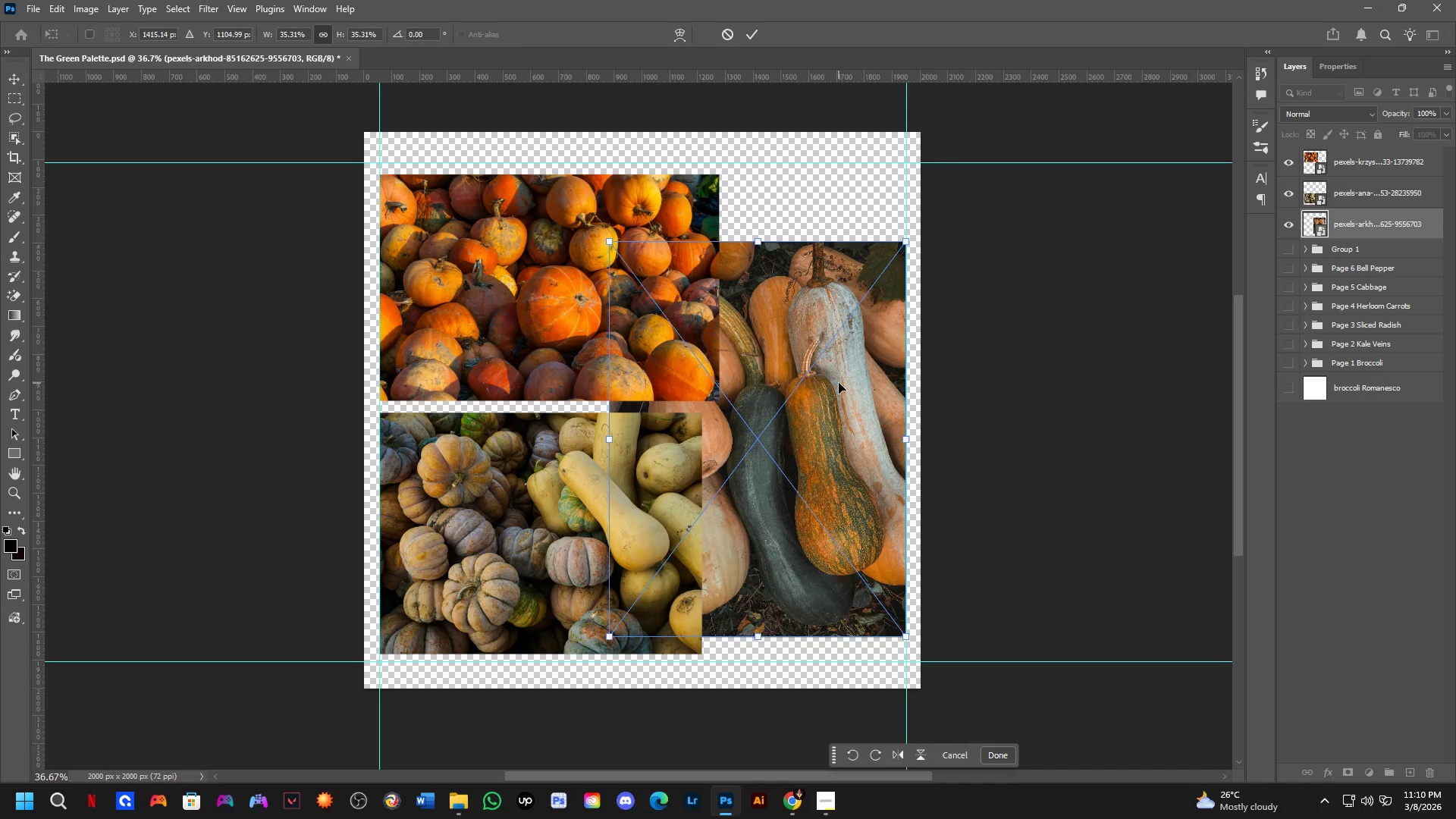 
left_click_drag(start_coordinate=[839, 383], to_coordinate=[836, 407])
 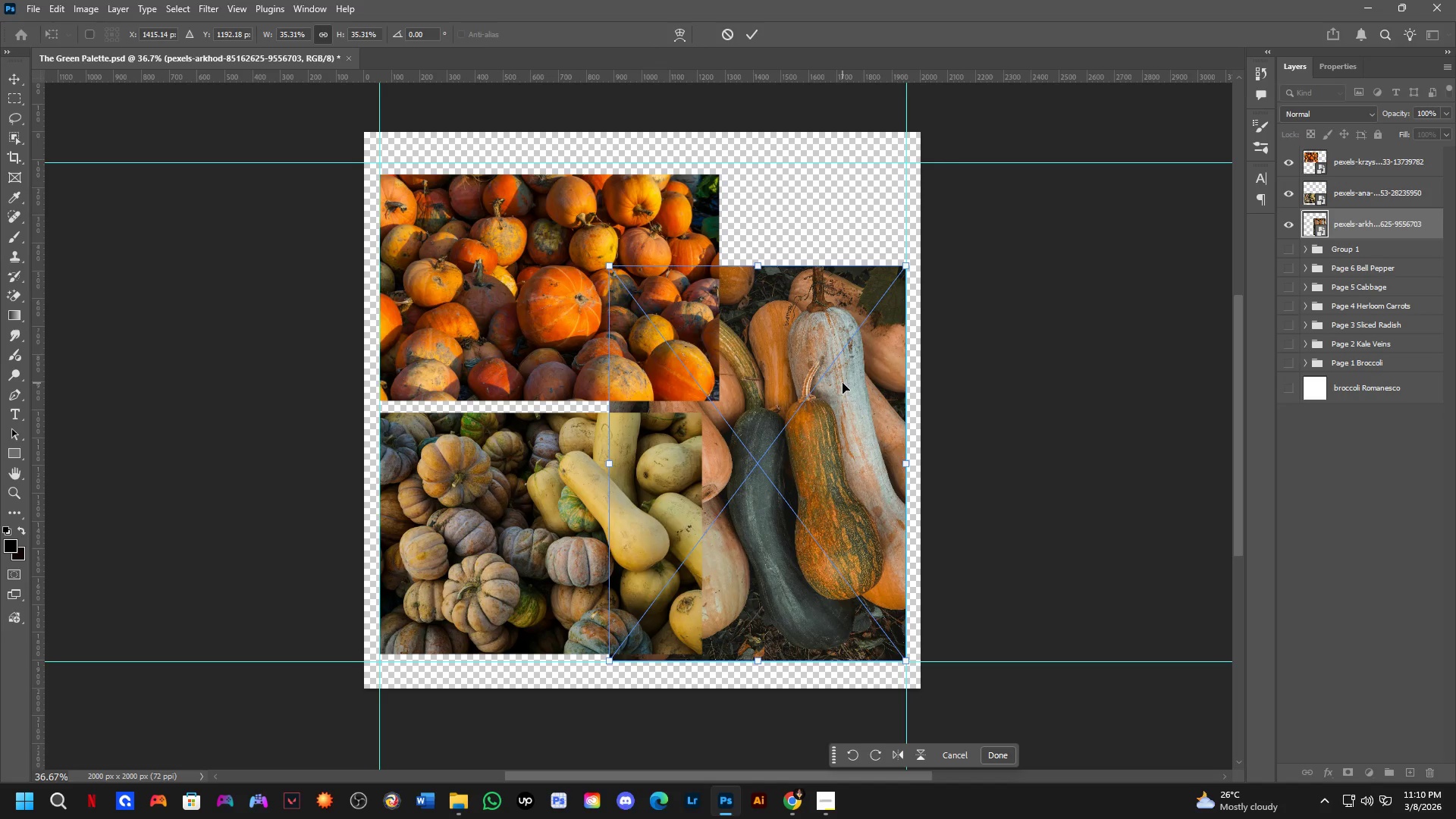 
key(NumpadEnter)
 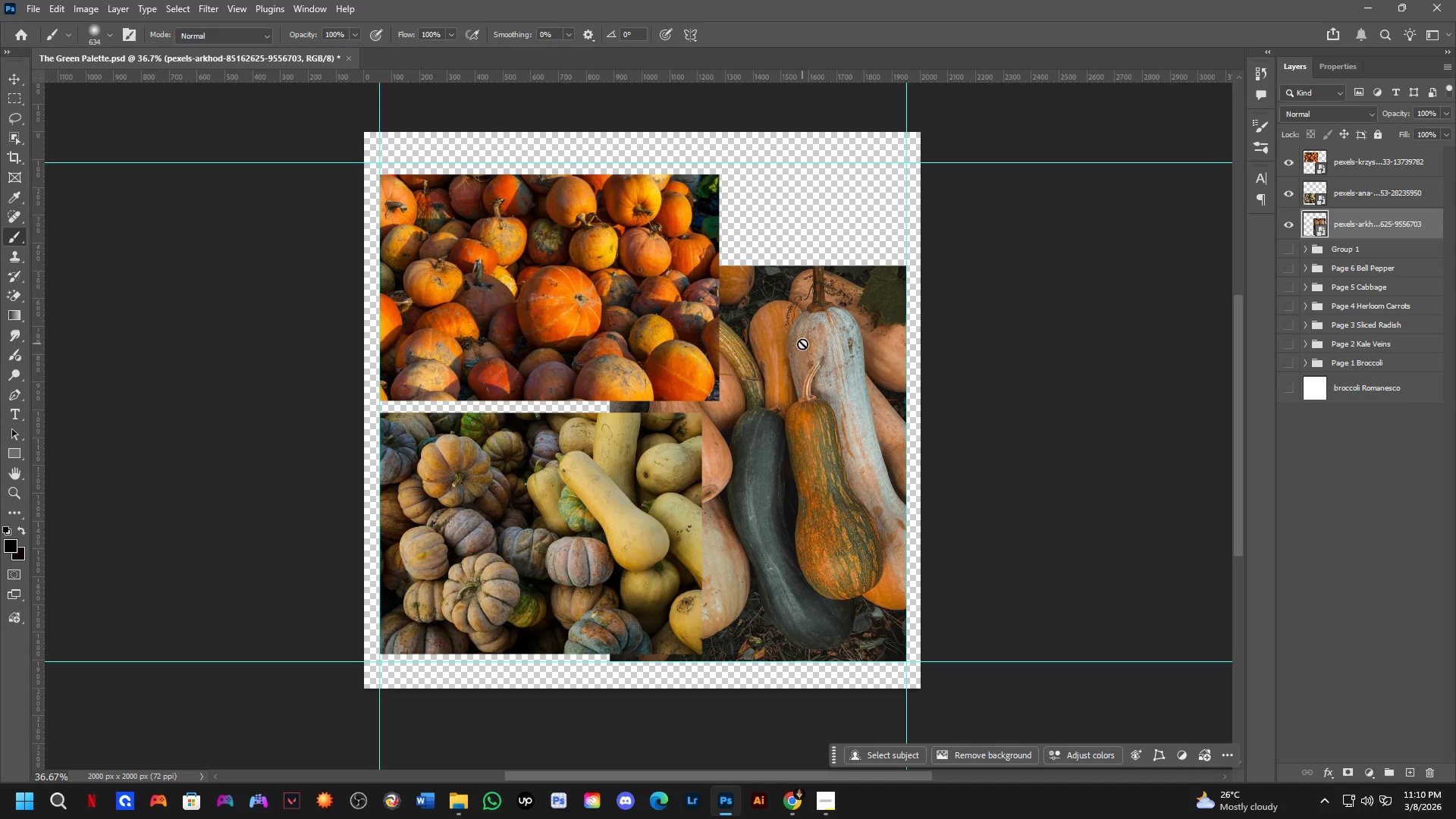 
hold_key(key=ControlLeft, duration=0.86)
 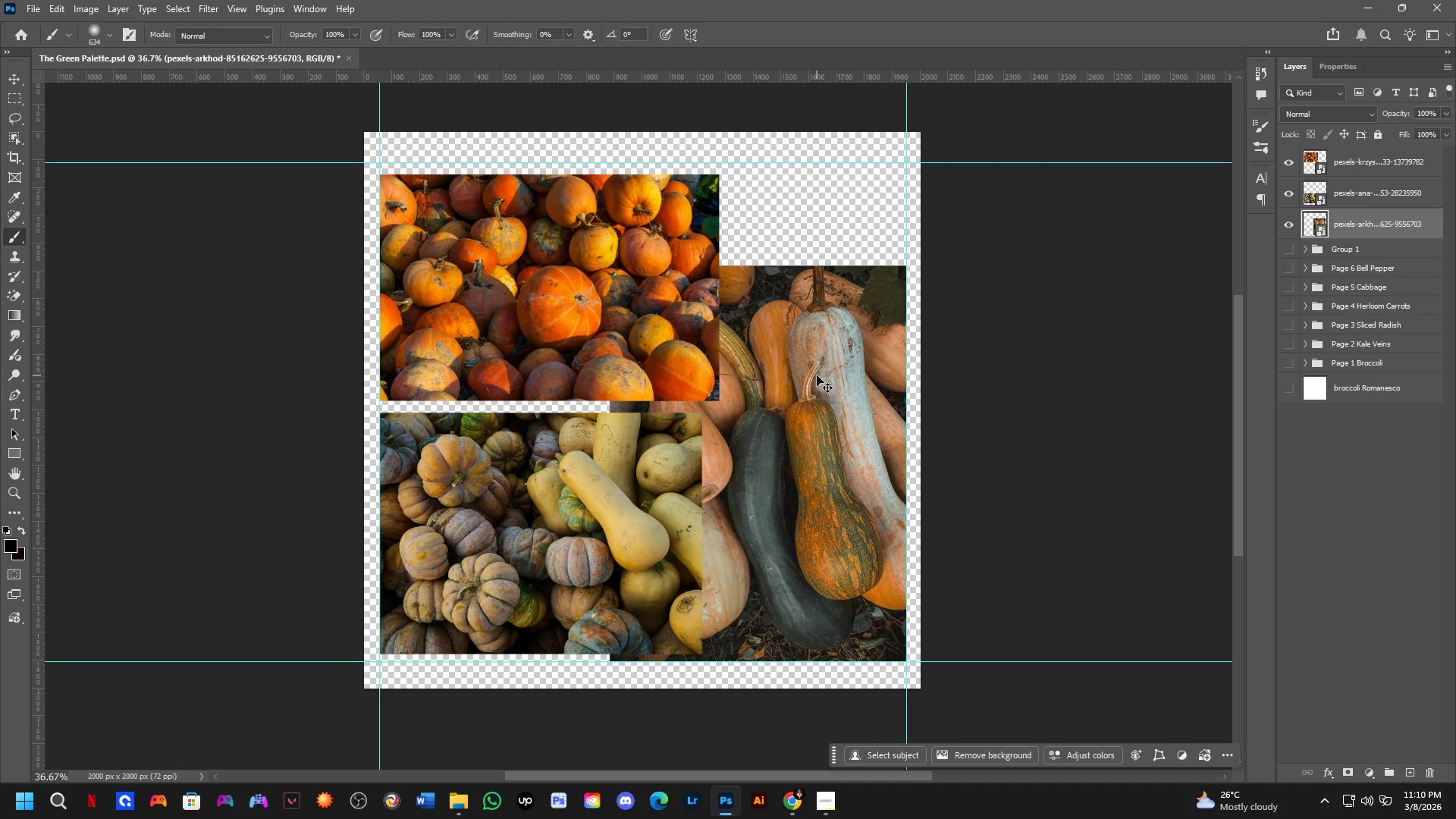 
left_click([817, 375])
 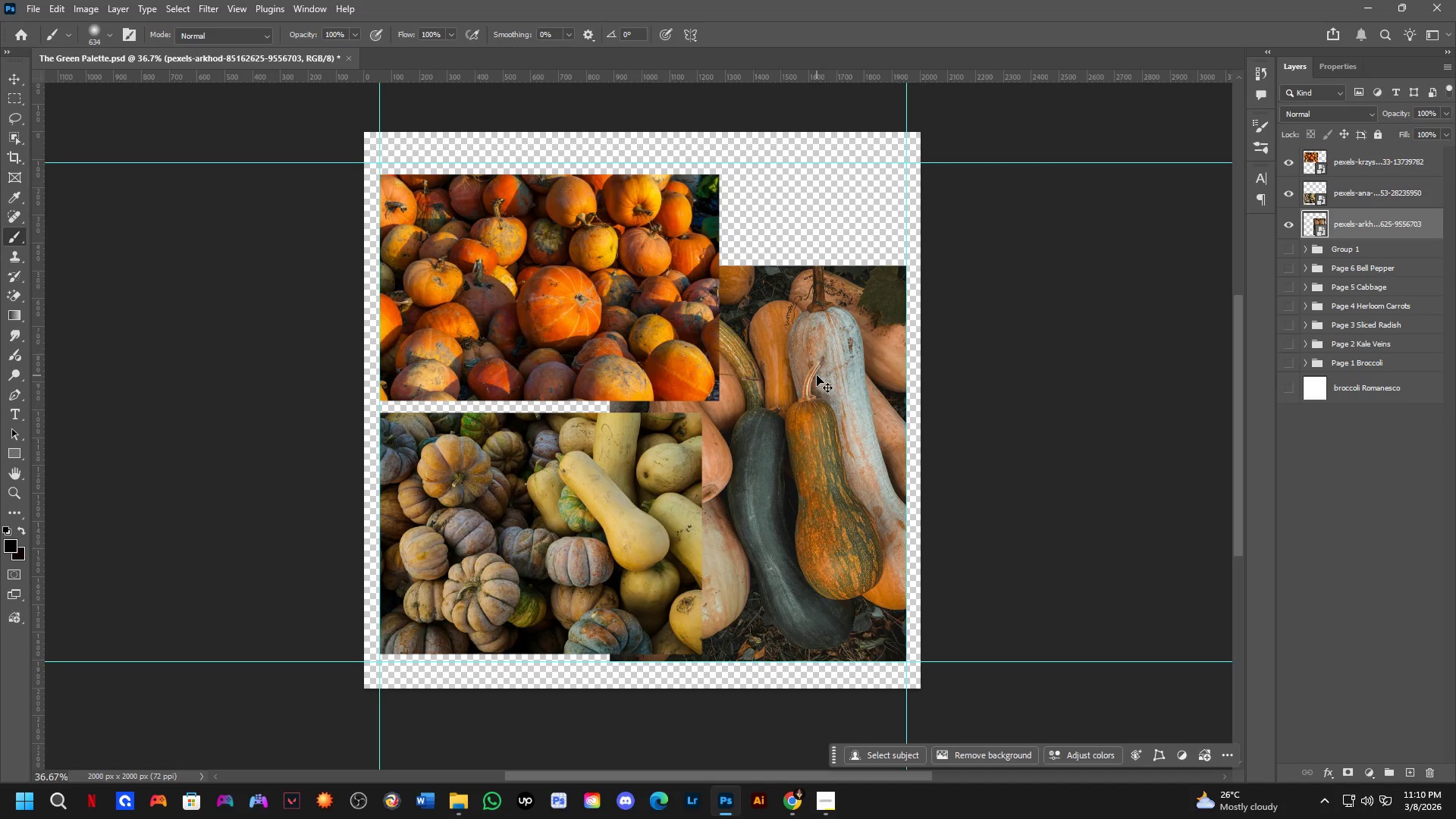 
key(Control+T)
 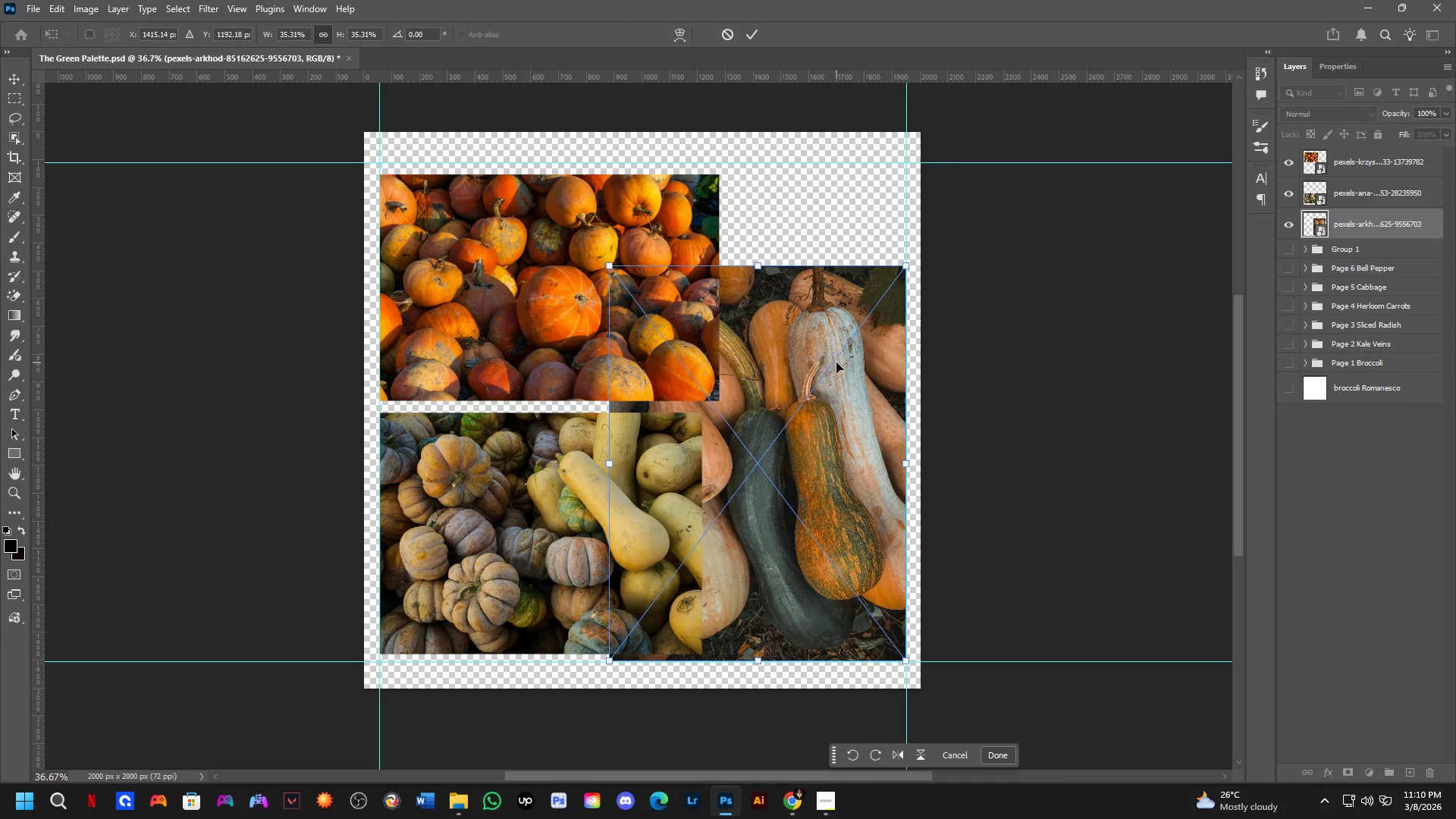 
hold_key(key=ShiftLeft, duration=0.53)
 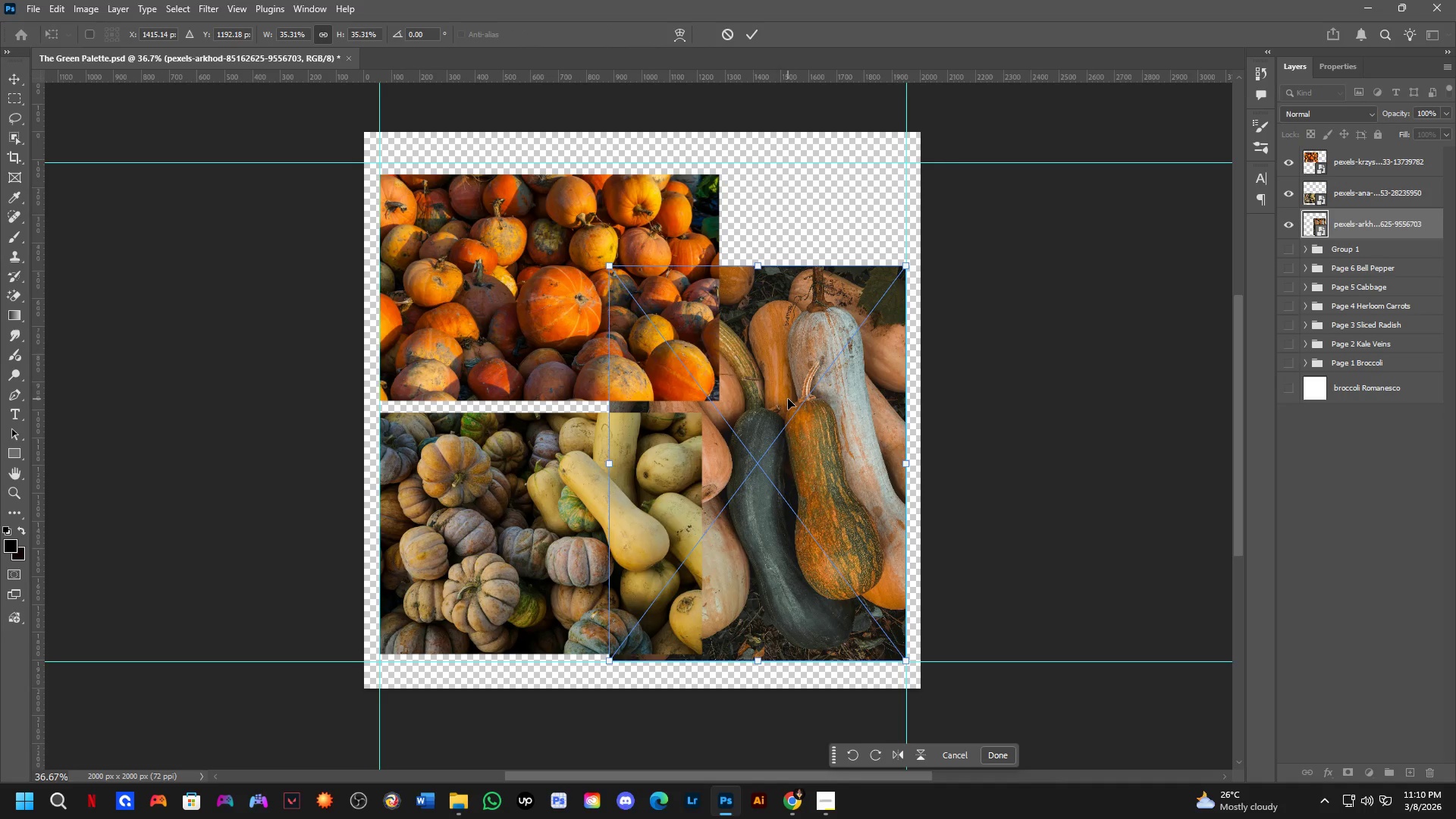 
key(Alt+AltLeft)
 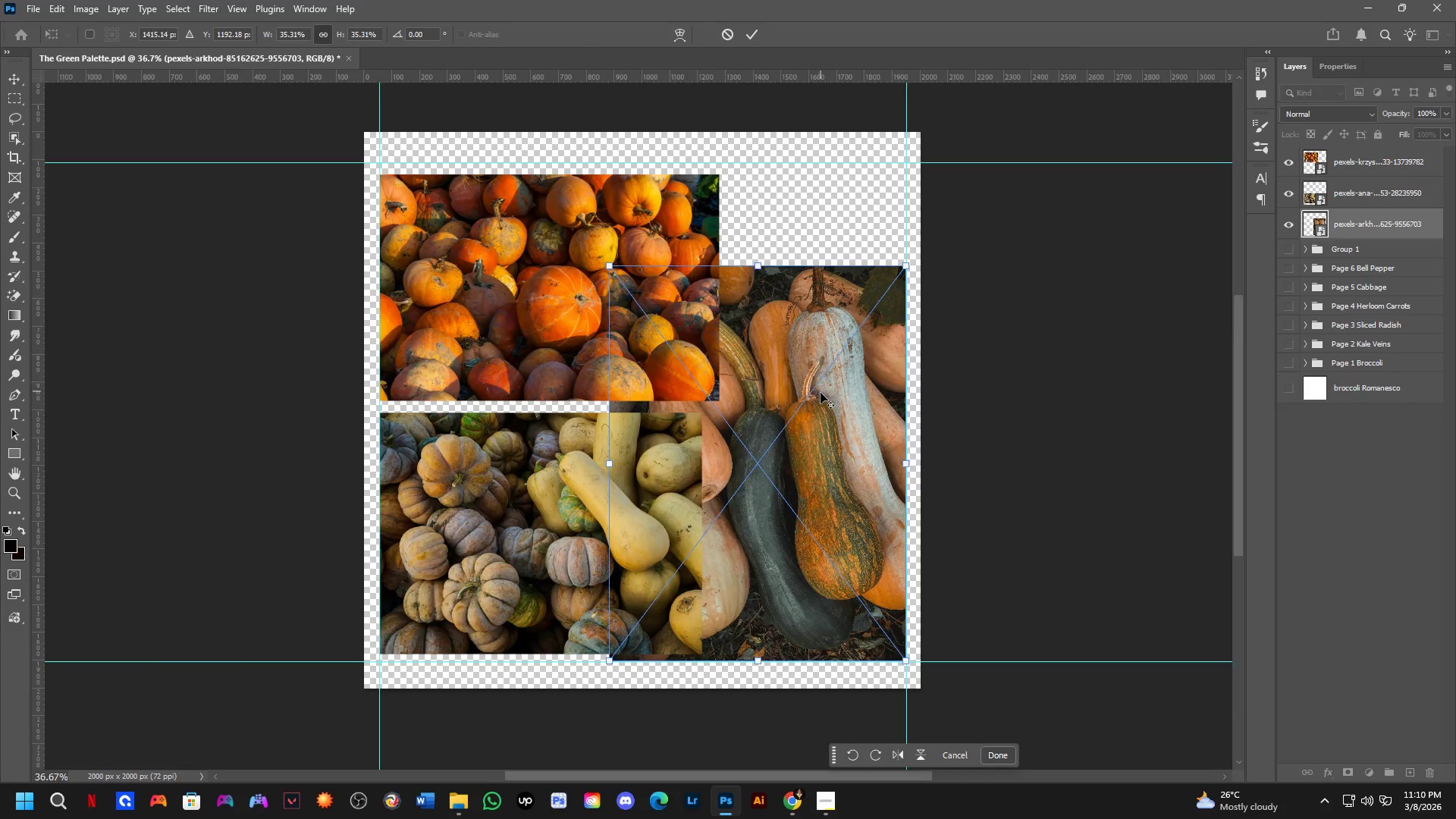 
key(Alt+Tab)
 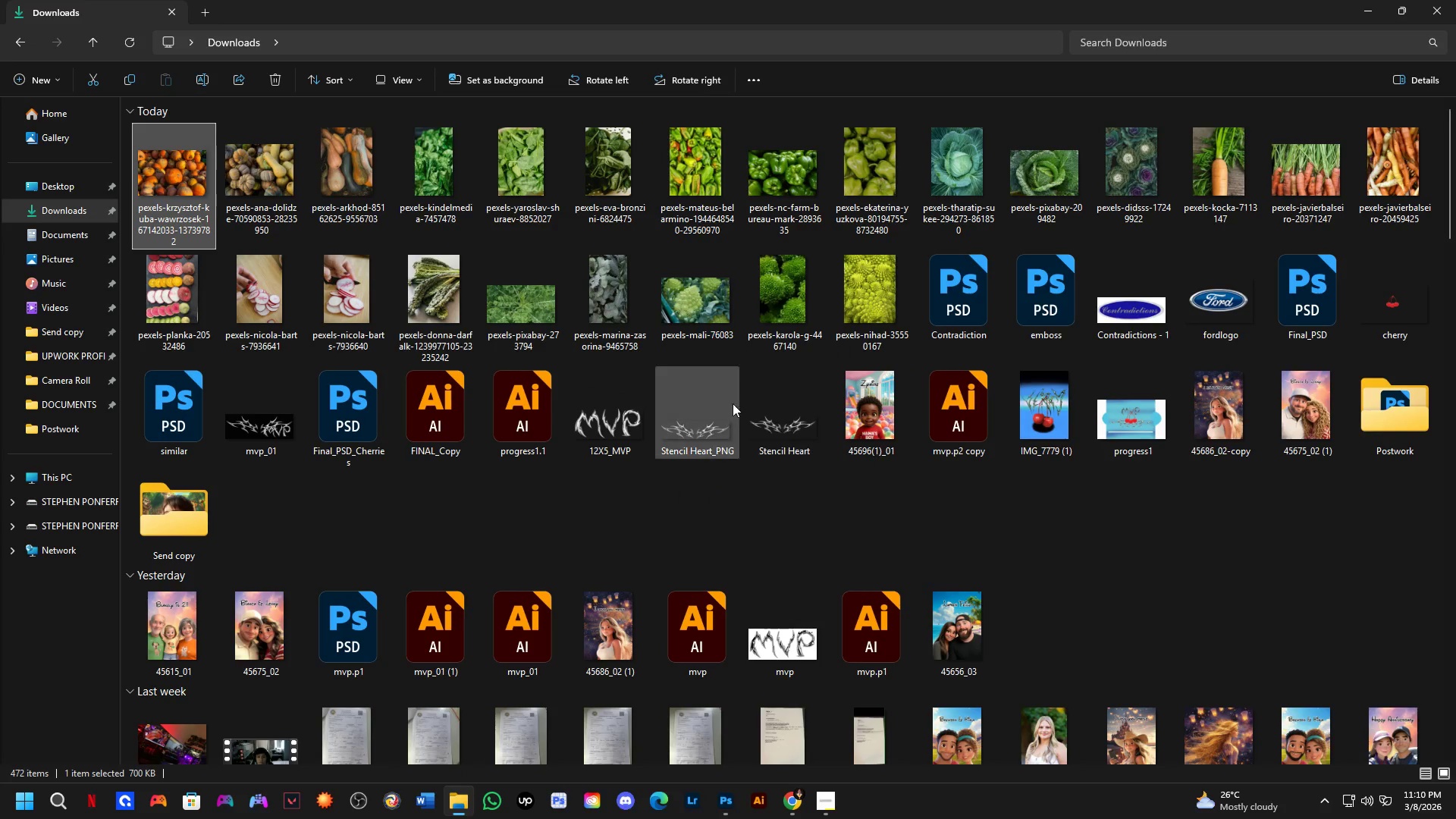 
key(Alt+Tab)
 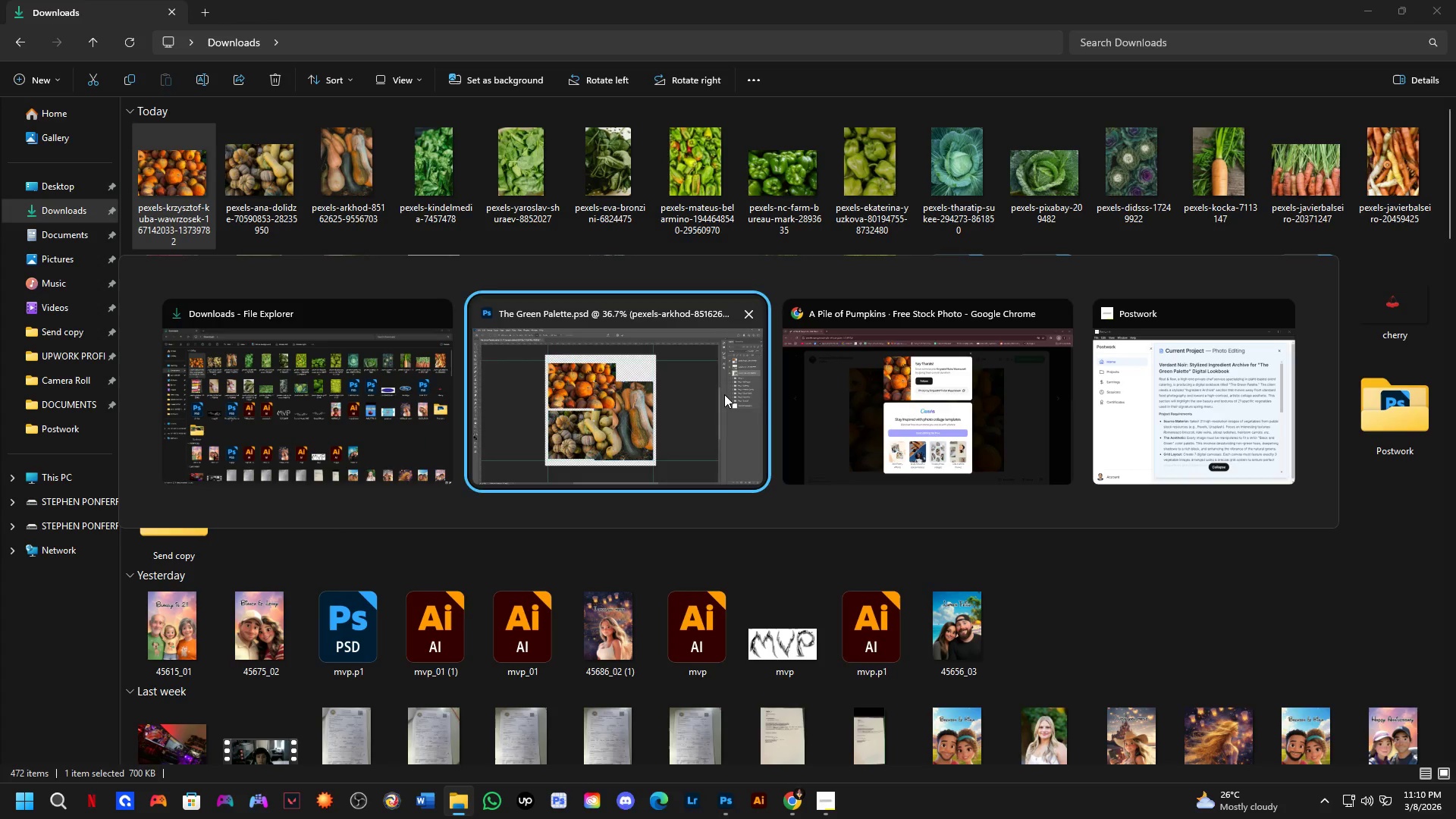 
key(Alt+Tab)
 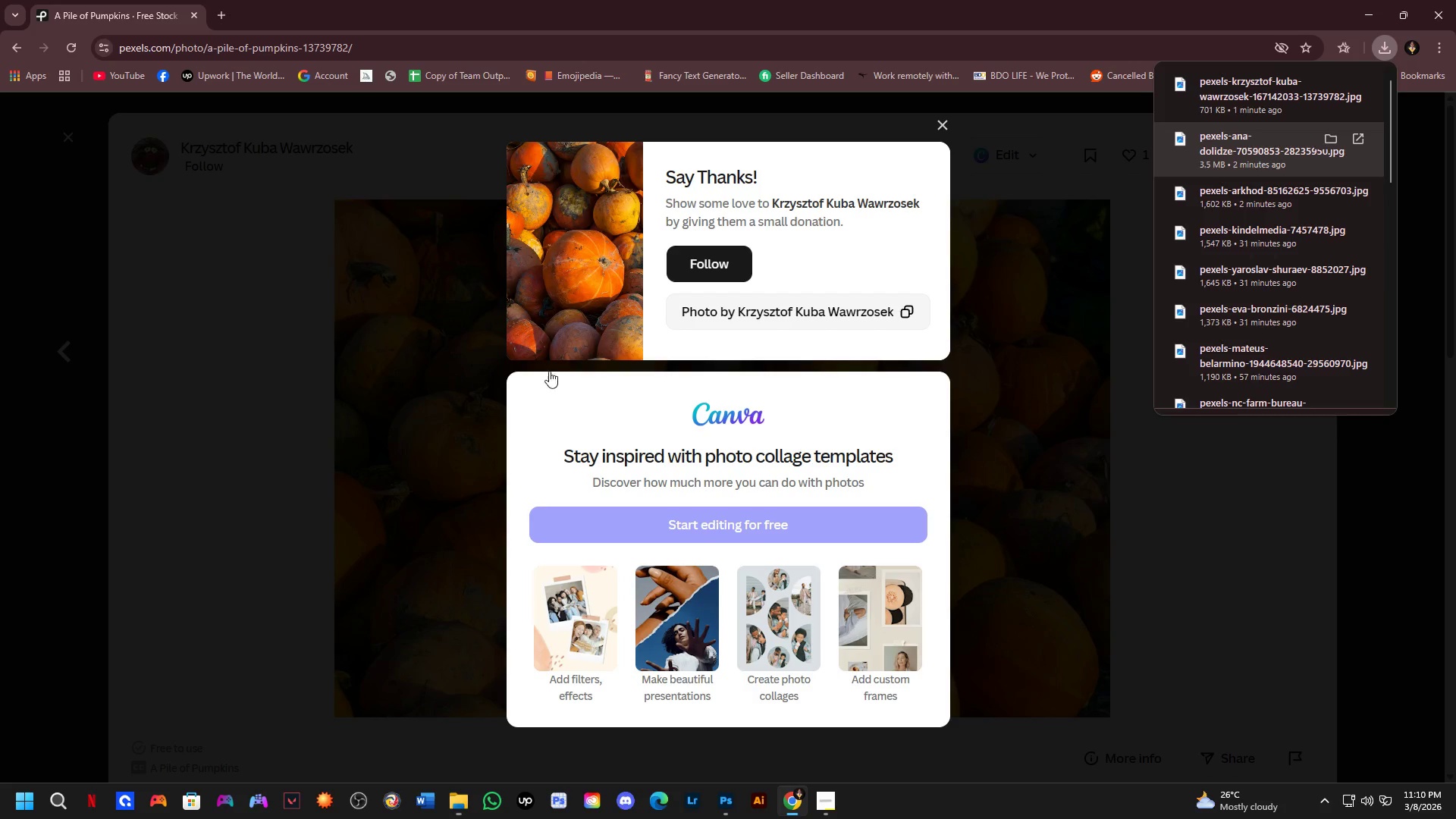 
left_click_drag(start_coordinate=[323, 432], to_coordinate=[318, 429])
 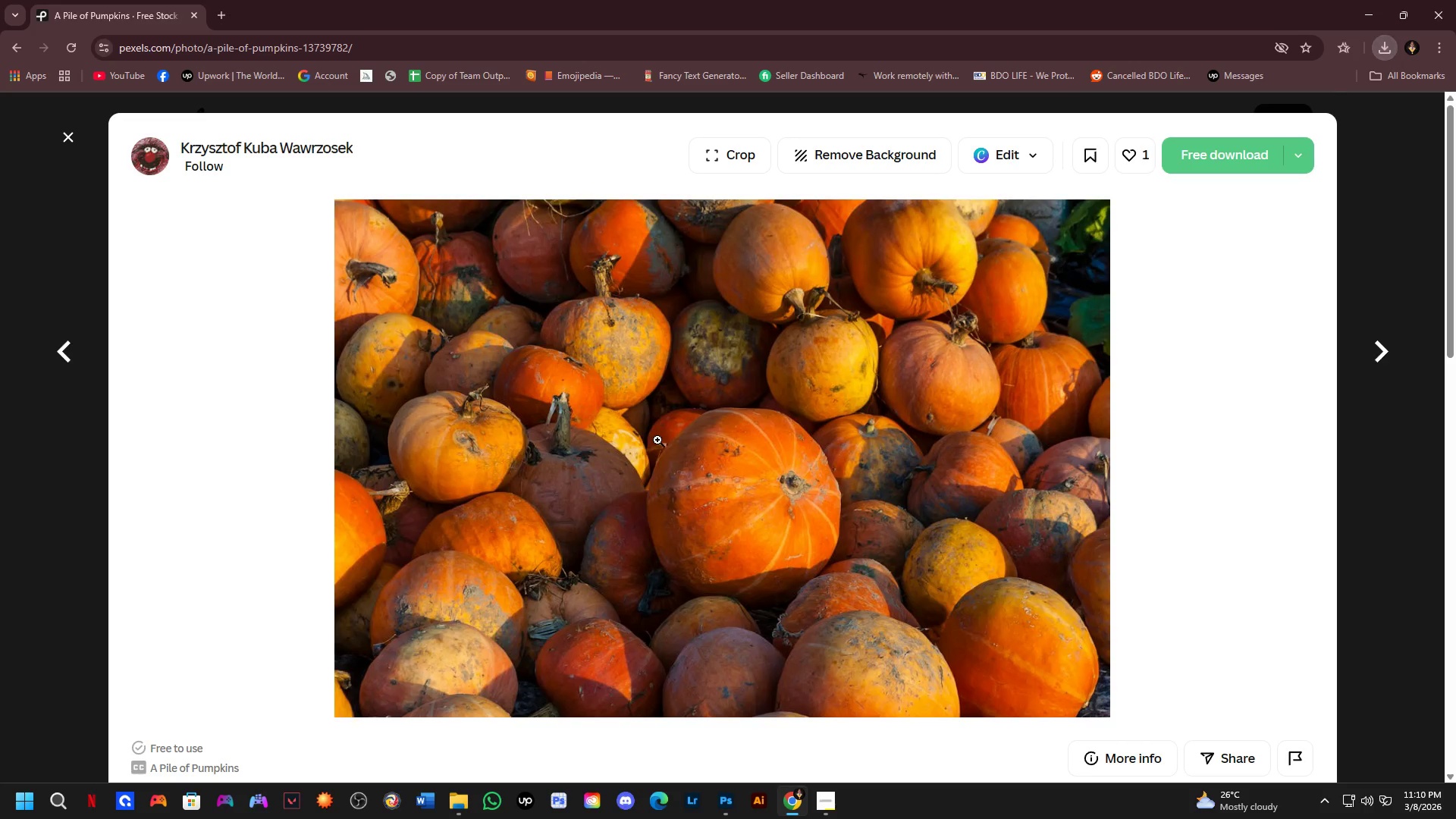 
scroll: coordinate [639, 388], scroll_direction: down, amount: 11.0
 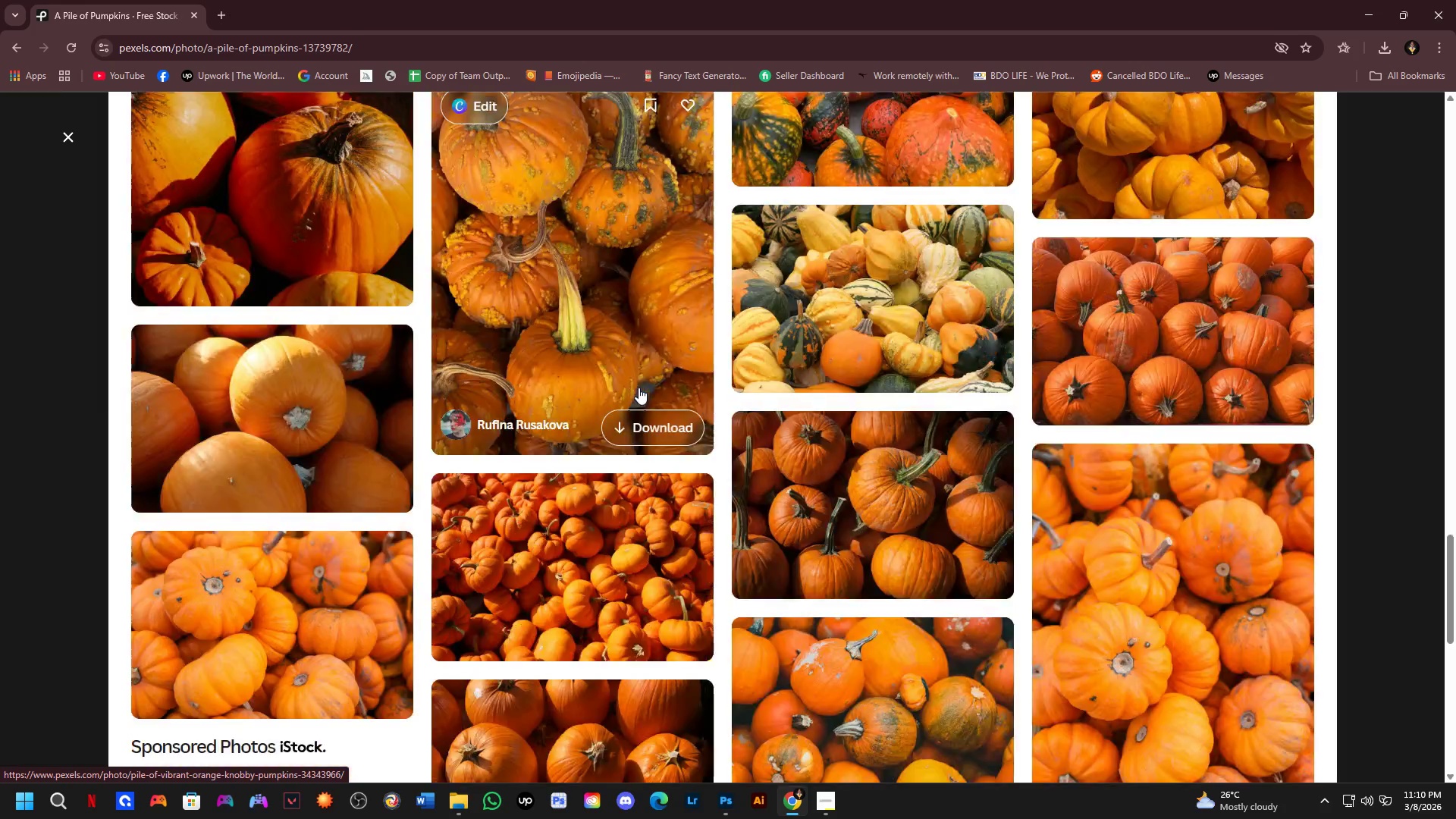 
mouse_move([616, 328])
 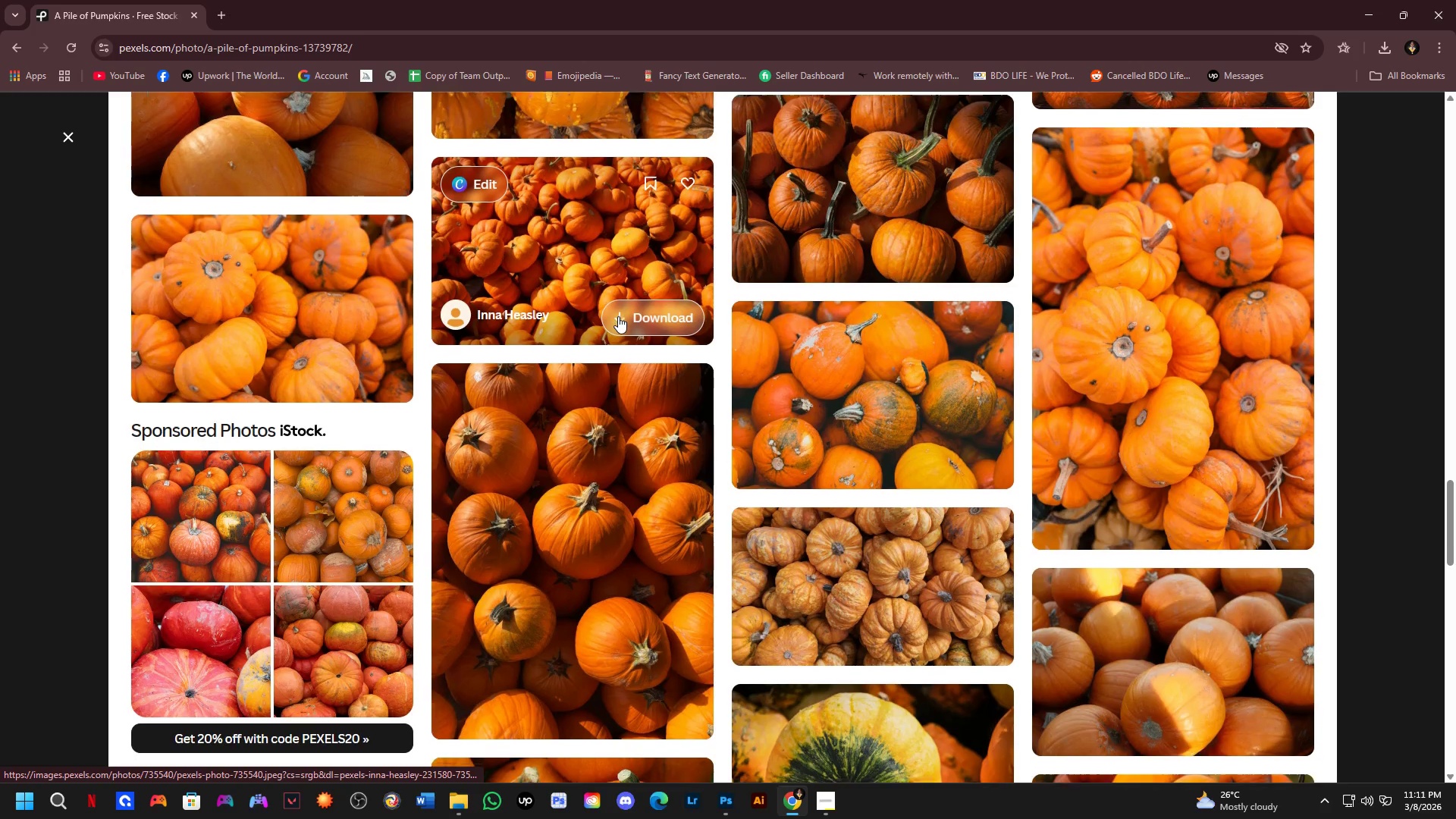 
scroll: coordinate [629, 293], scroll_direction: down, amount: 9.0
 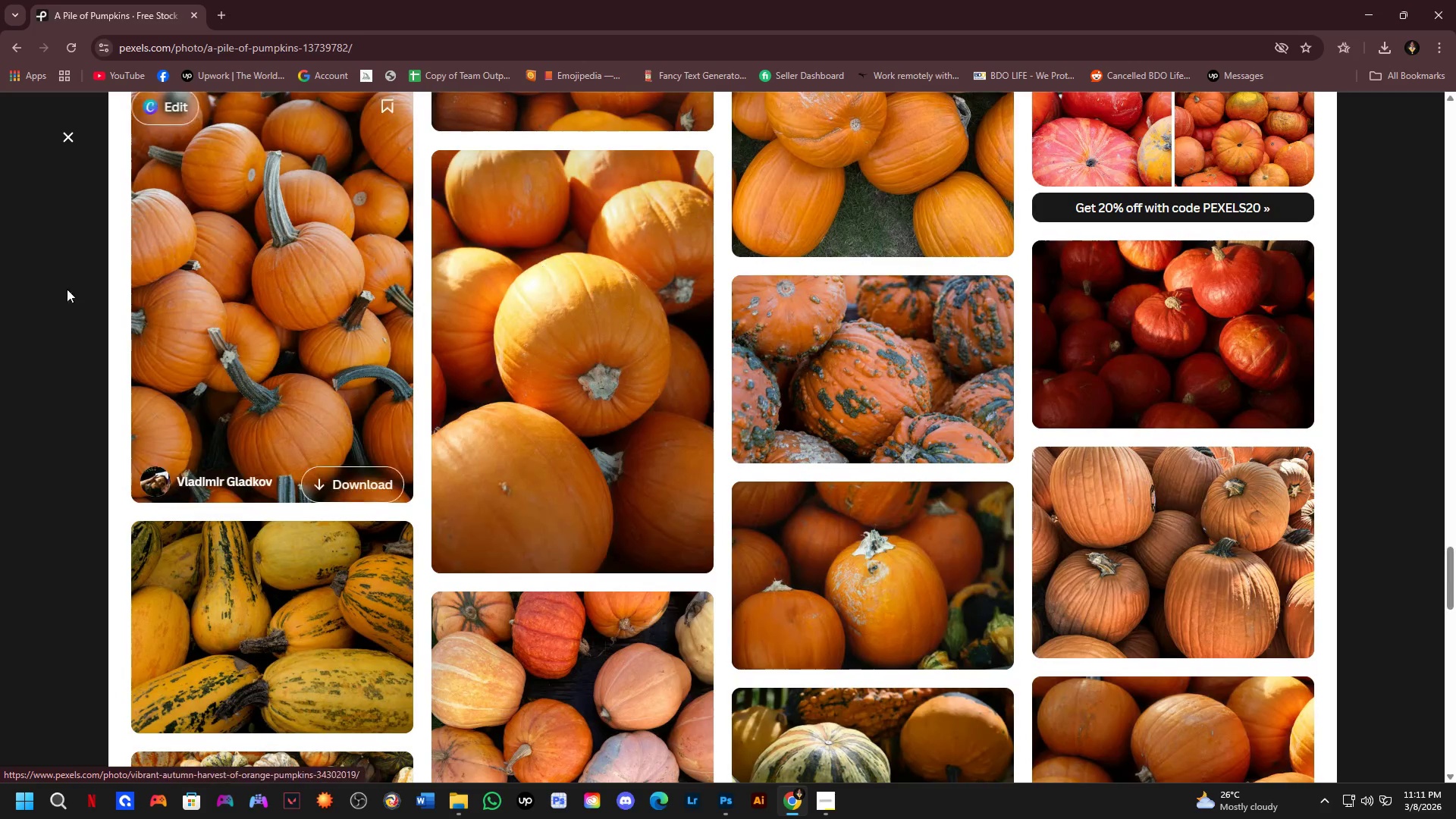 
left_click_drag(start_coordinate=[0, 333], to_coordinate=[0, 344])
 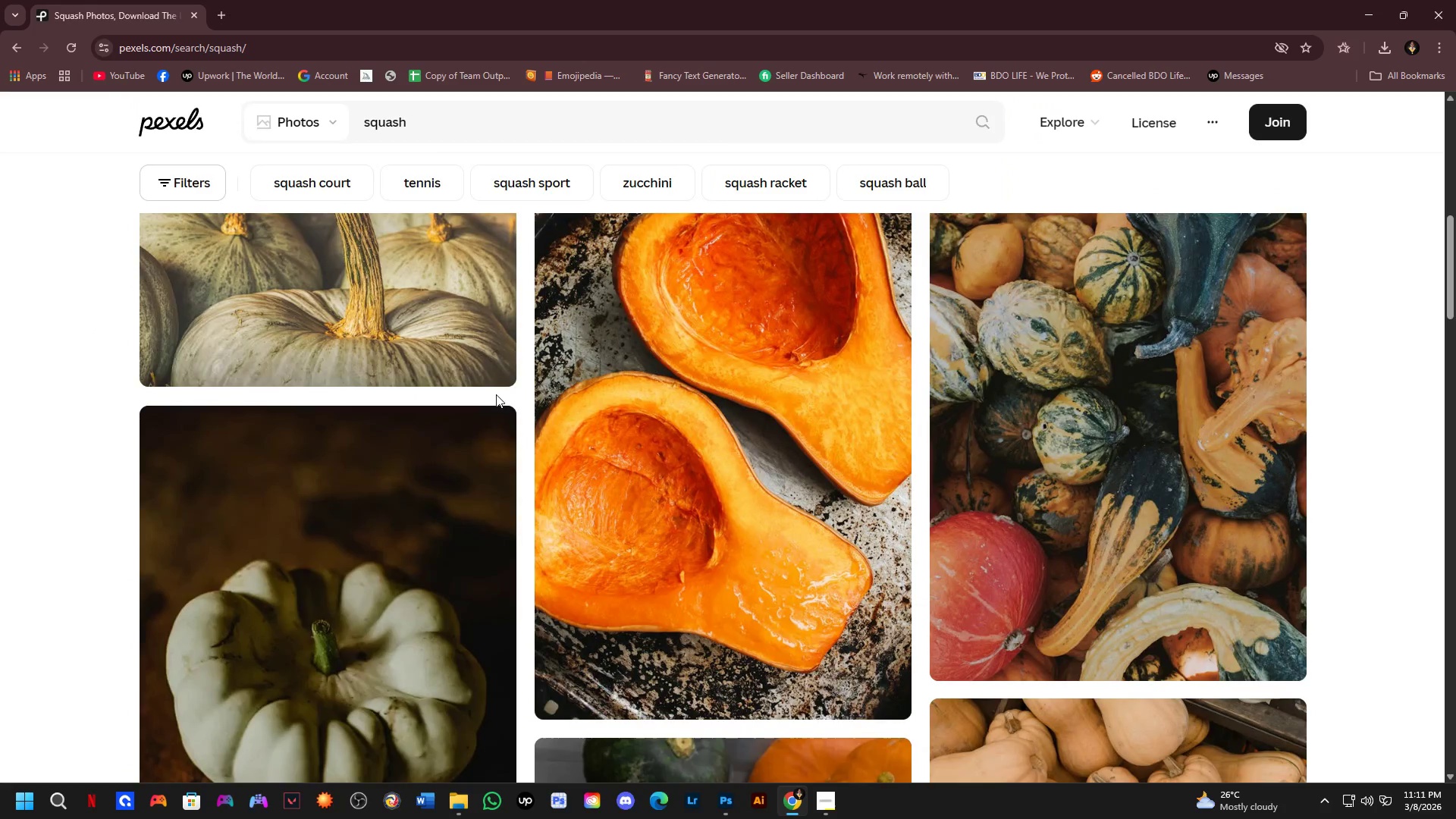 
scroll: coordinate [633, 385], scroll_direction: down, amount: 12.0
 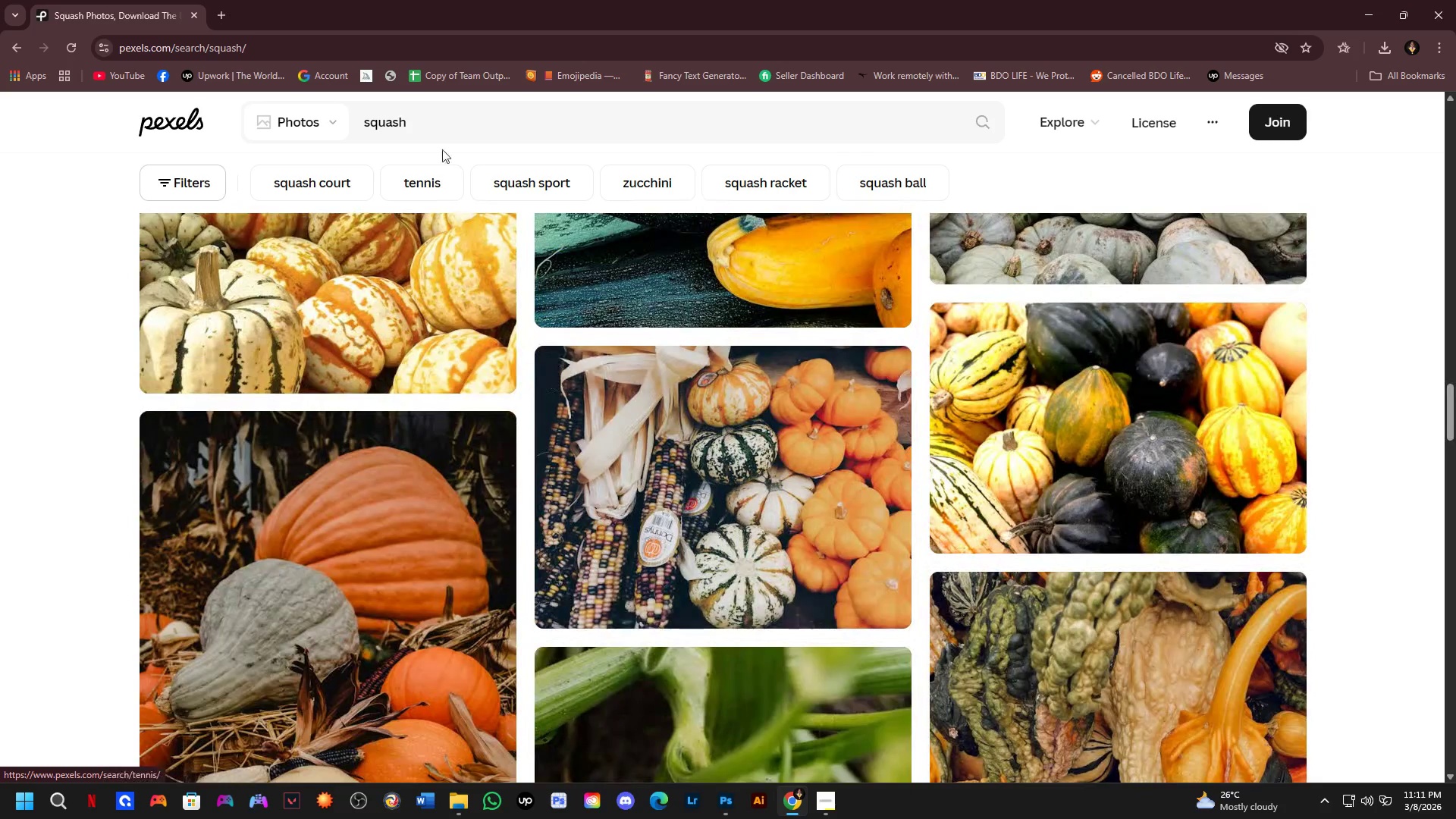 
left_click([417, 121])
 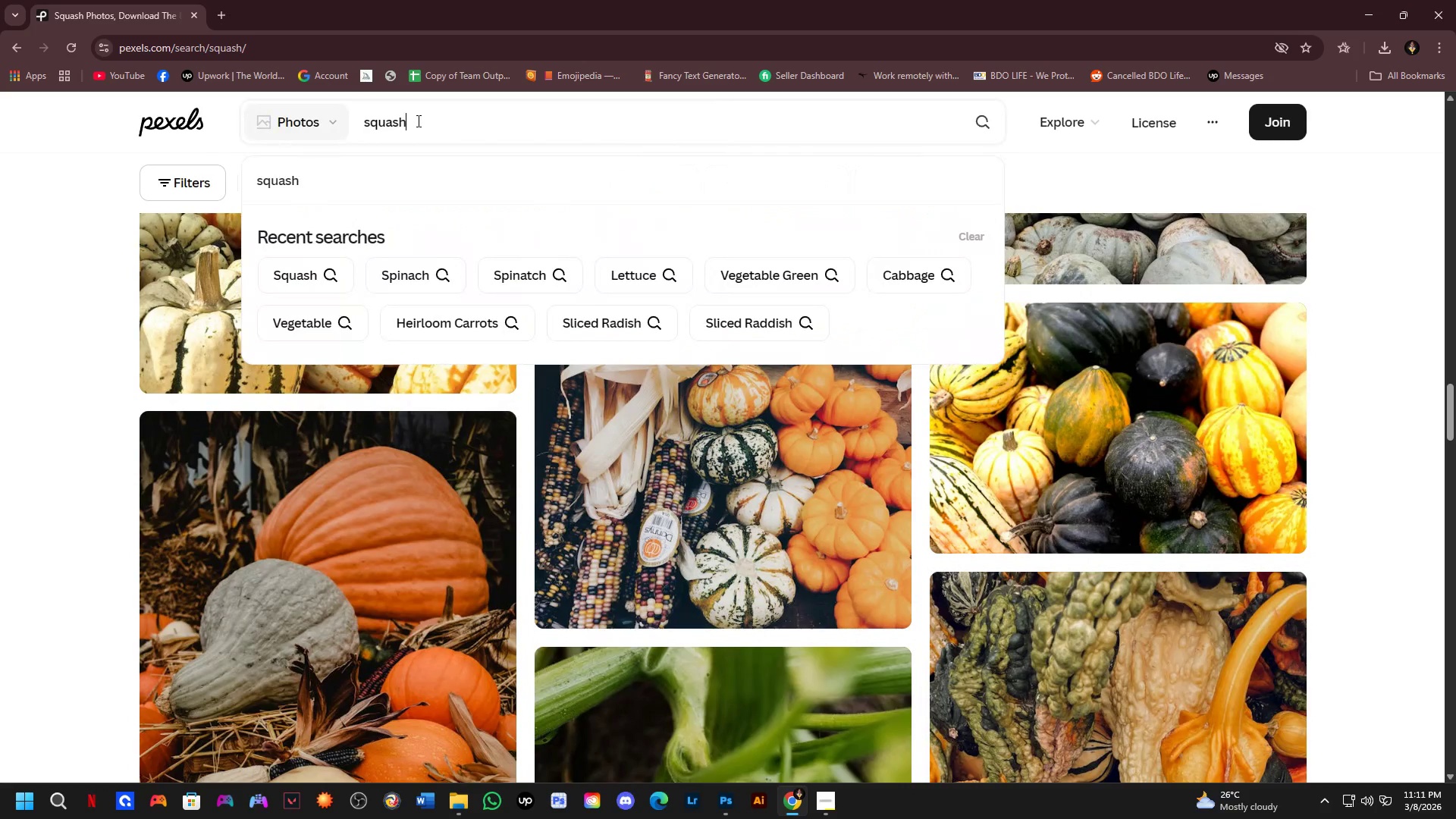 
type( portrat)
key(Backspace)
type(ir)
key(NumpadEnter)
 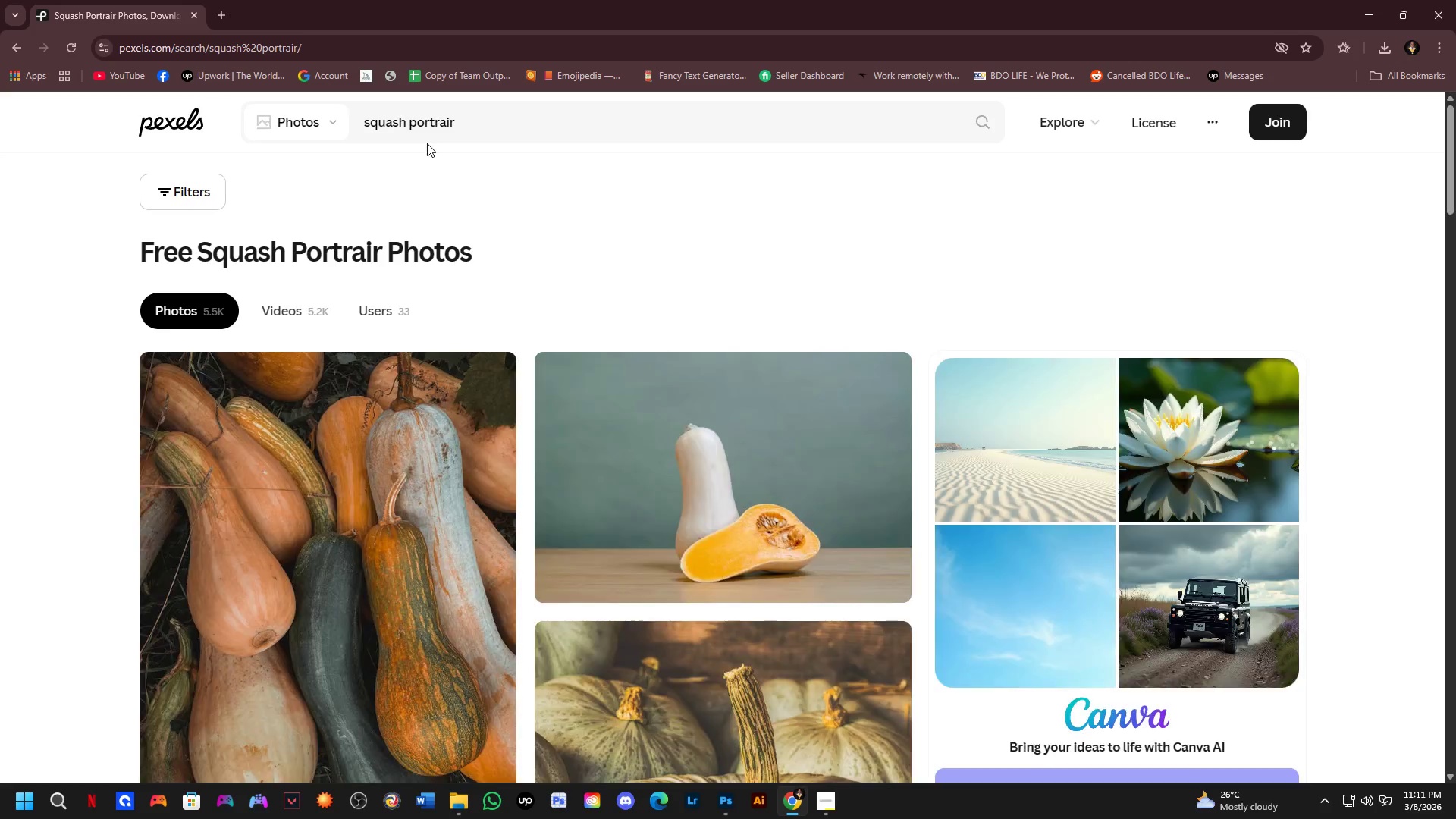 
scroll: coordinate [559, 295], scroll_direction: down, amount: 2.0
 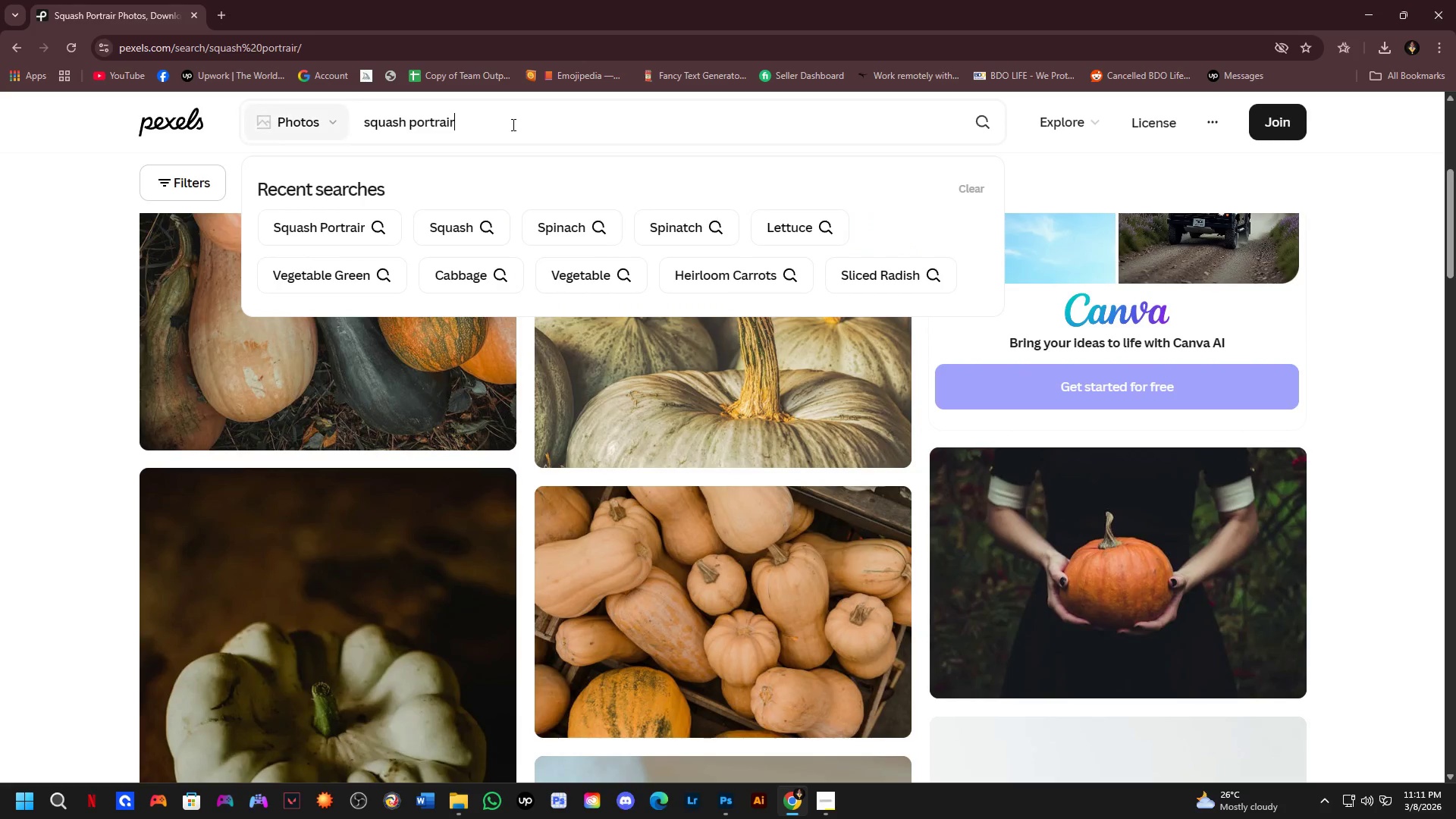 
key(Backspace)
 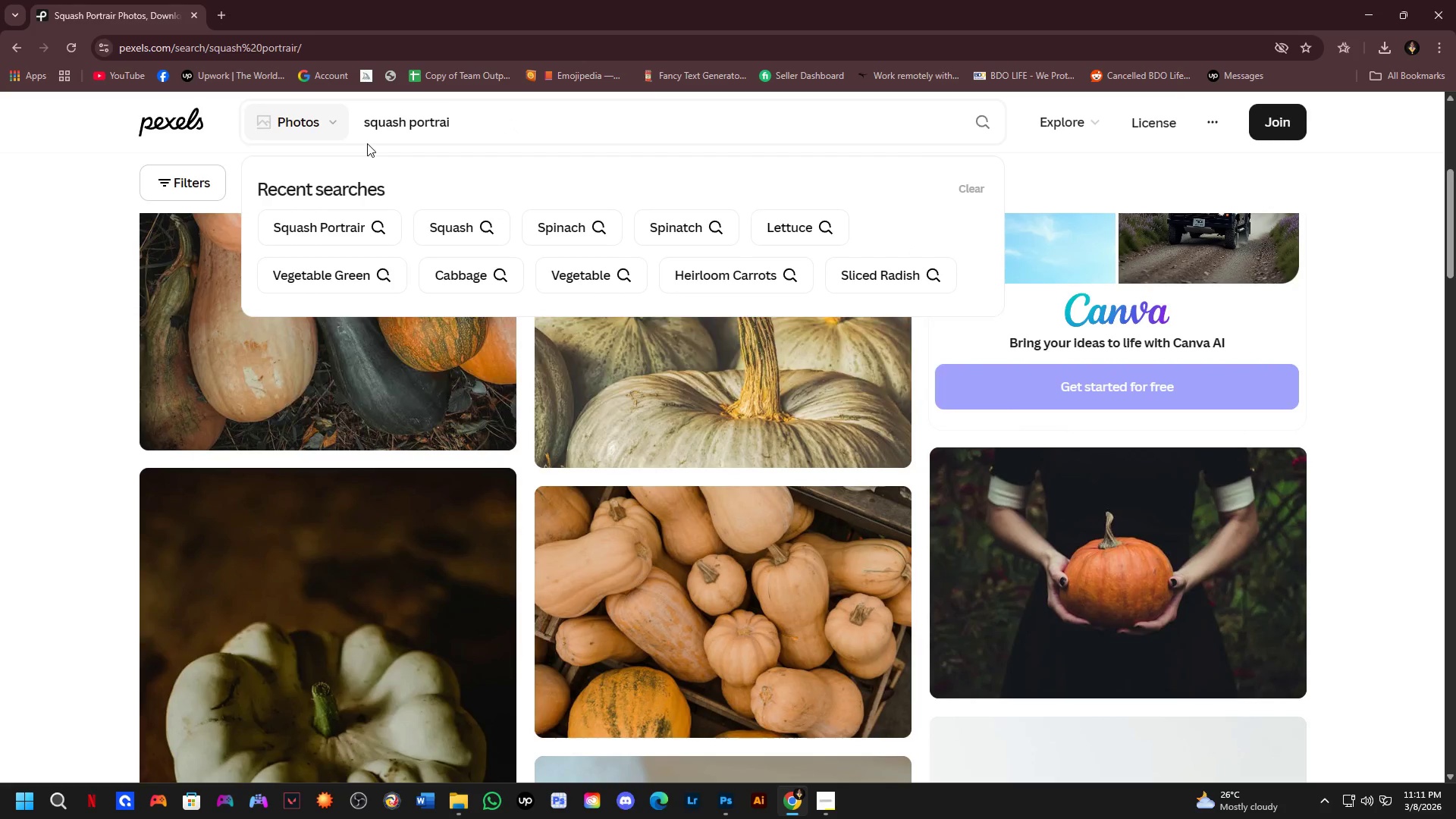 
key(T)
 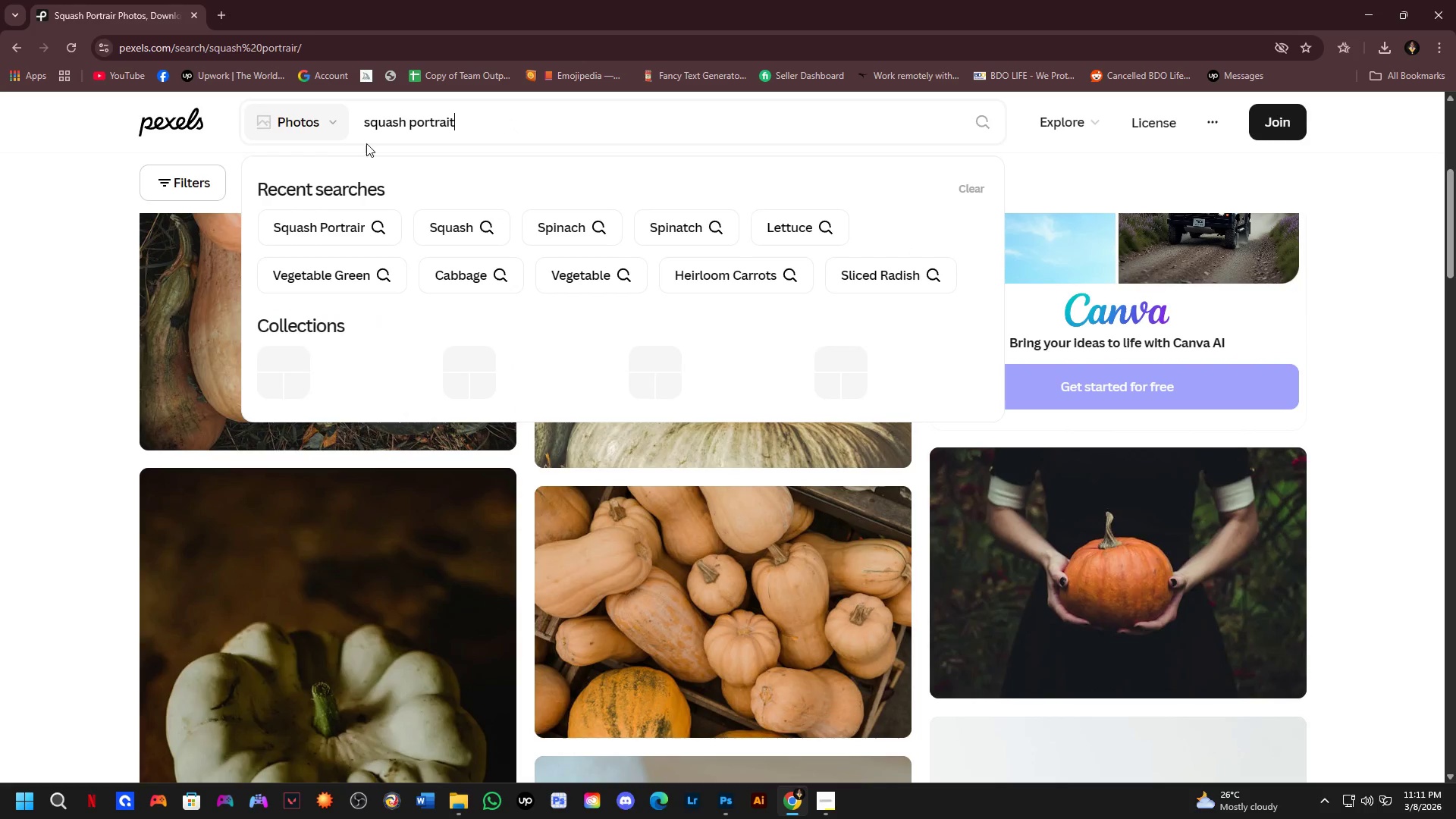 
key(NumpadEnter)
 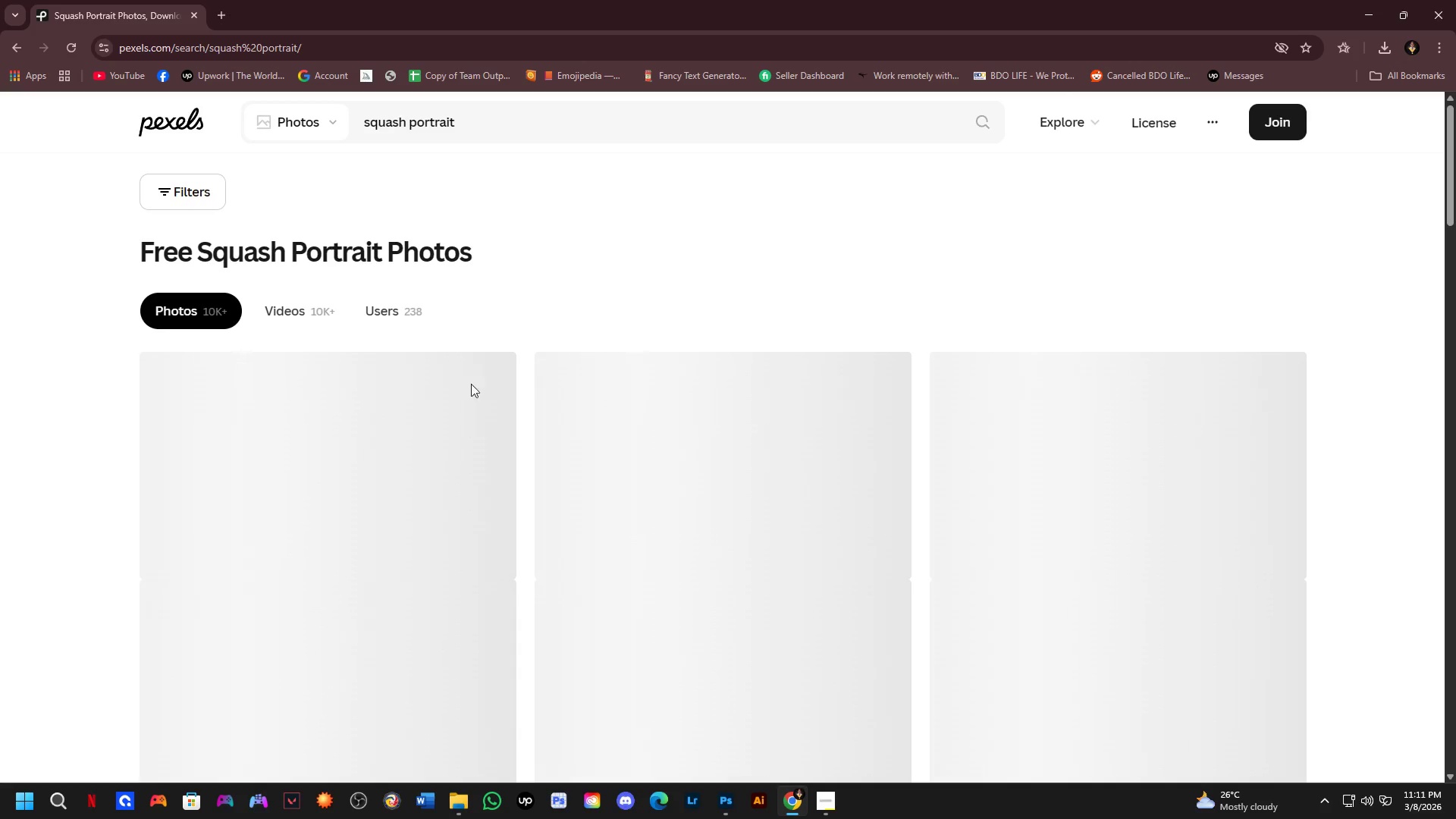 
scroll: coordinate [542, 417], scroll_direction: down, amount: 19.0
 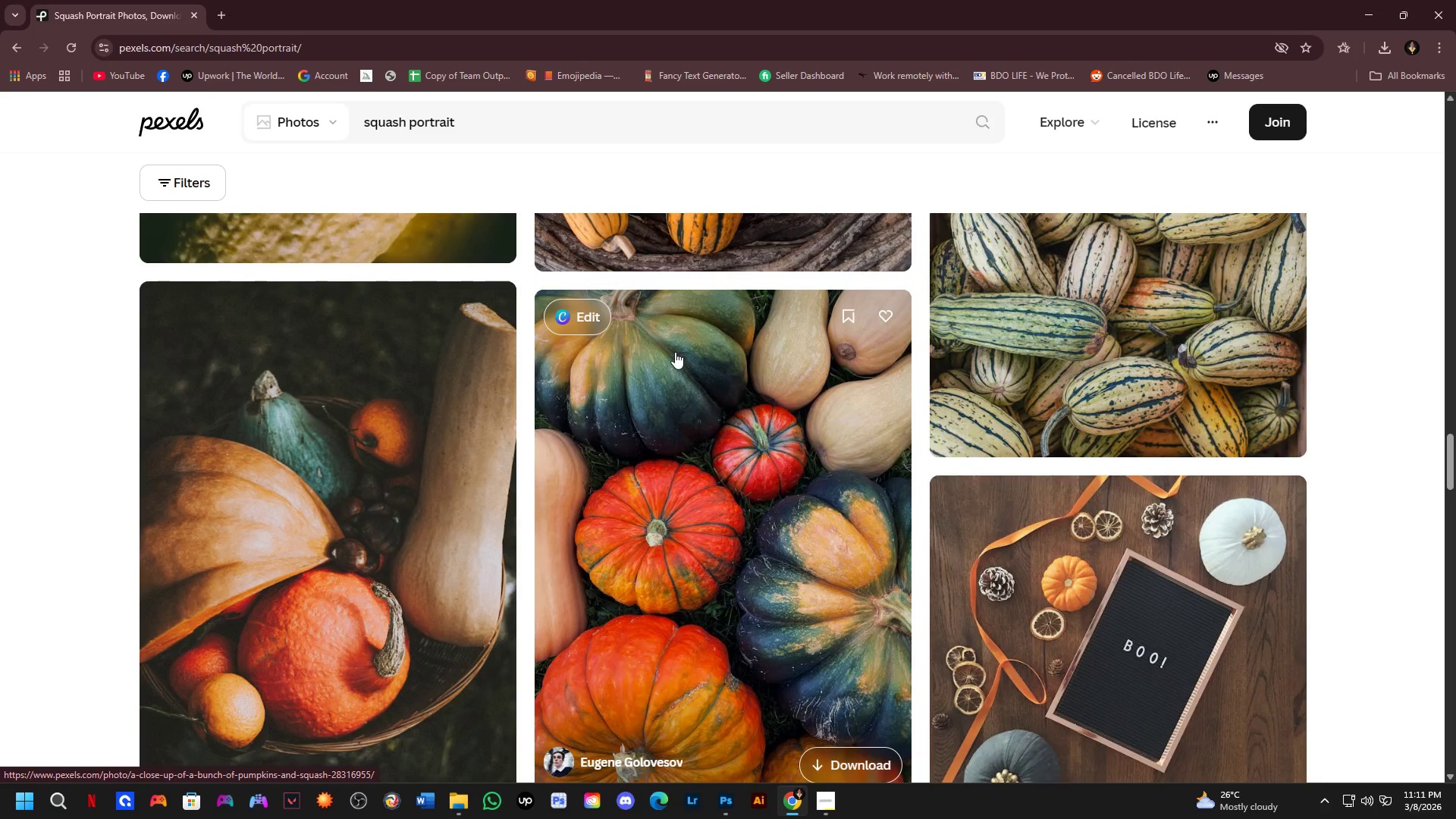 
scroll: coordinate [759, 389], scroll_direction: down, amount: 13.0
 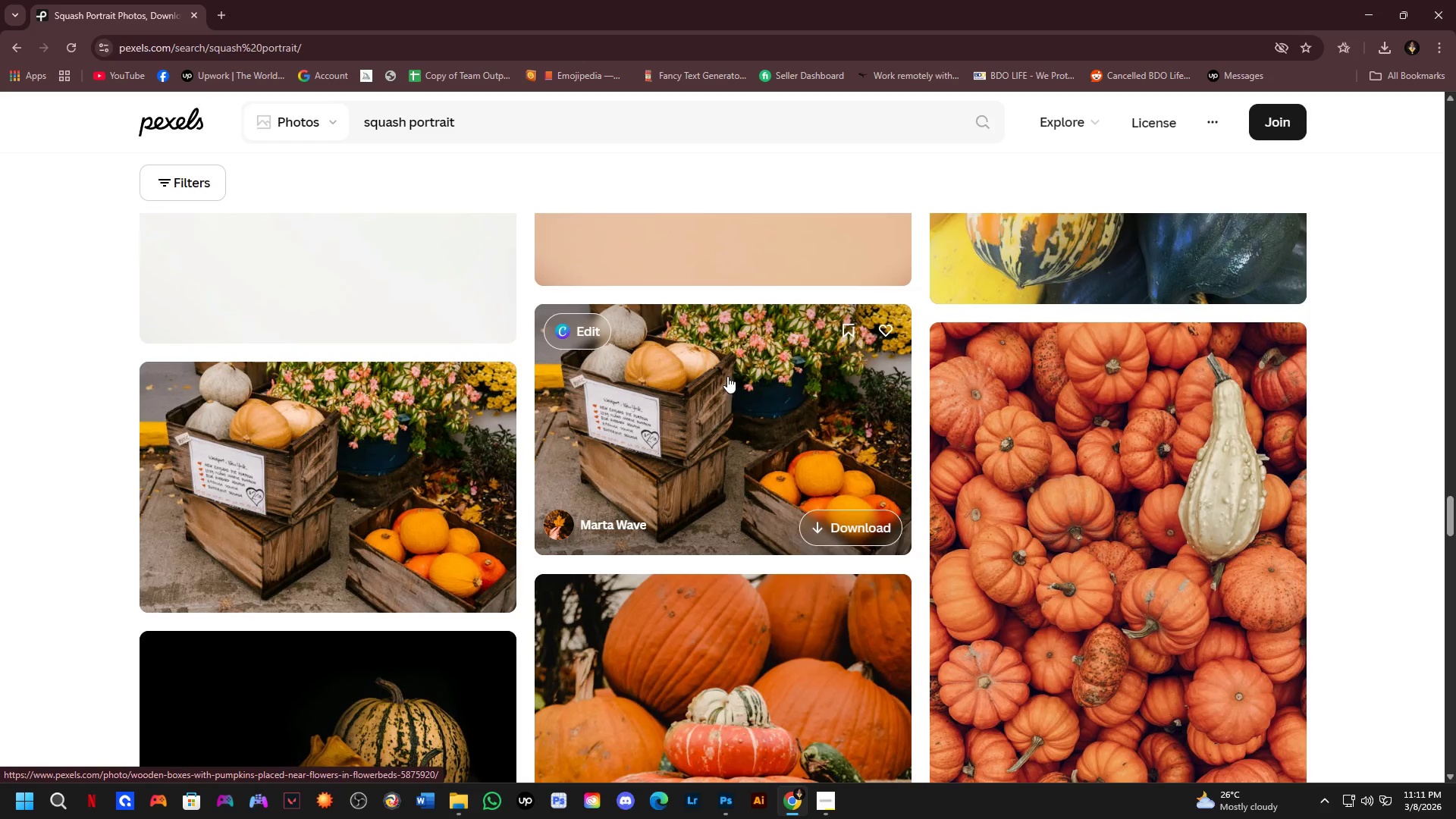 
scroll: coordinate [741, 395], scroll_direction: down, amount: 5.0
 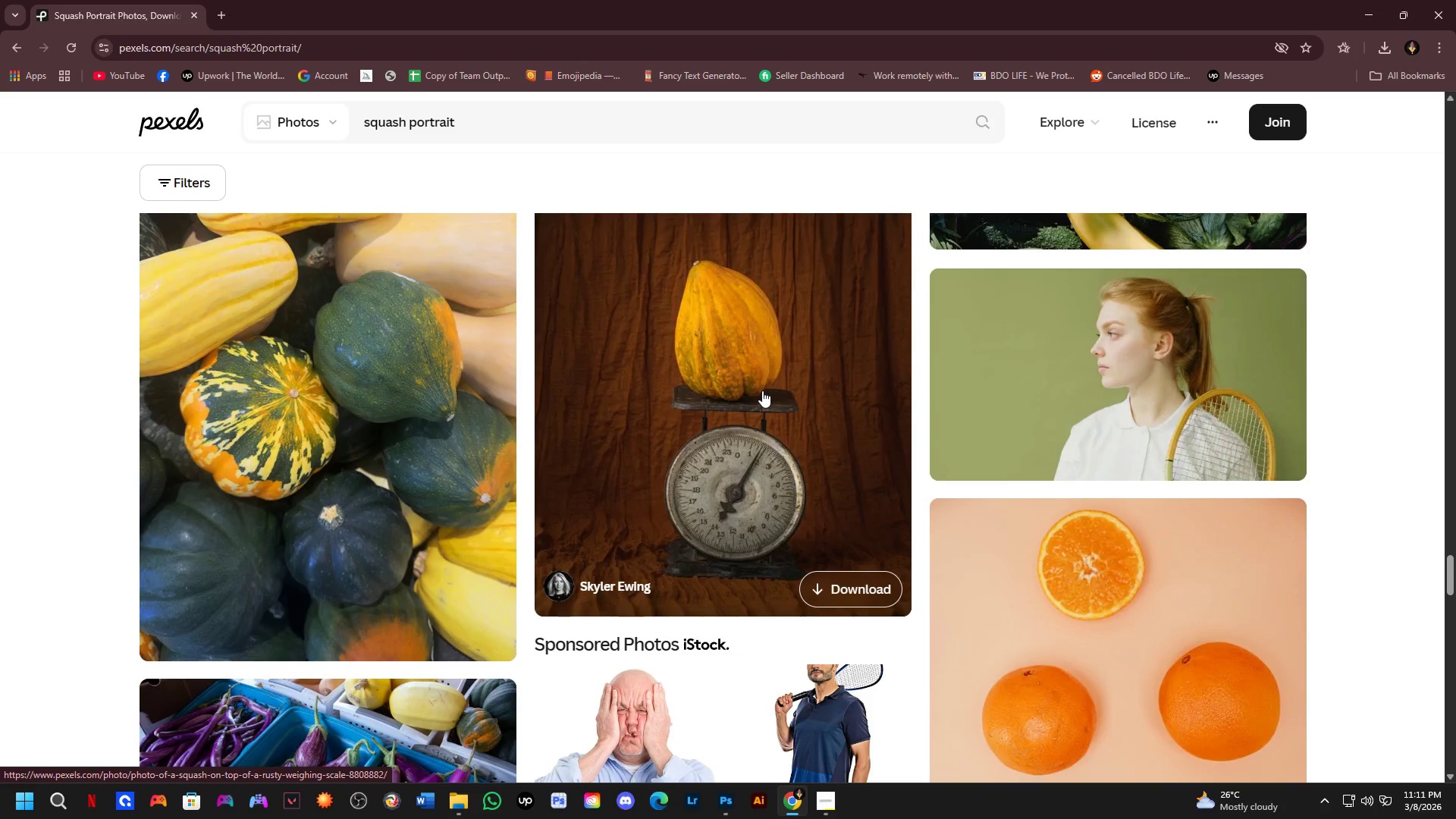 
wait(20.12)
 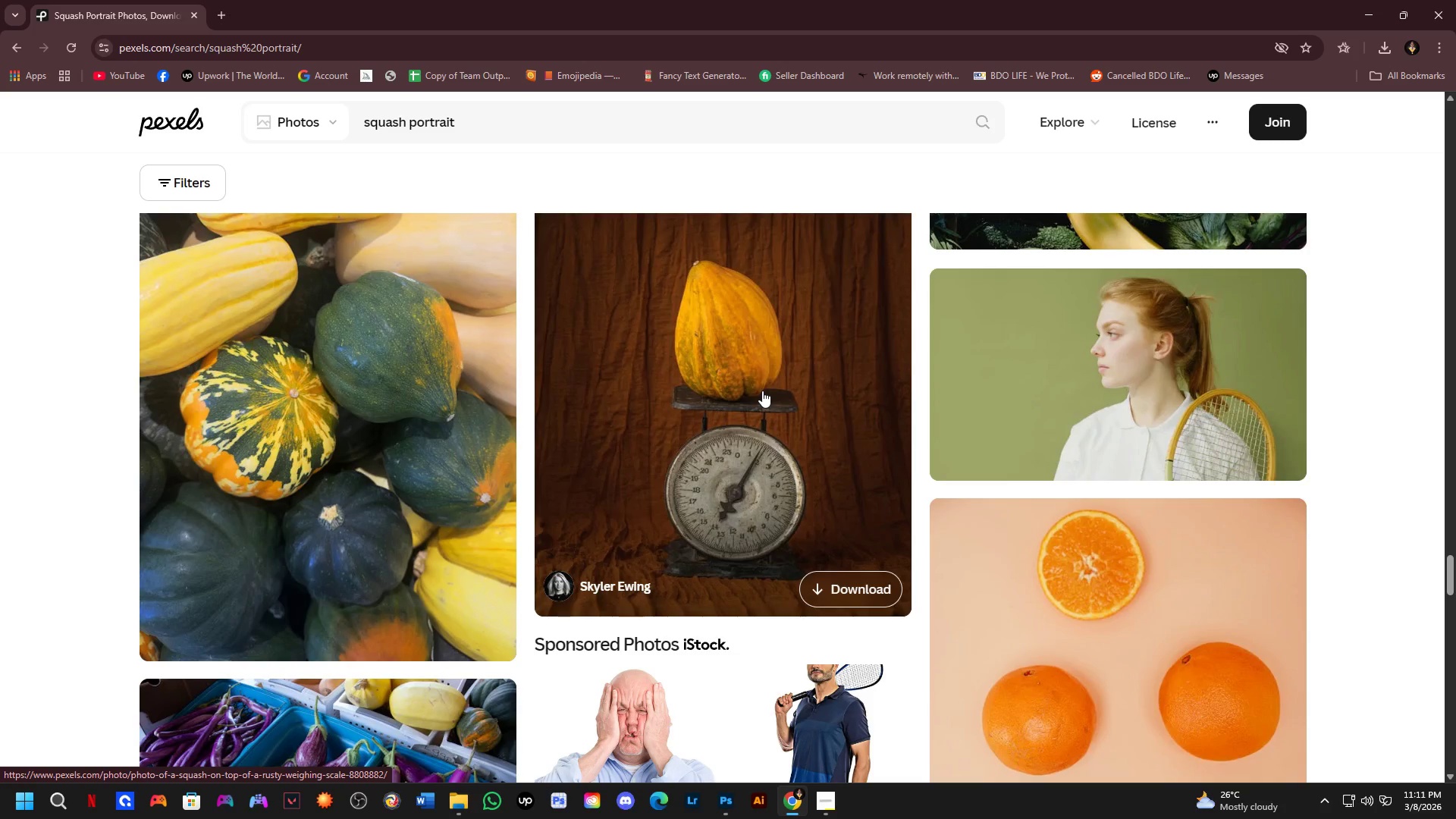 
scroll: coordinate [727, 362], scroll_direction: down, amount: 11.0
 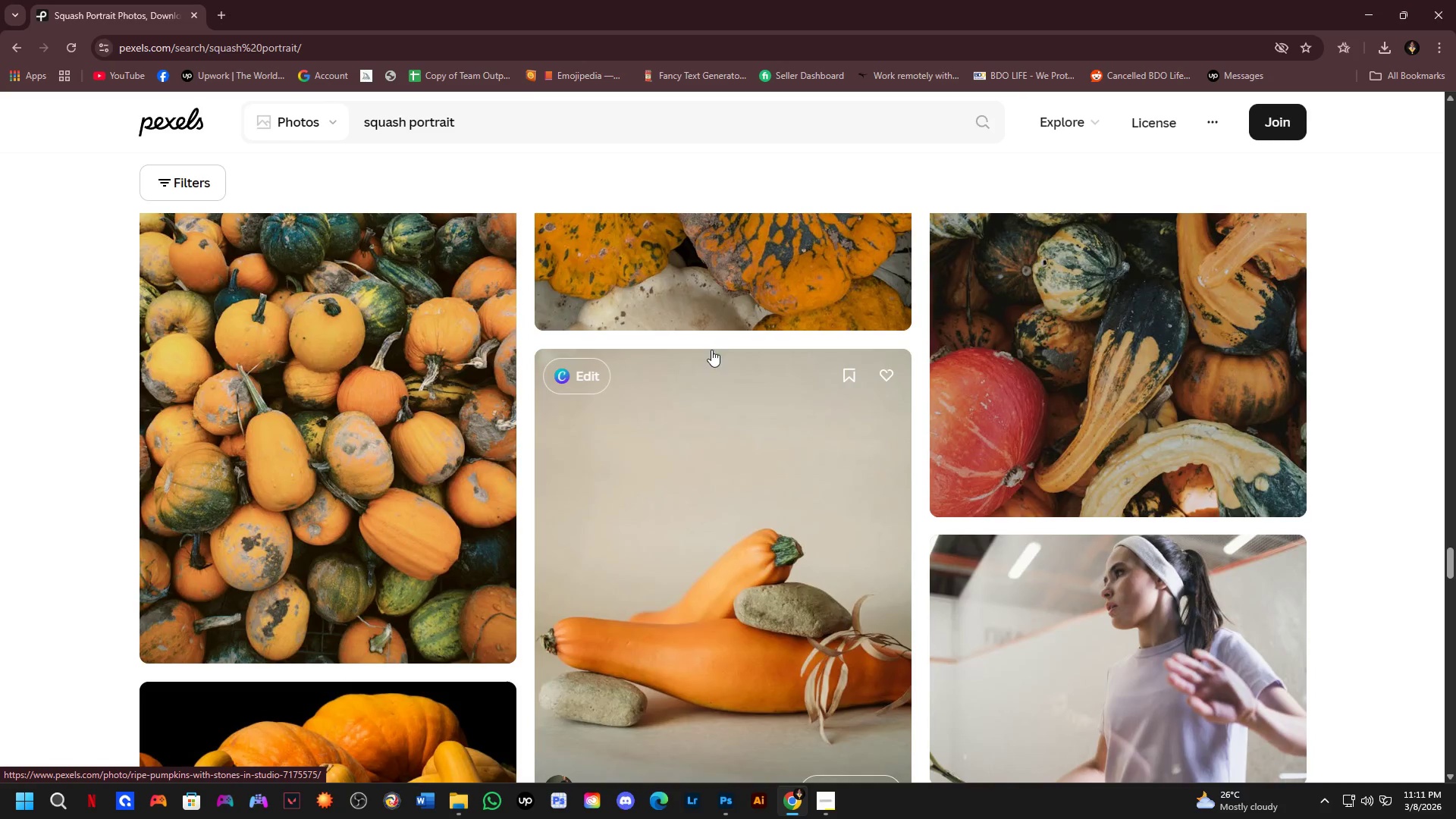 
key(Alt+AltLeft)
 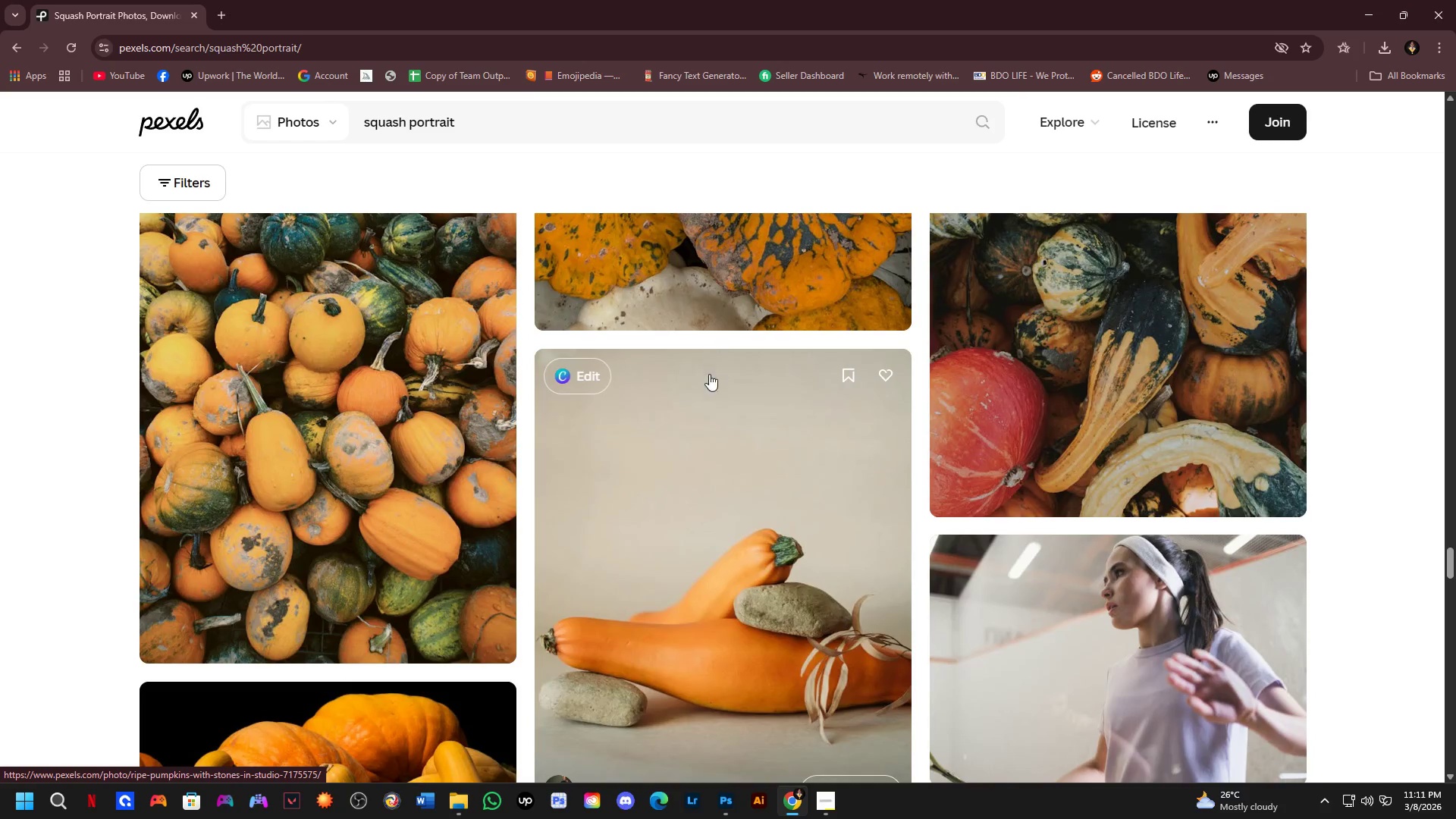 
key(Alt+Tab)
 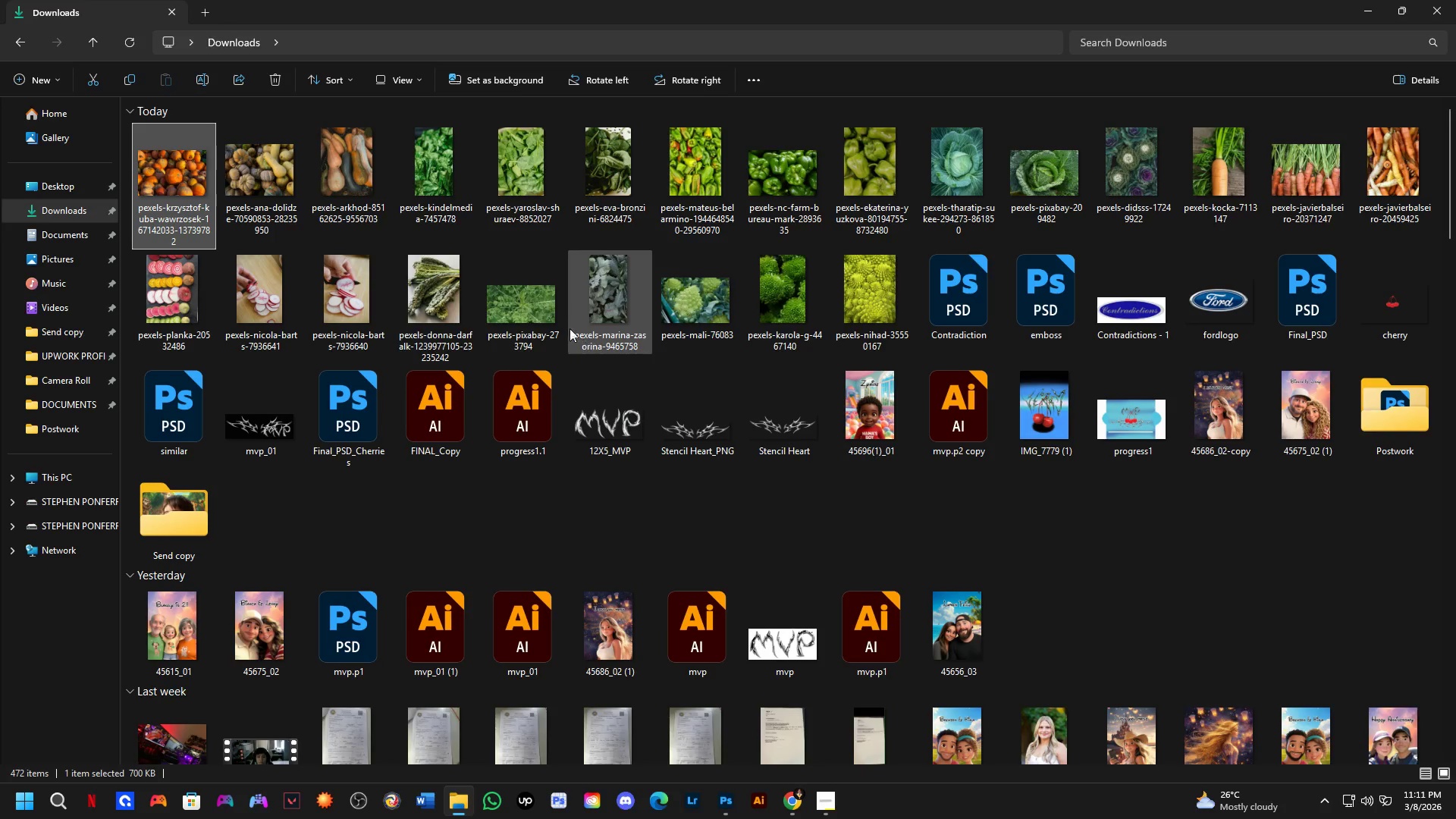 
key(Alt+Tab)
 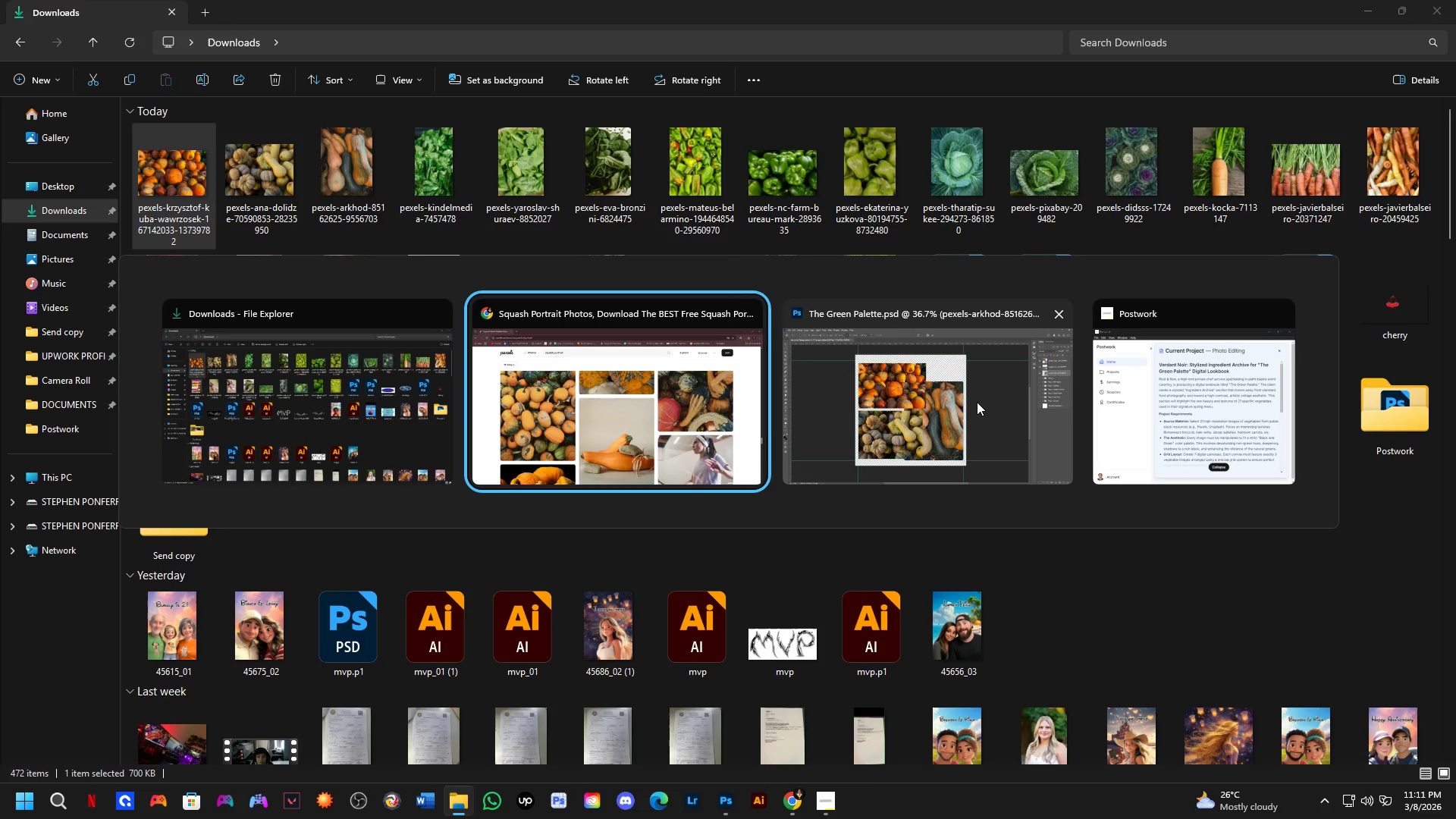 
left_click([927, 394])
 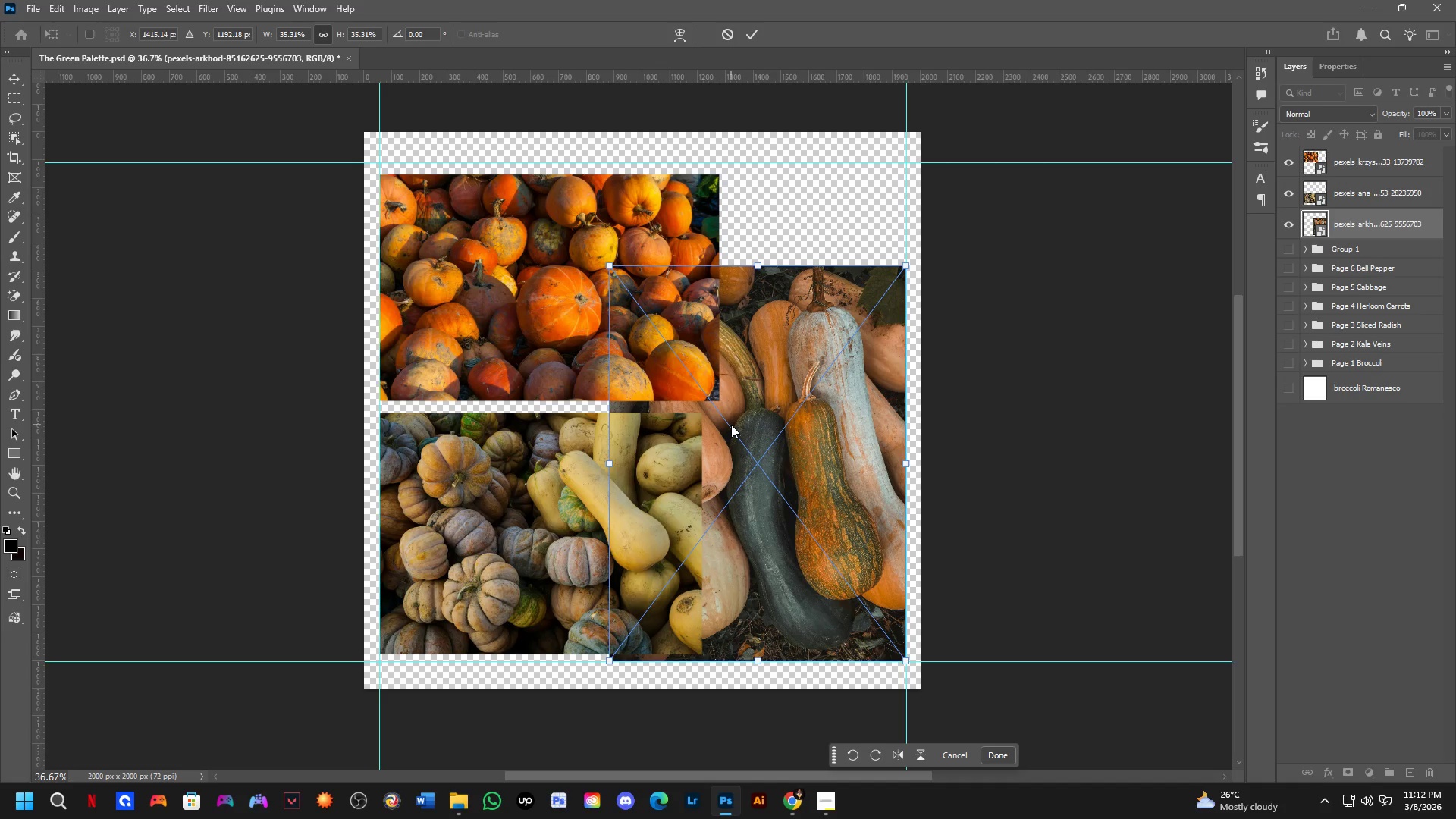 
left_click_drag(start_coordinate=[758, 454], to_coordinate=[761, 437])
 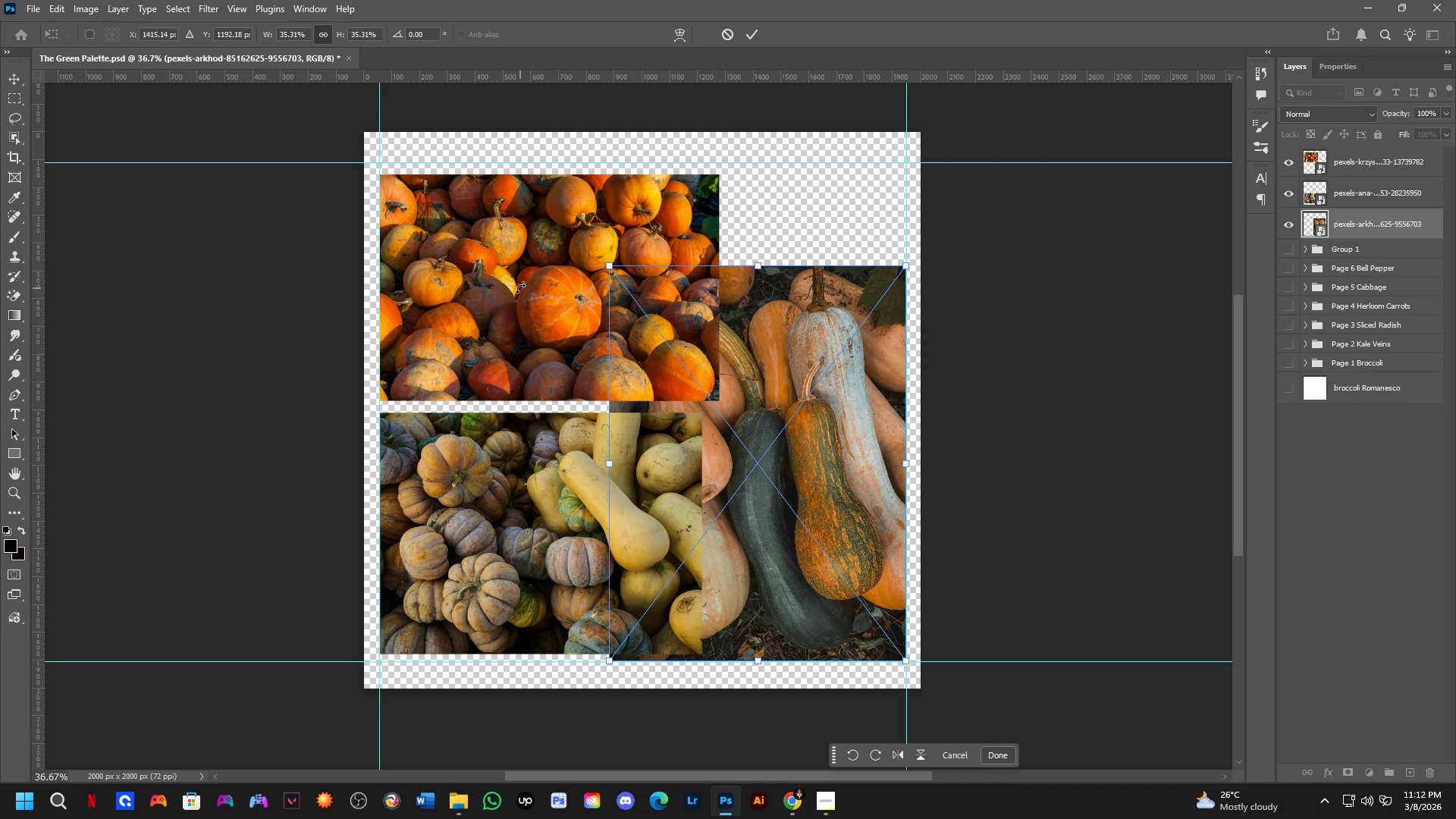 
key(NumpadEnter)
 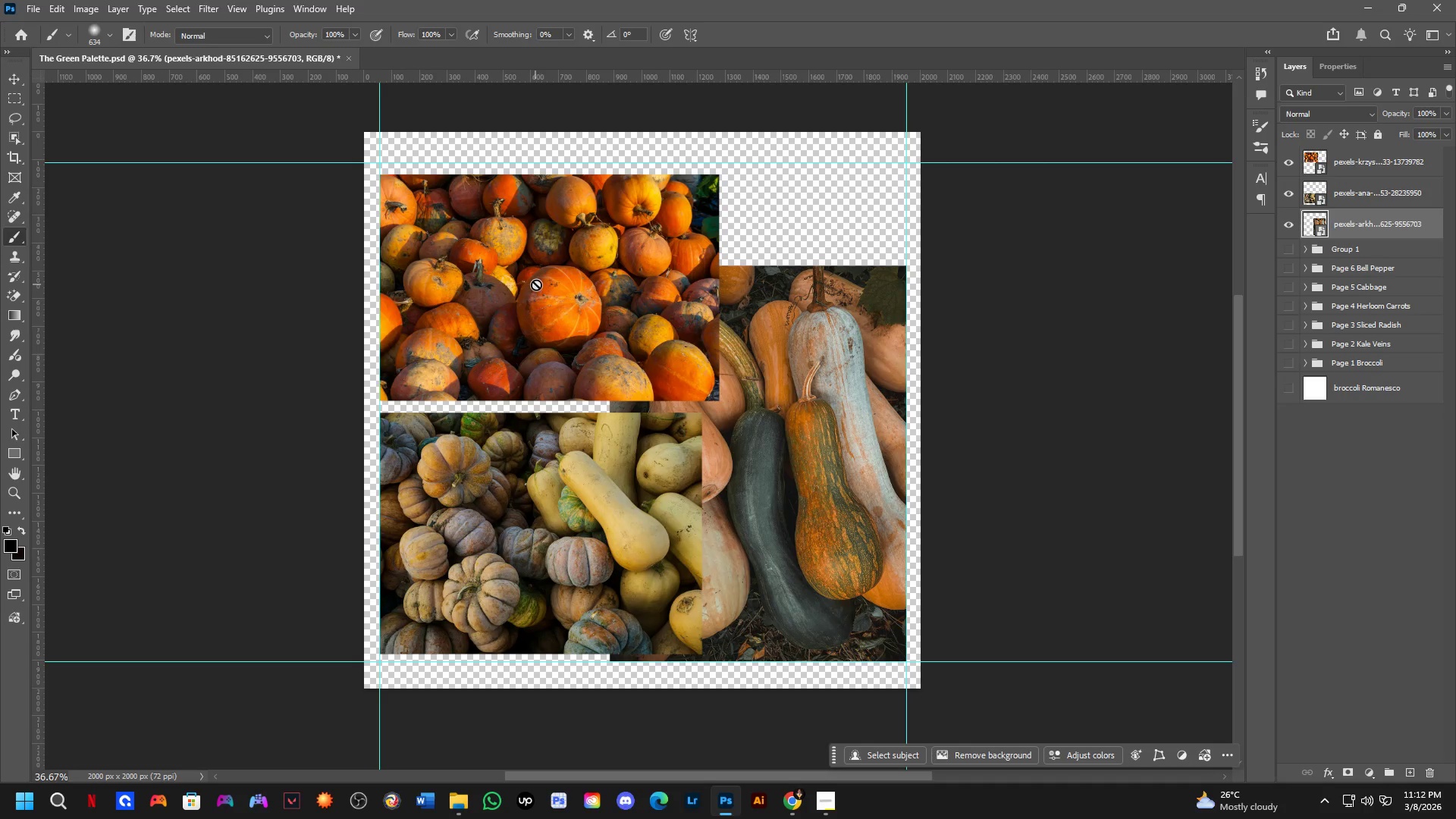 
wait(13.48)
 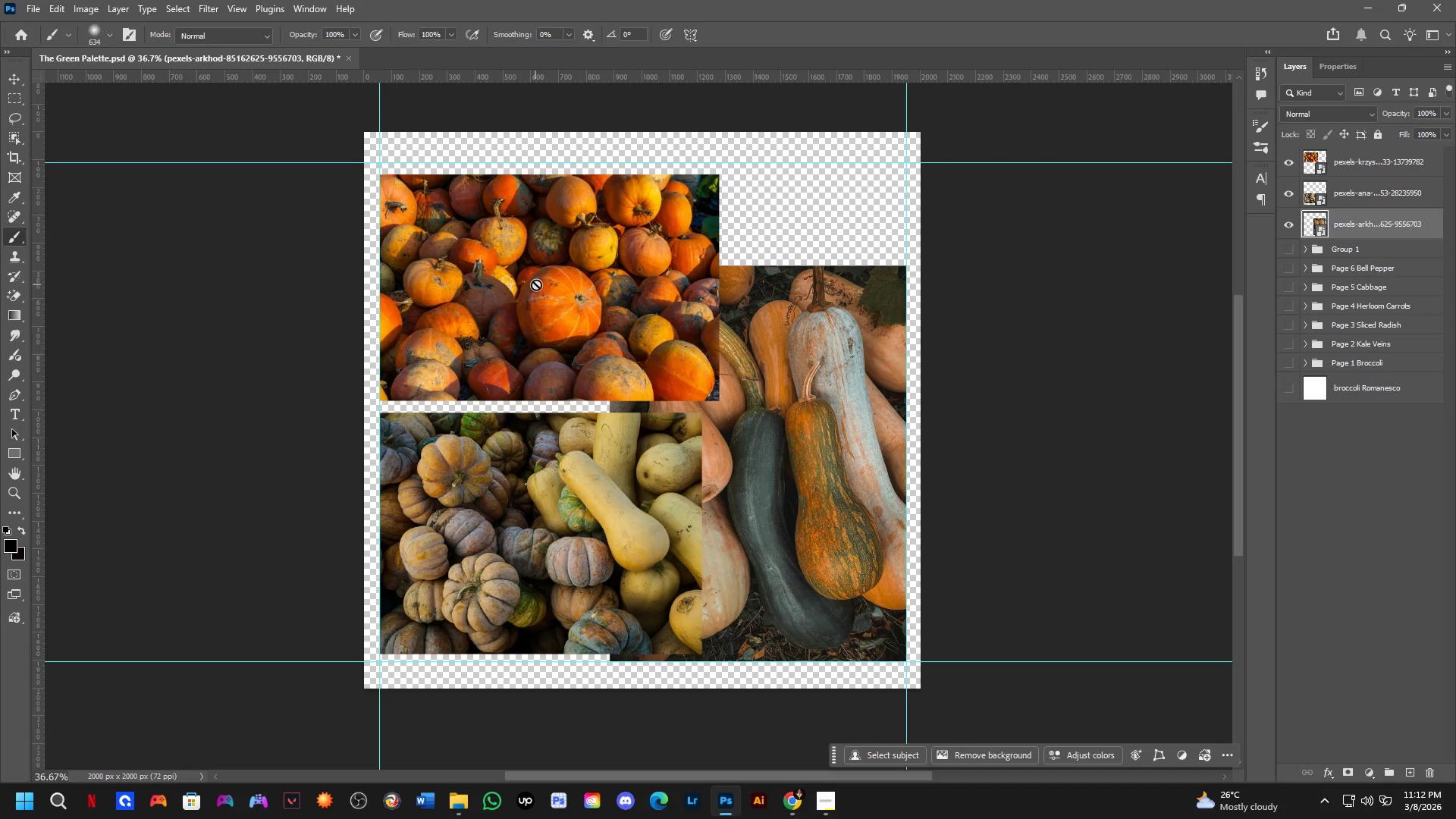 
scroll: coordinate [736, 333], scroll_direction: down, amount: 2.0
 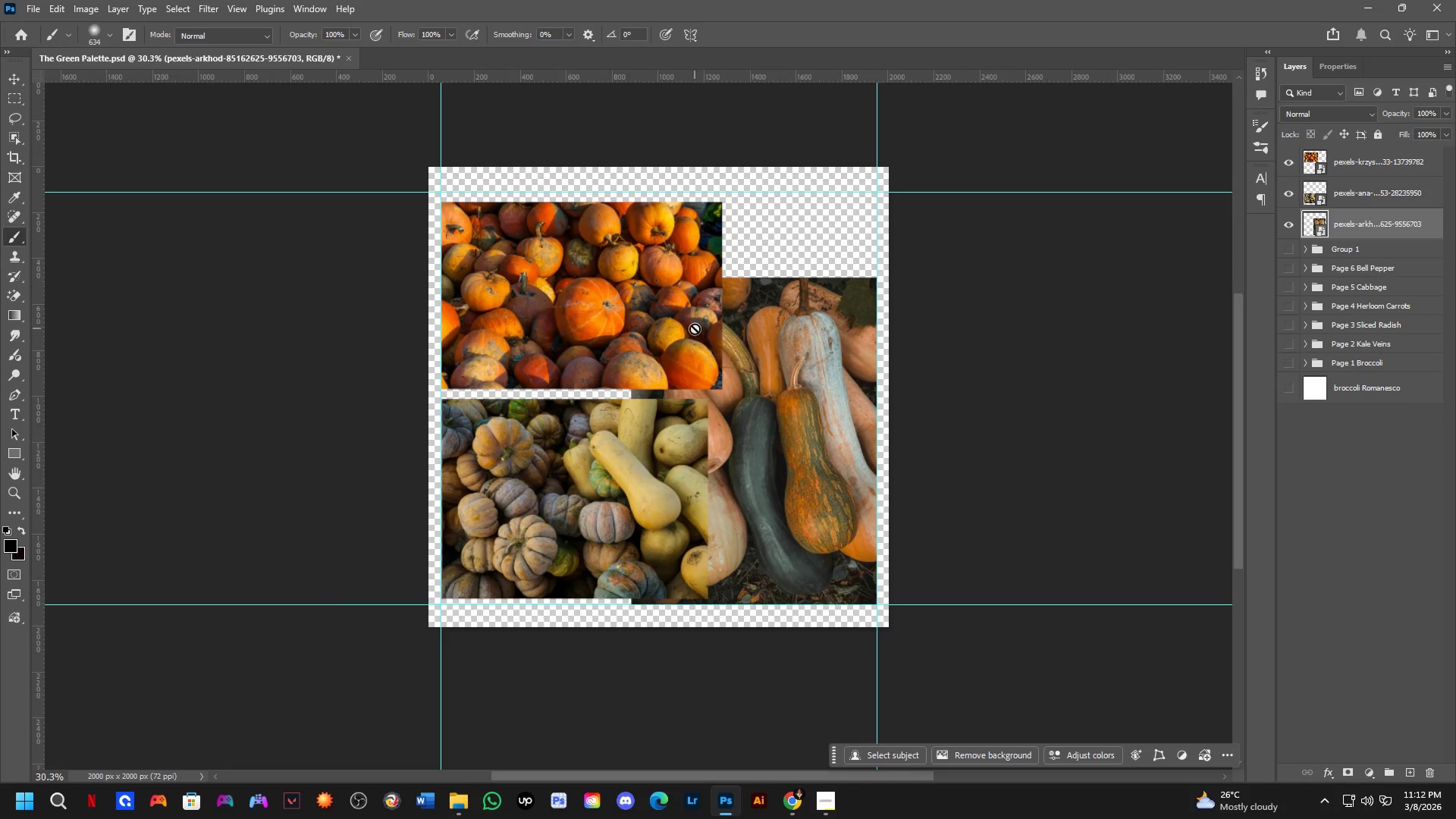 
scroll: coordinate [693, 328], scroll_direction: up, amount: 3.0
 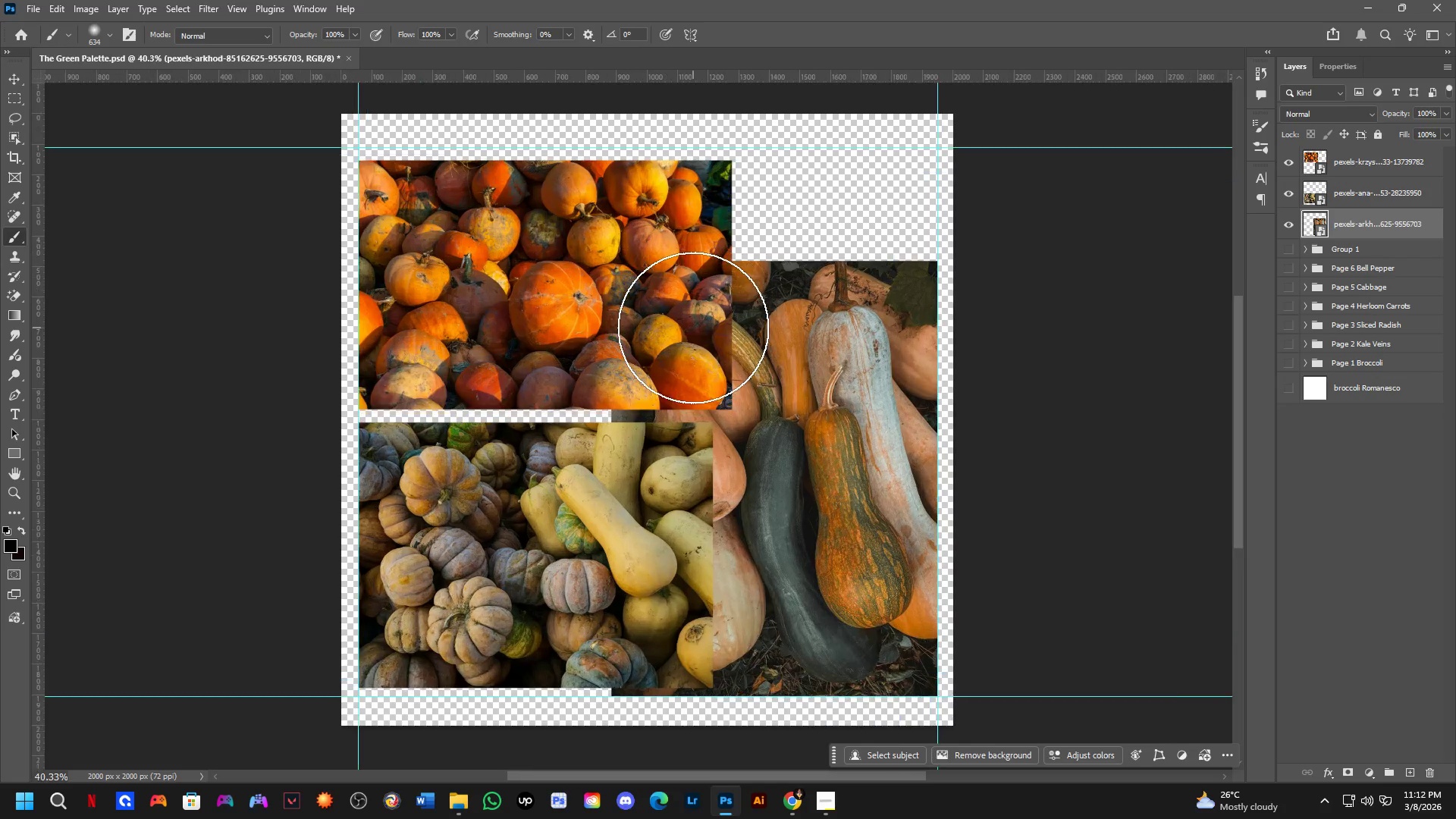 
hold_key(key=ControlLeft, duration=0.45)
left_click([690, 325])
 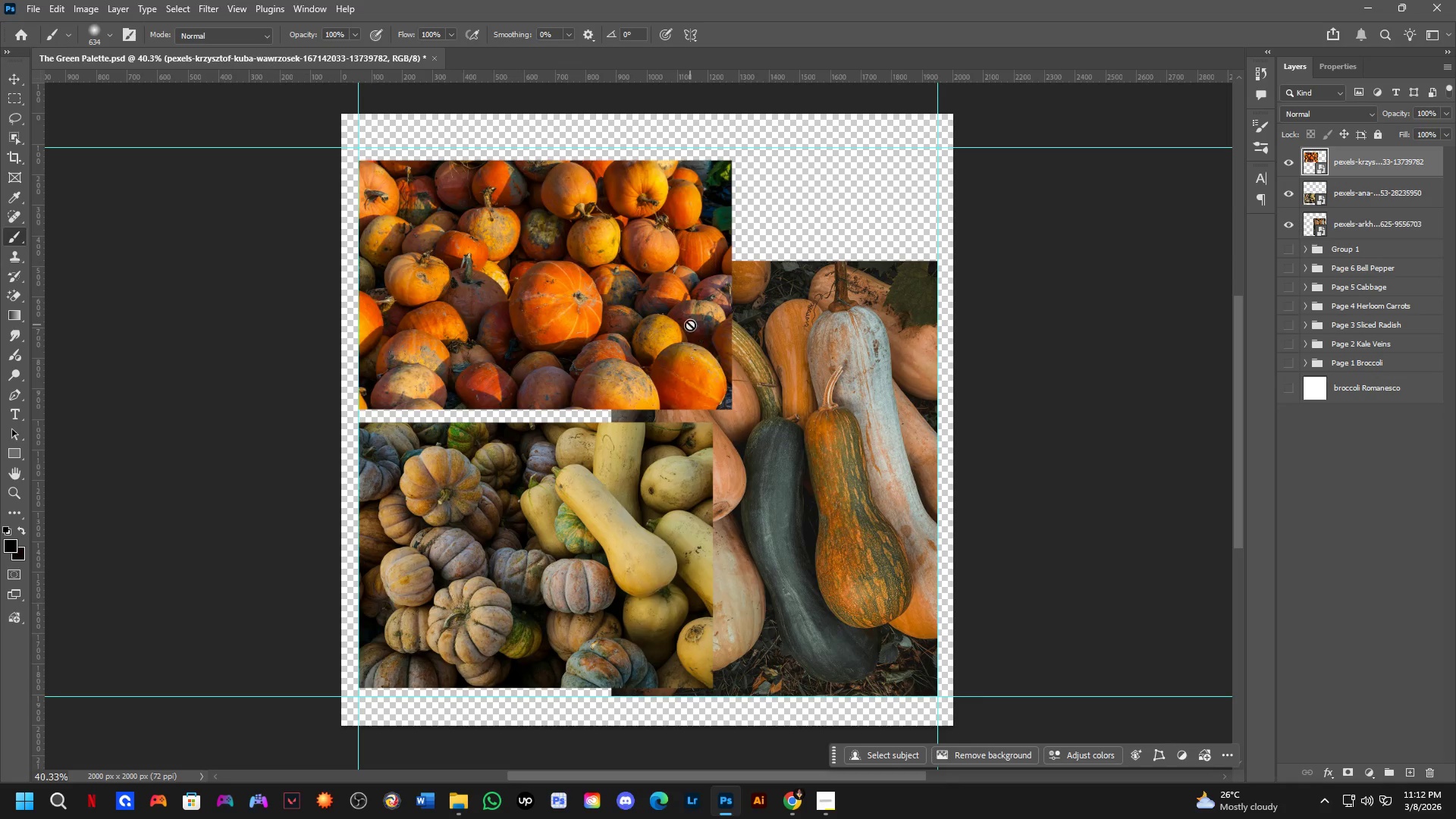 
key(Control+T)
 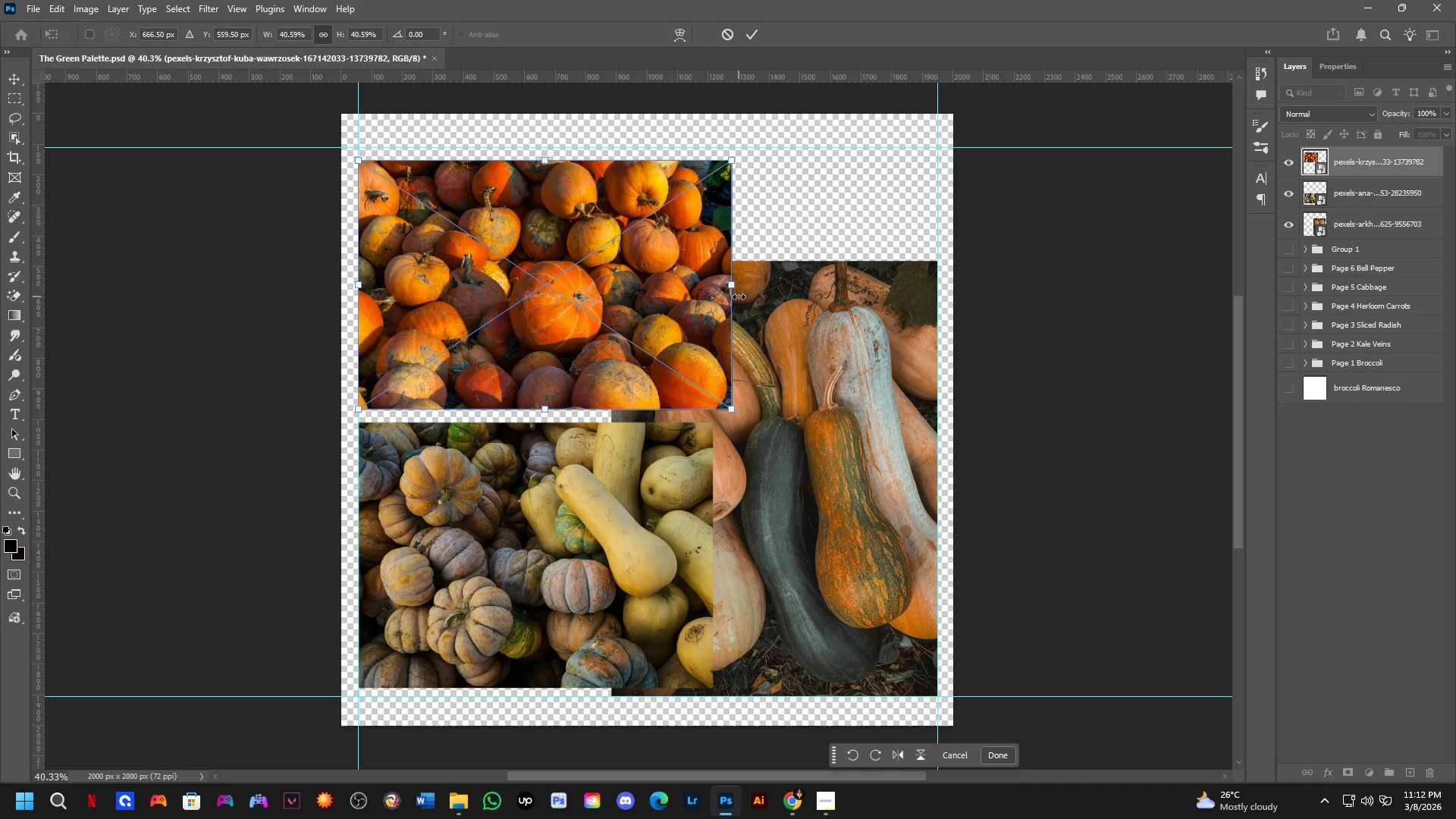 
left_click_drag(start_coordinate=[739, 296], to_coordinate=[717, 309])
 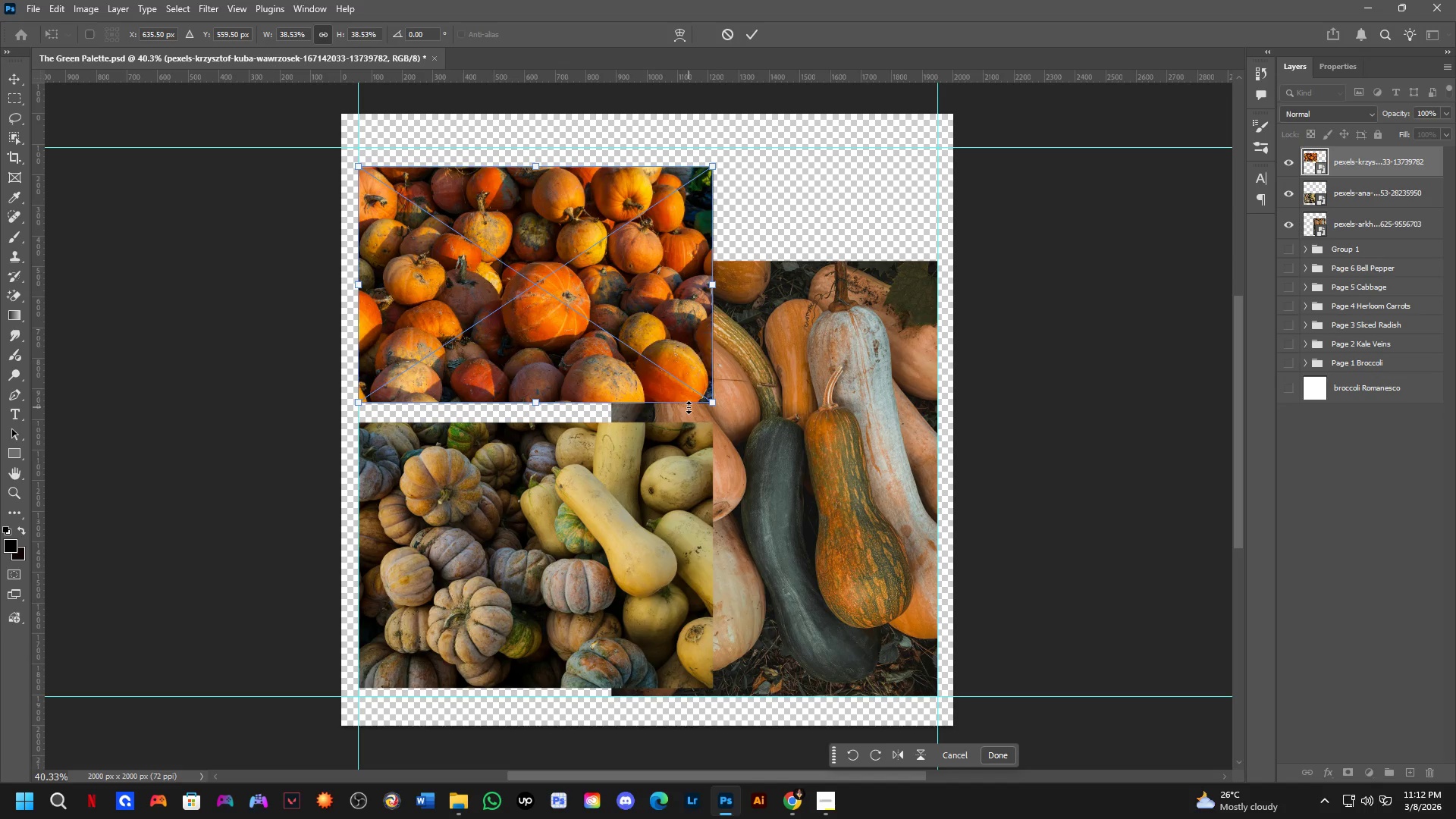 
key(NumpadEnter)
 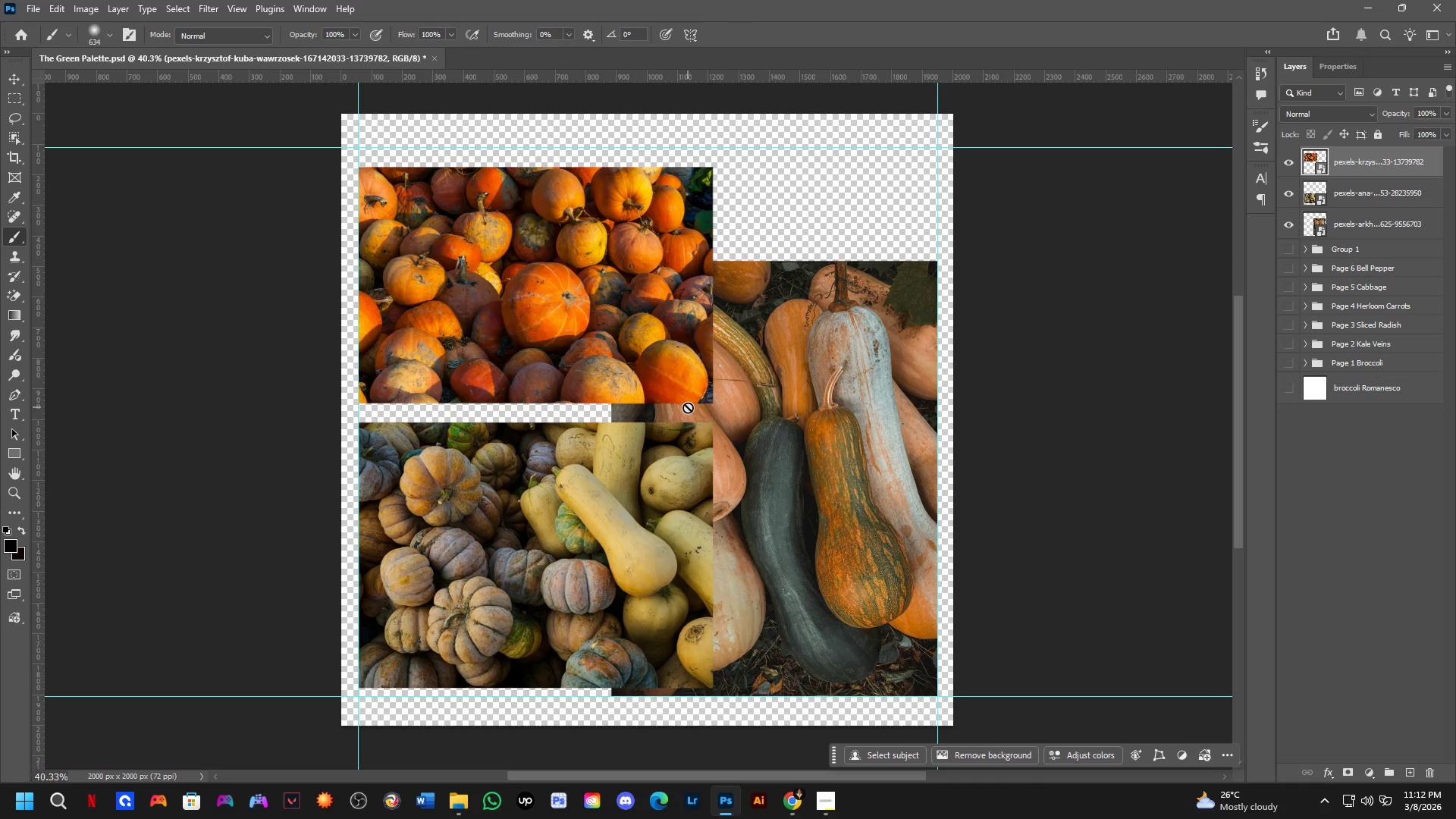 
hold_key(key=ControlLeft, duration=0.73)
 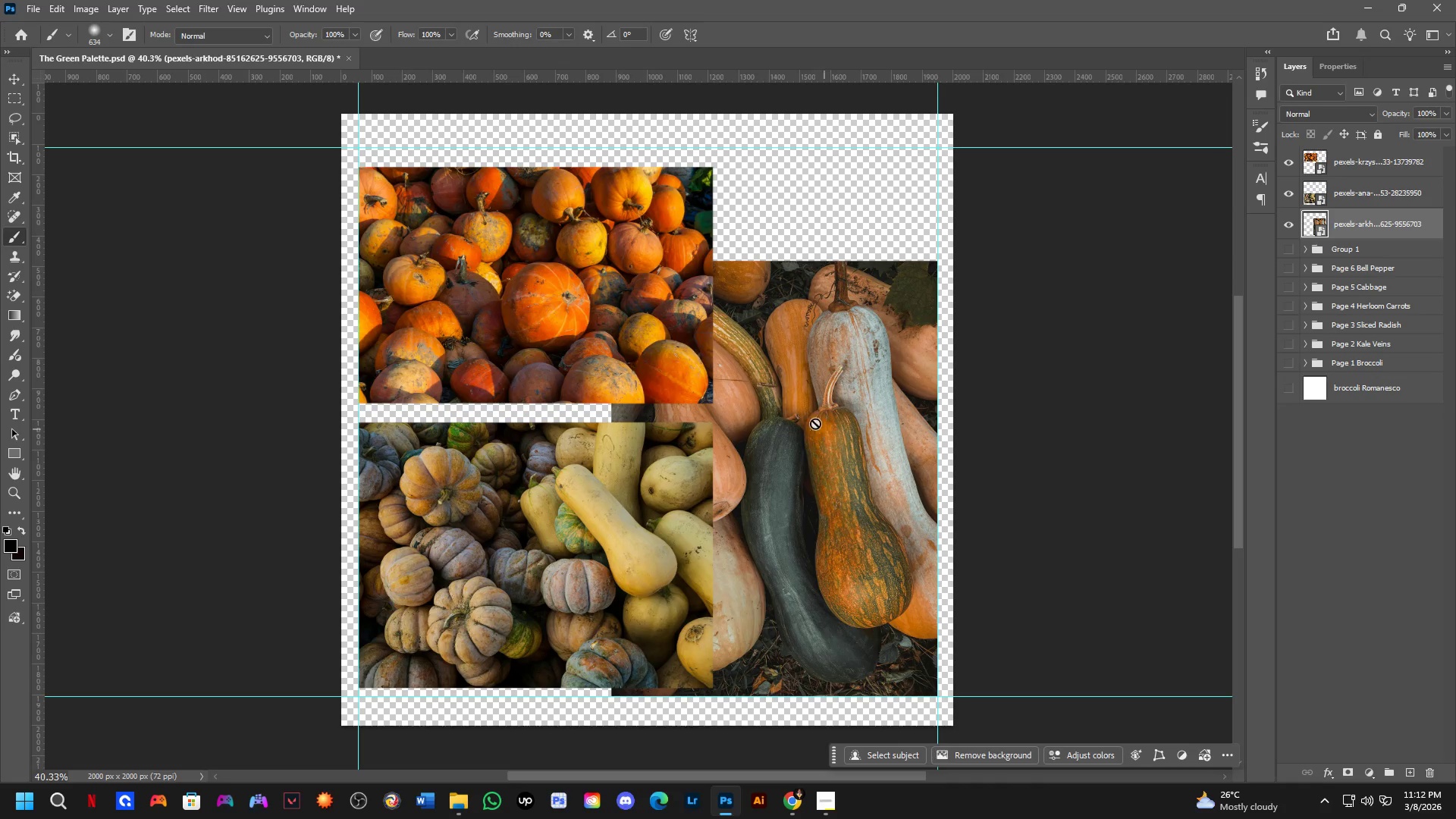 
hold_key(key=ControlLeft, duration=0.36)
 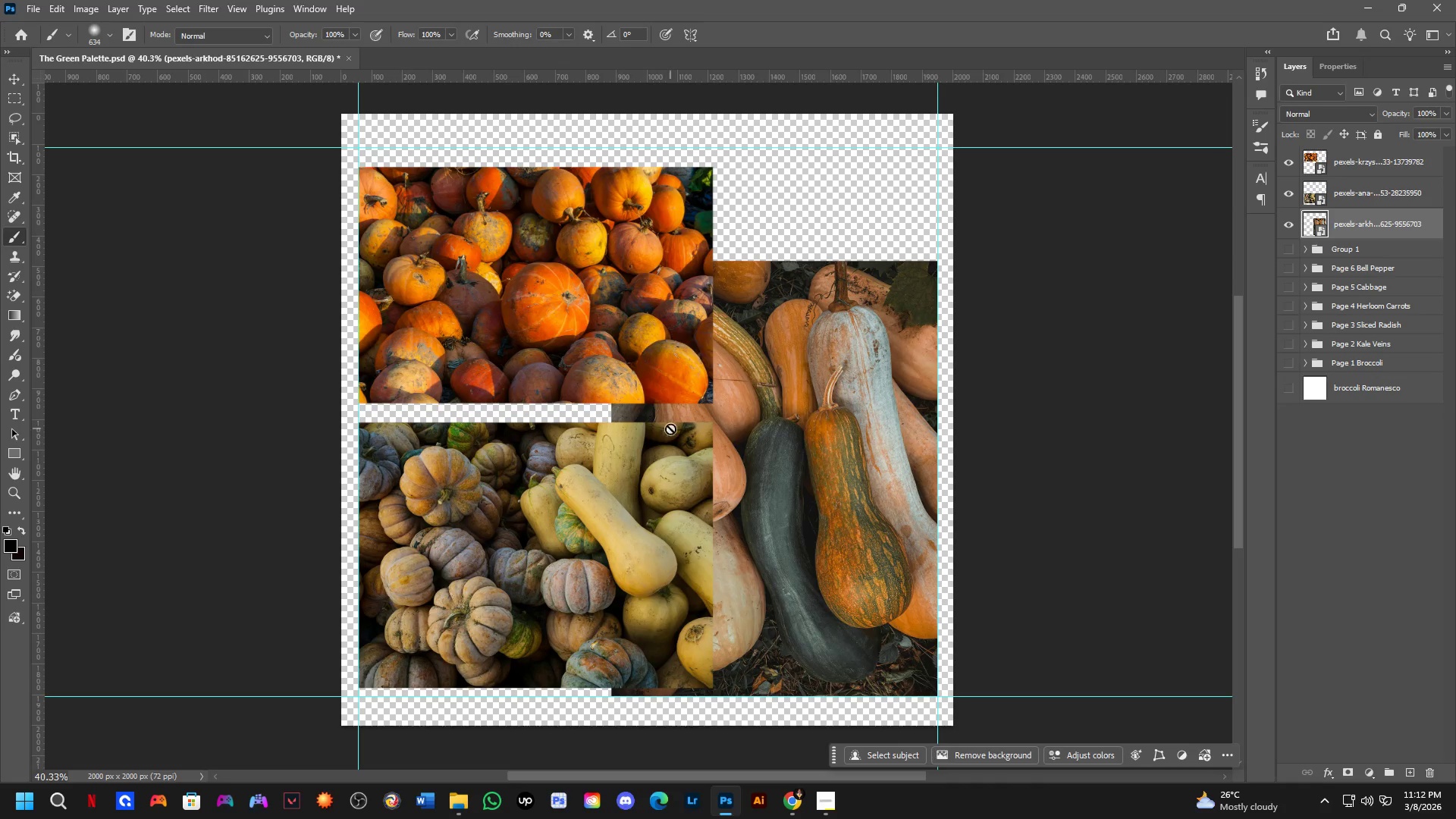 
hold_key(key=ControlLeft, duration=0.53)
 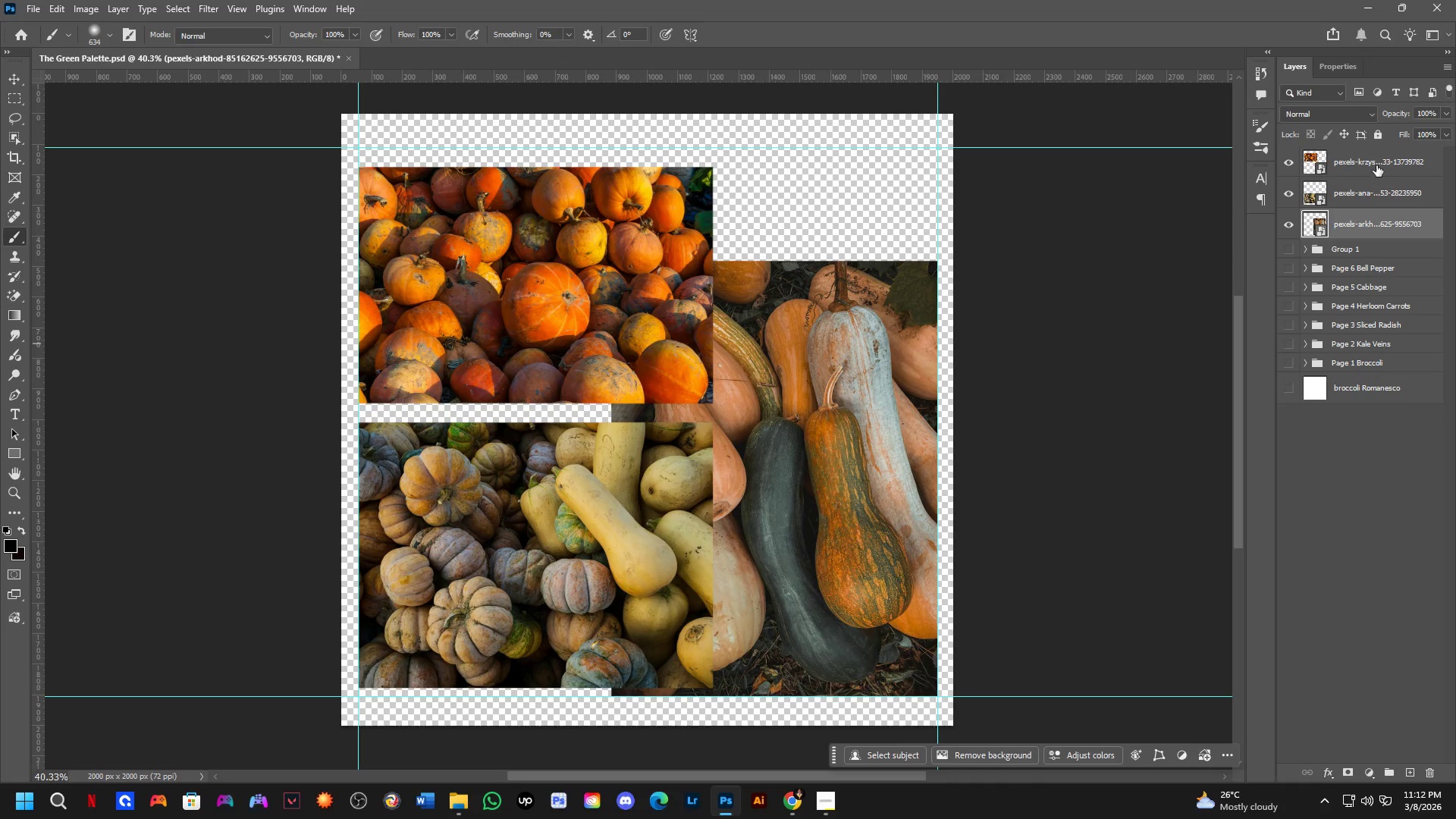 
hold_key(key=ShiftLeft, duration=0.38)
 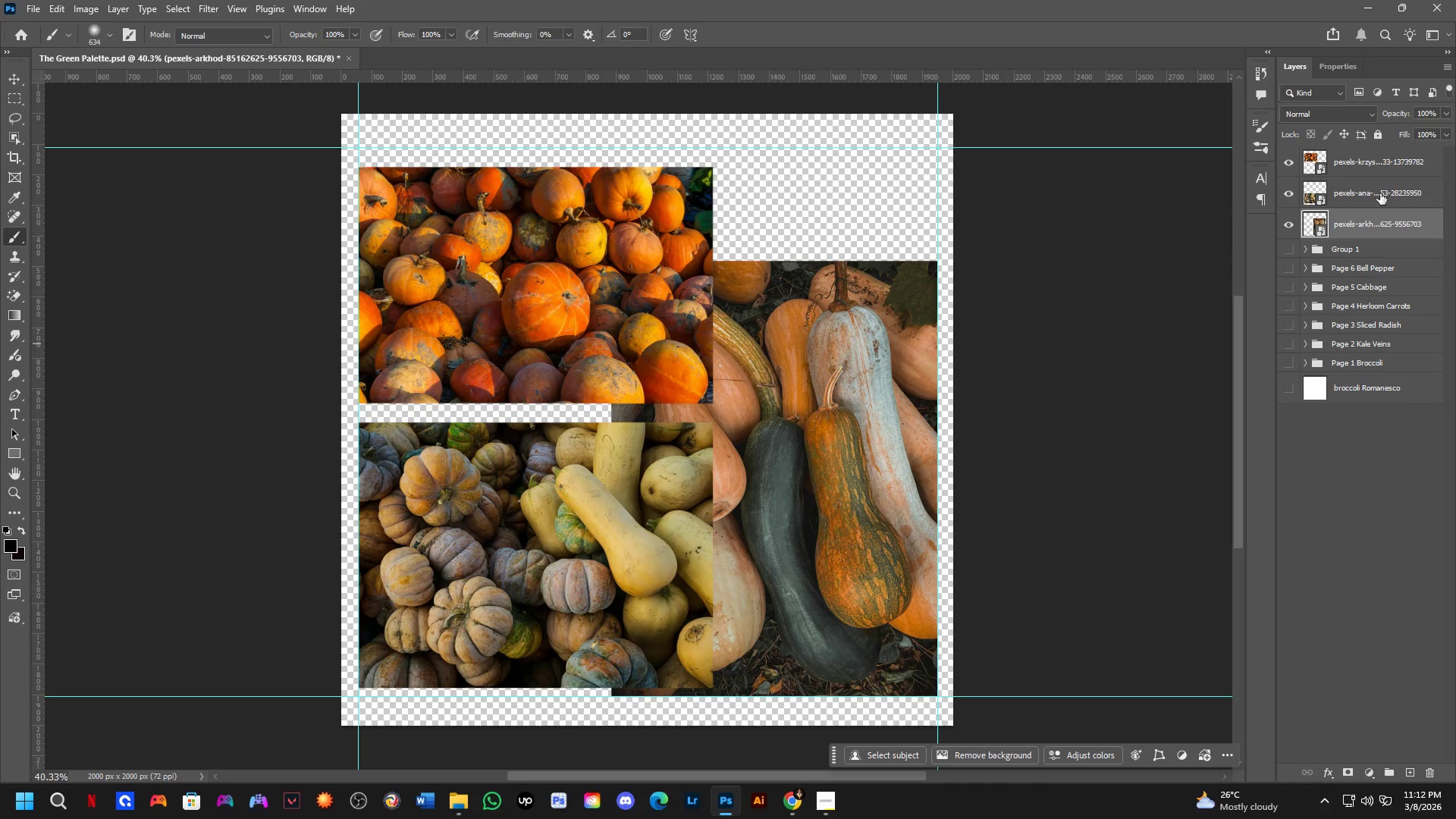 
hold_key(key=ControlLeft, duration=0.31)
 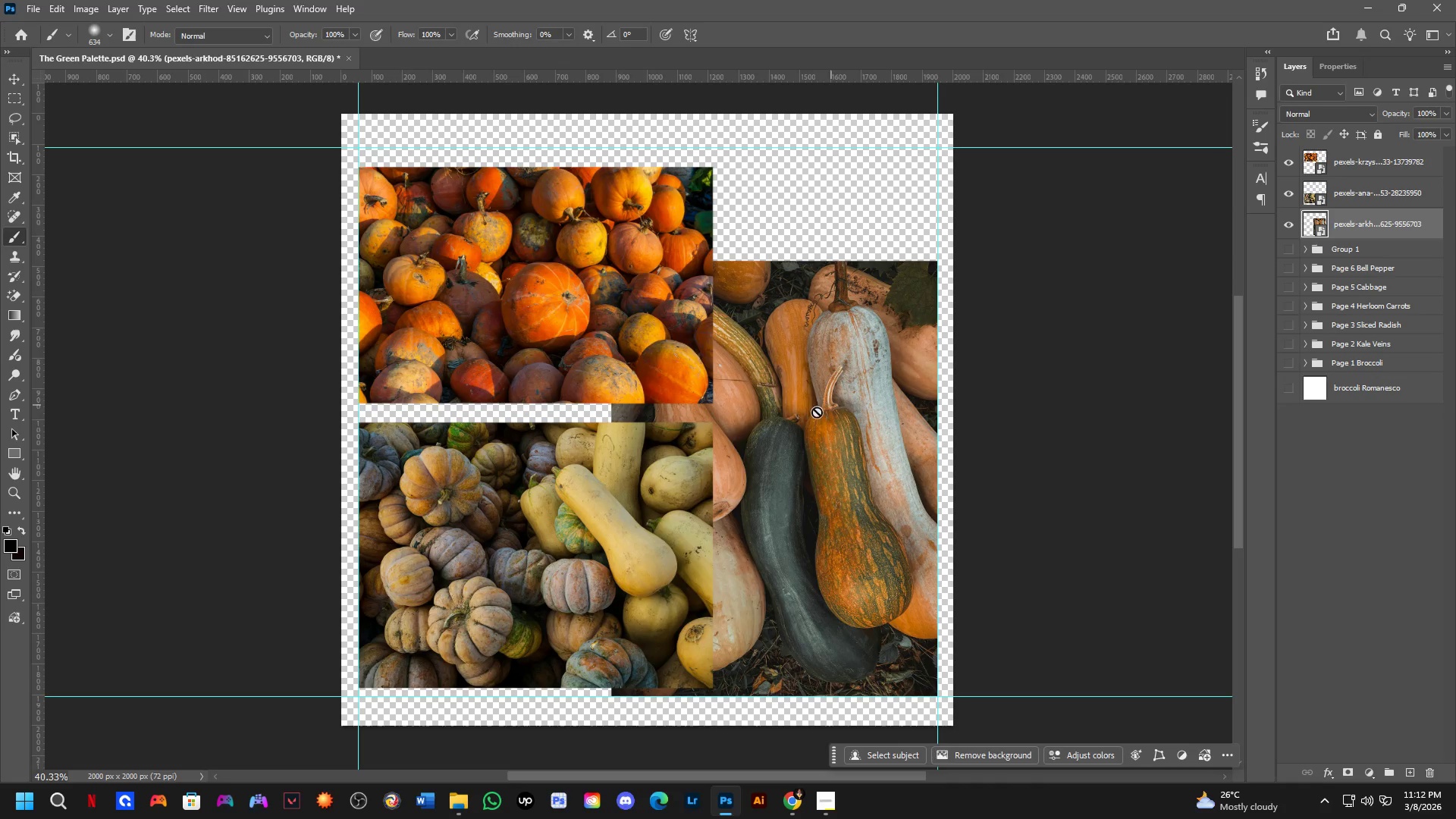 
scroll: coordinate [622, 426], scroll_direction: down, amount: 1.0
 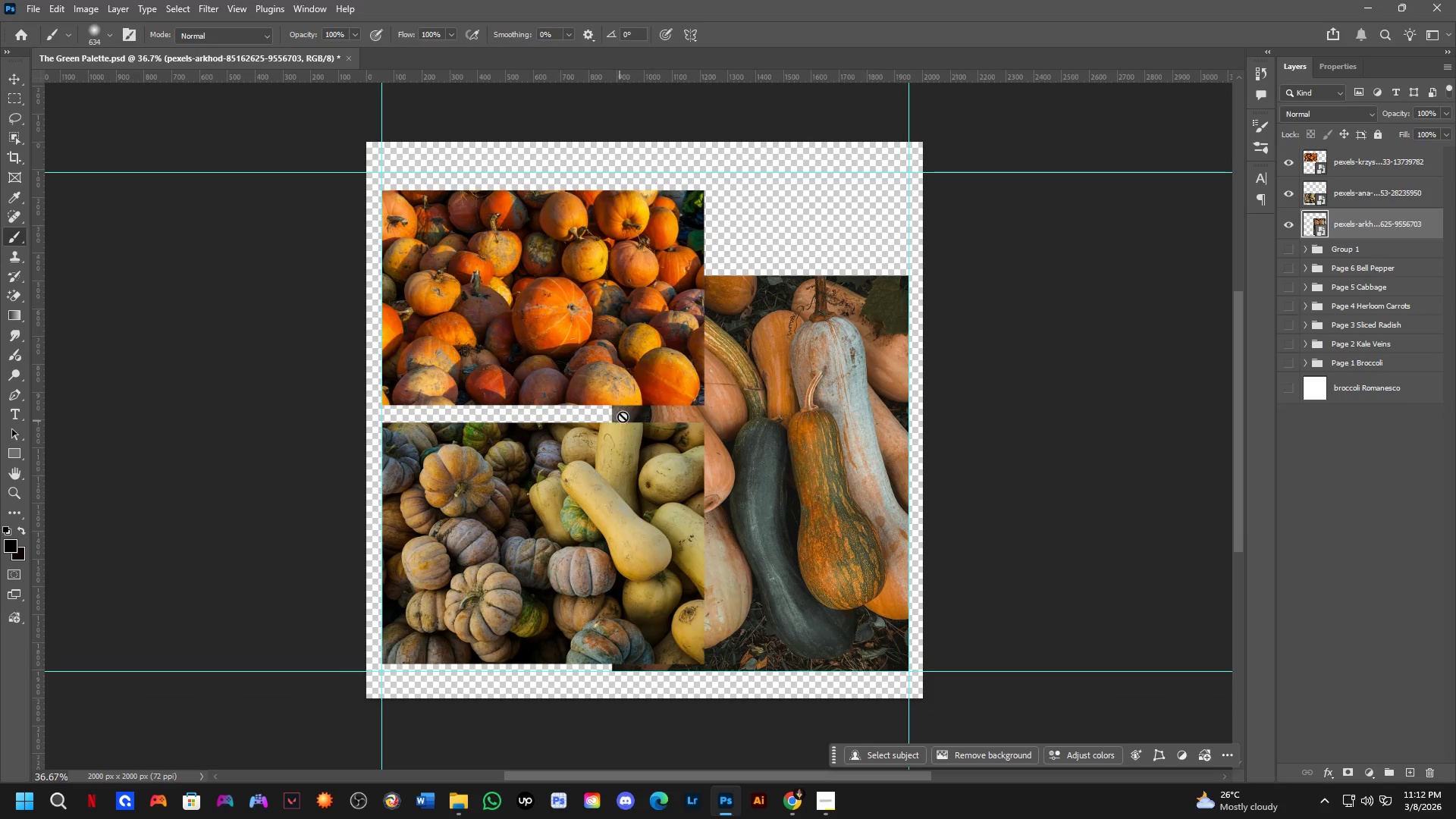 
hold_key(key=Space, duration=0.44)
 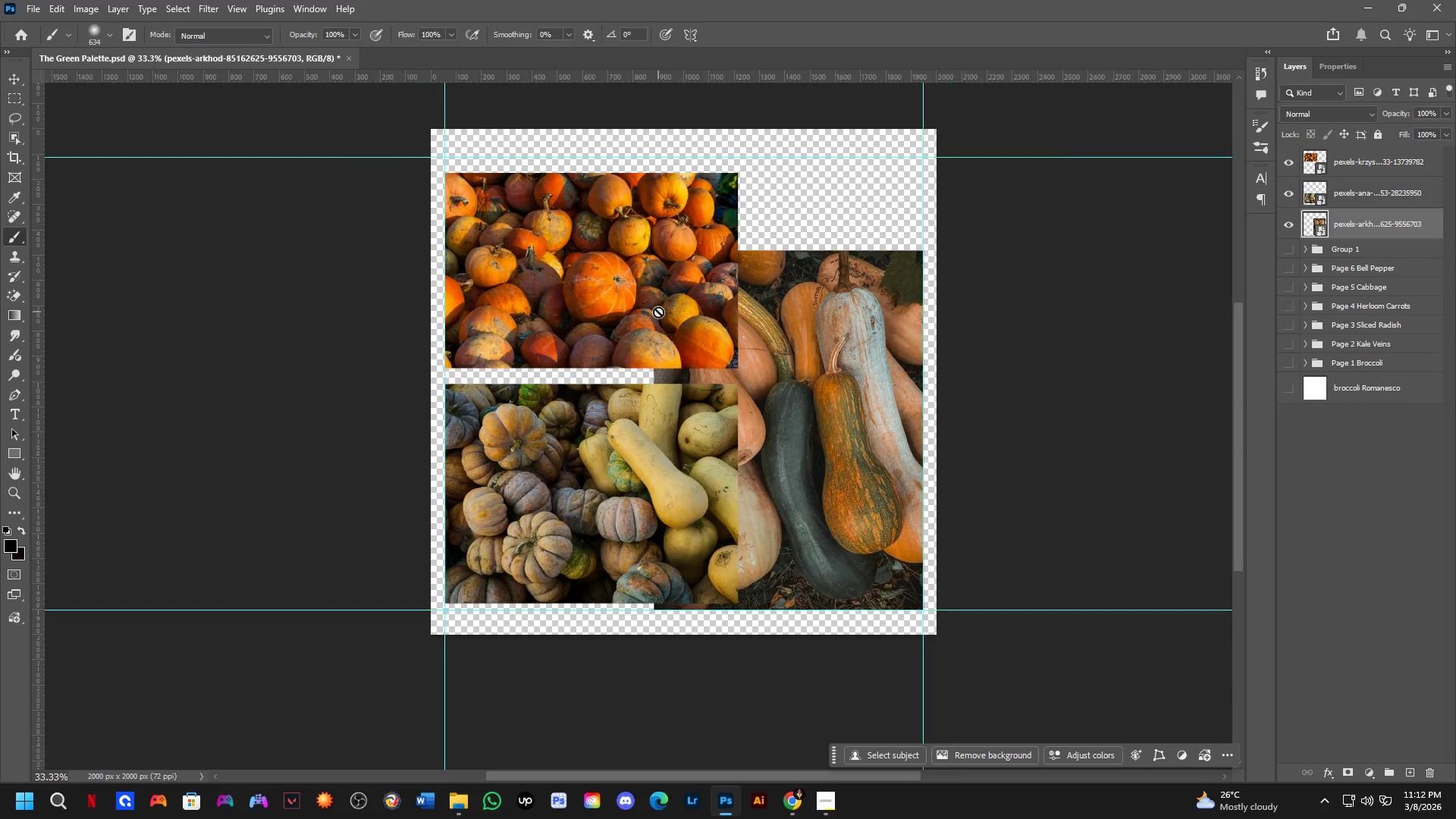 
left_click_drag(start_coordinate=[640, 375], to_coordinate=[681, 342])
 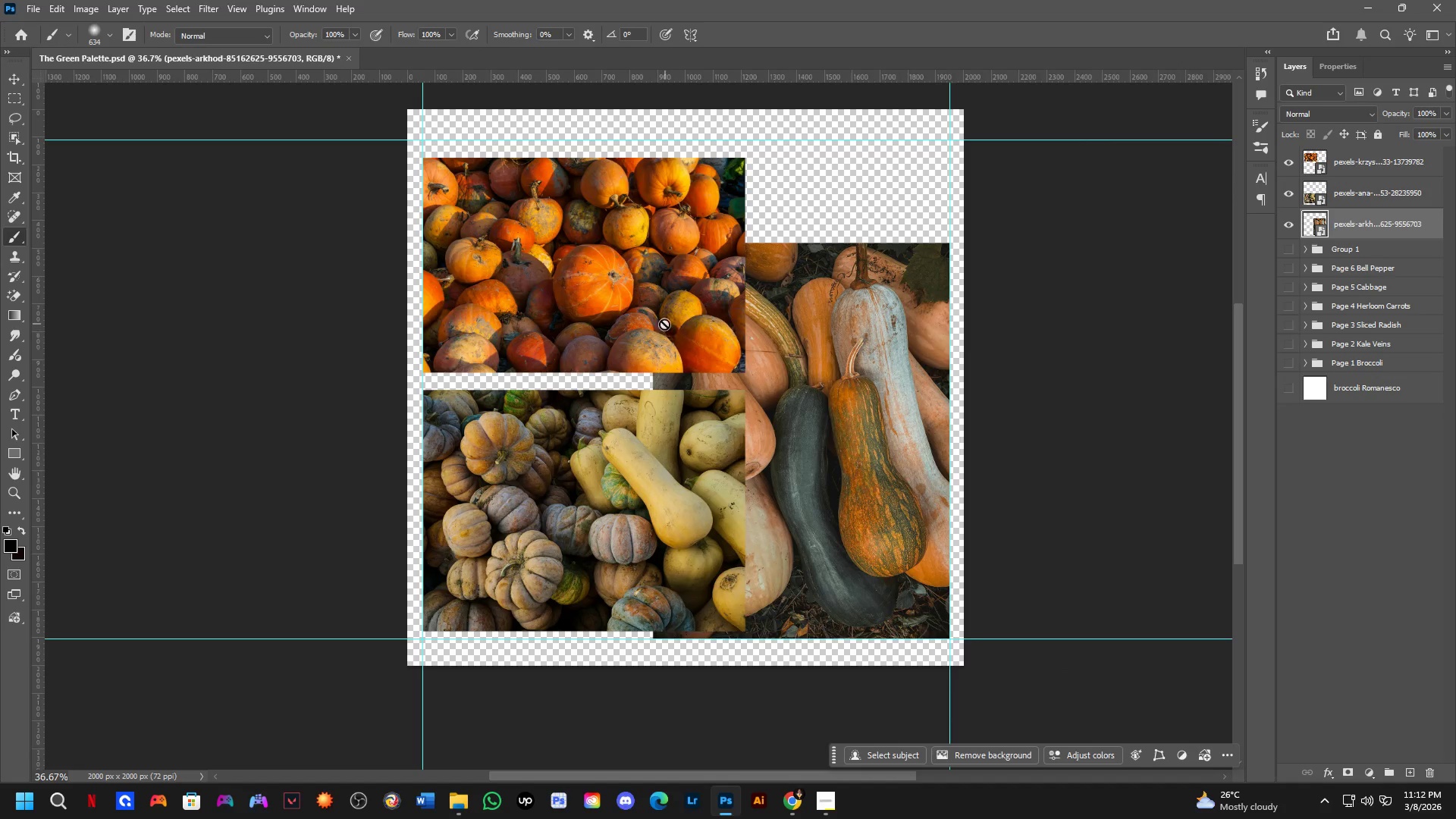 
scroll: coordinate [664, 324], scroll_direction: down, amount: 1.0
 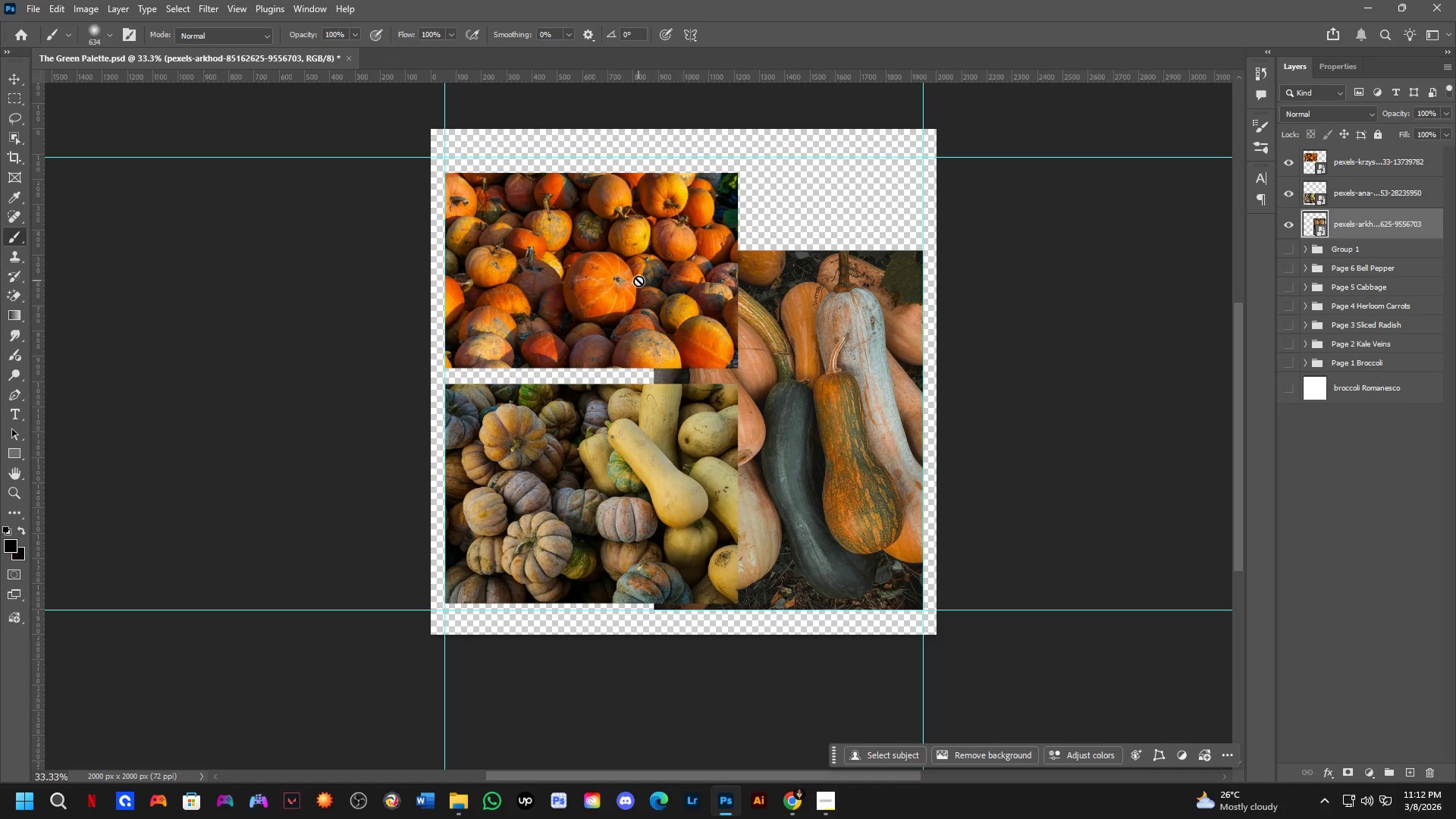 
wait(13.94)
 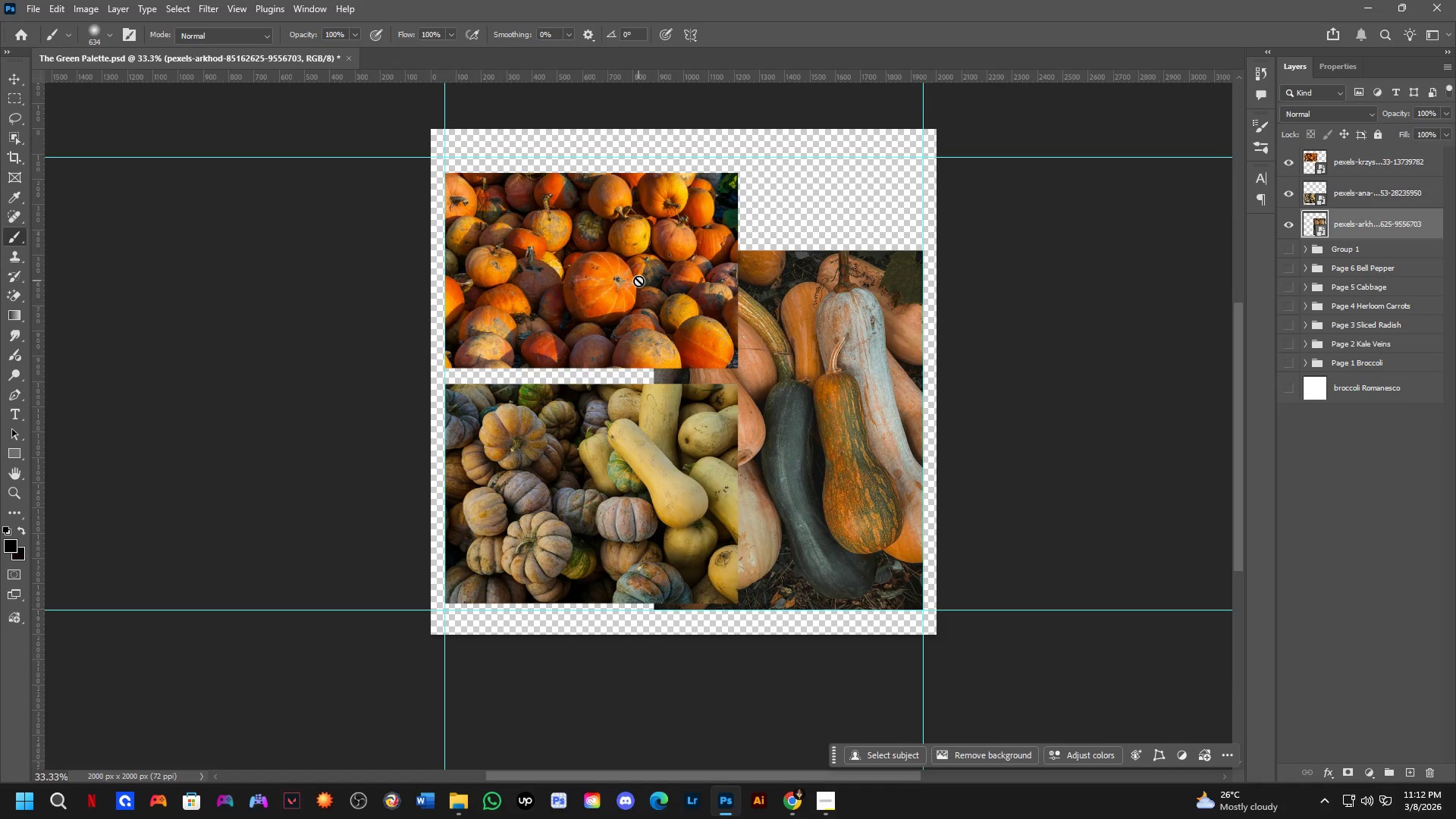 
scroll: coordinate [686, 447], scroll_direction: up, amount: 4.0
 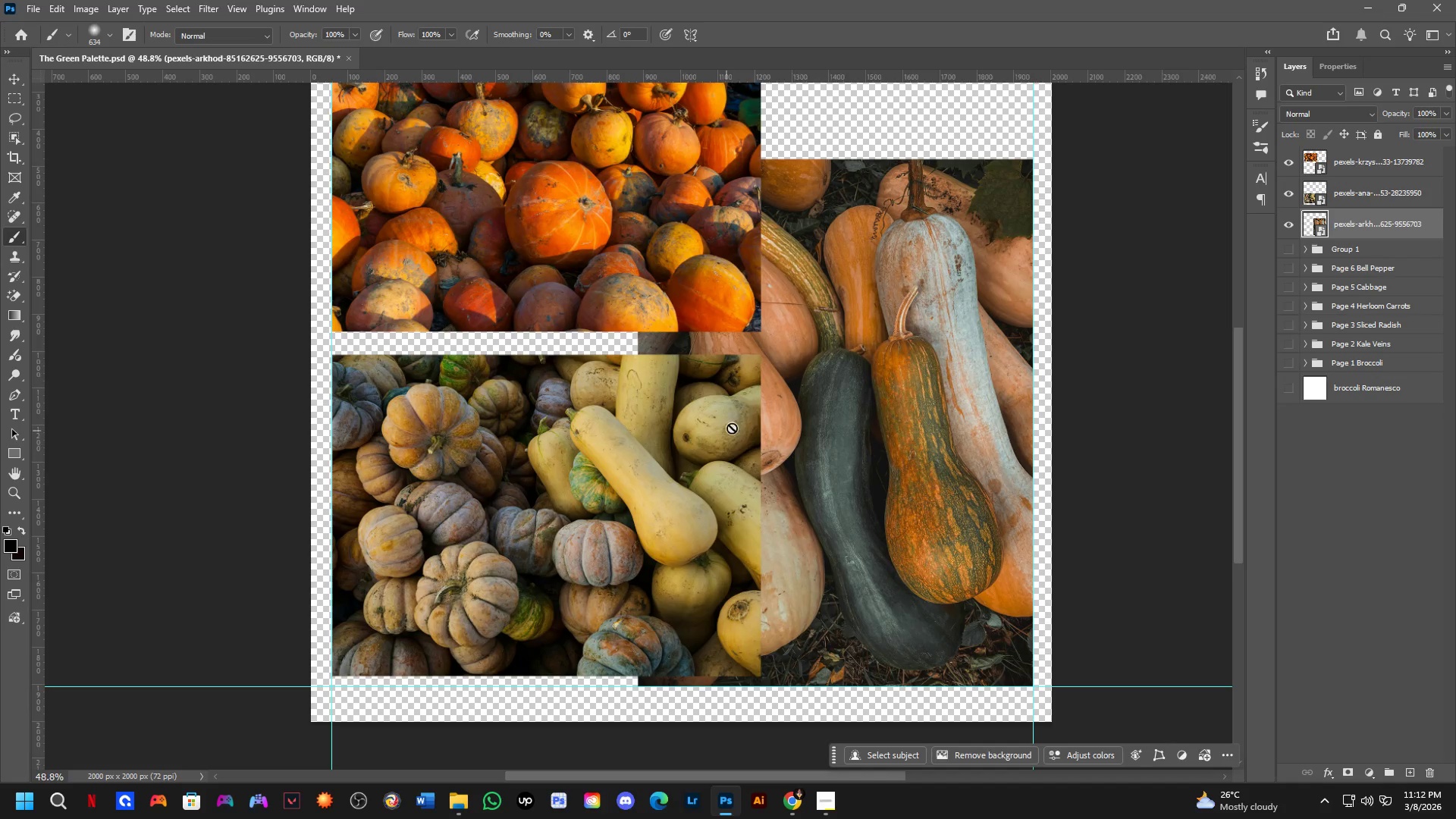 
hold_key(key=Space, duration=0.47)
 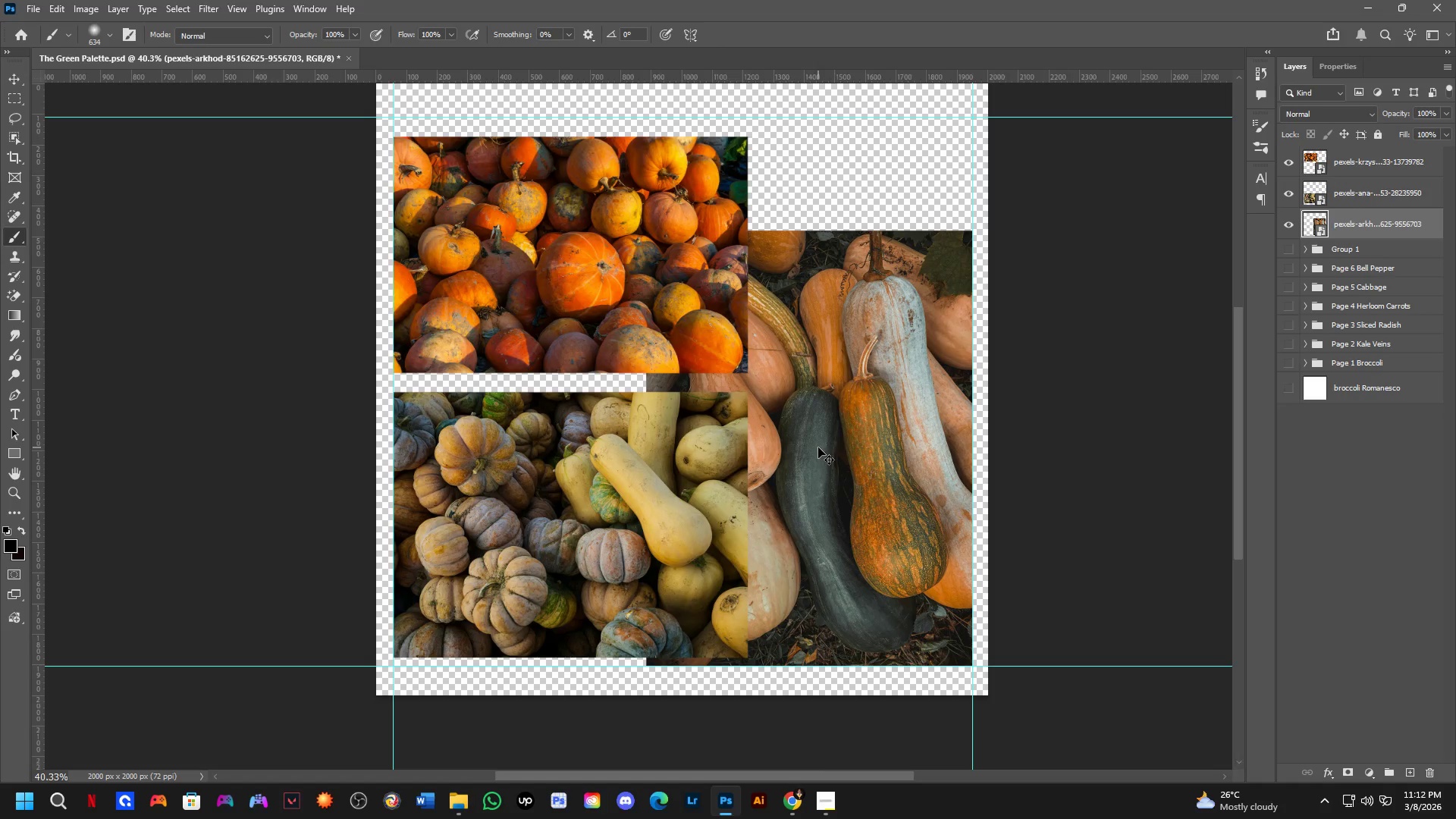 
left_click_drag(start_coordinate=[777, 388], to_coordinate=[764, 419])
 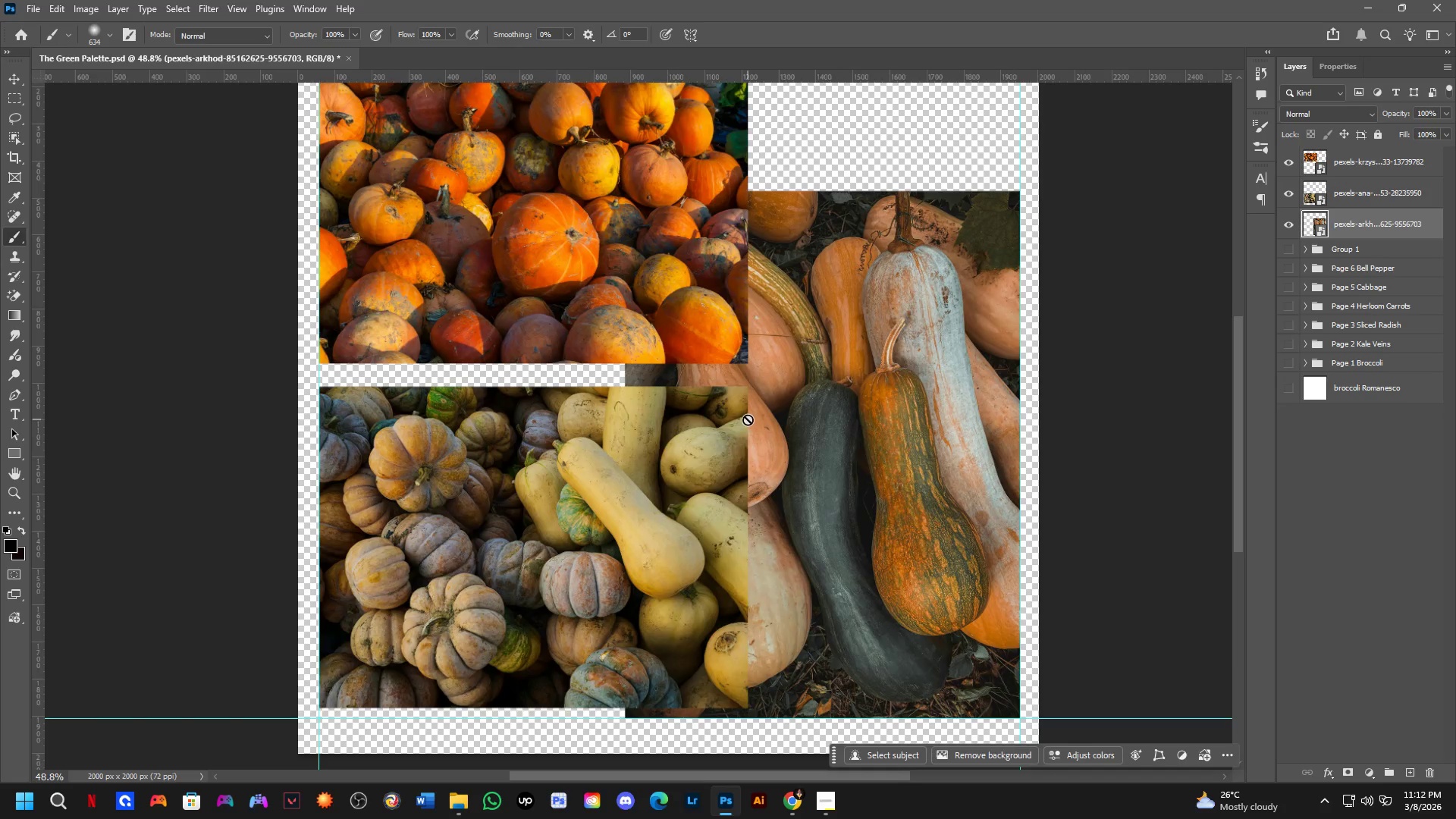 
scroll: coordinate [748, 419], scroll_direction: down, amount: 2.0
 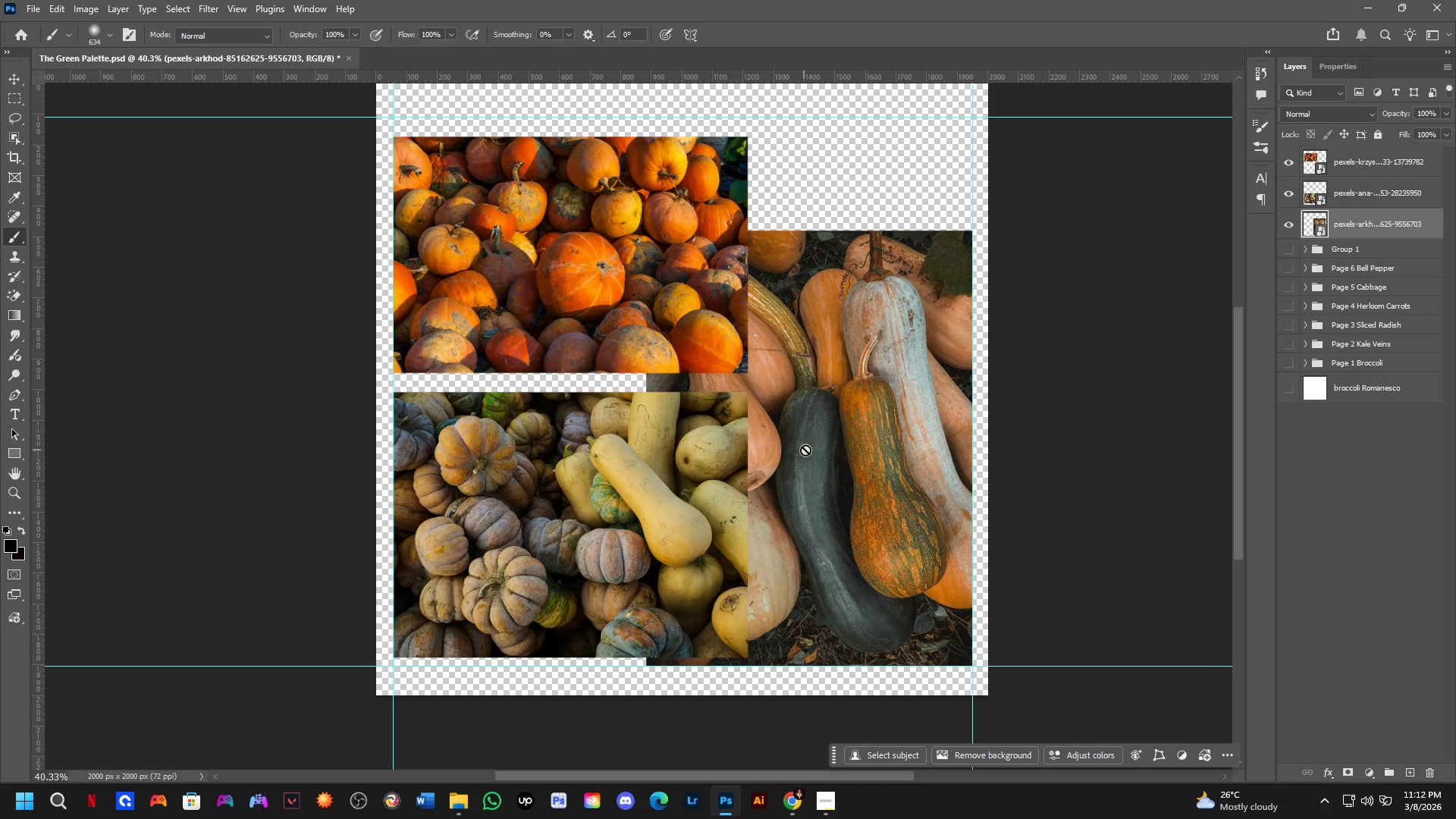 
hold_key(key=ControlLeft, duration=1.06)
left_click_drag(start_coordinate=[712, 473], to_coordinate=[709, 480])
 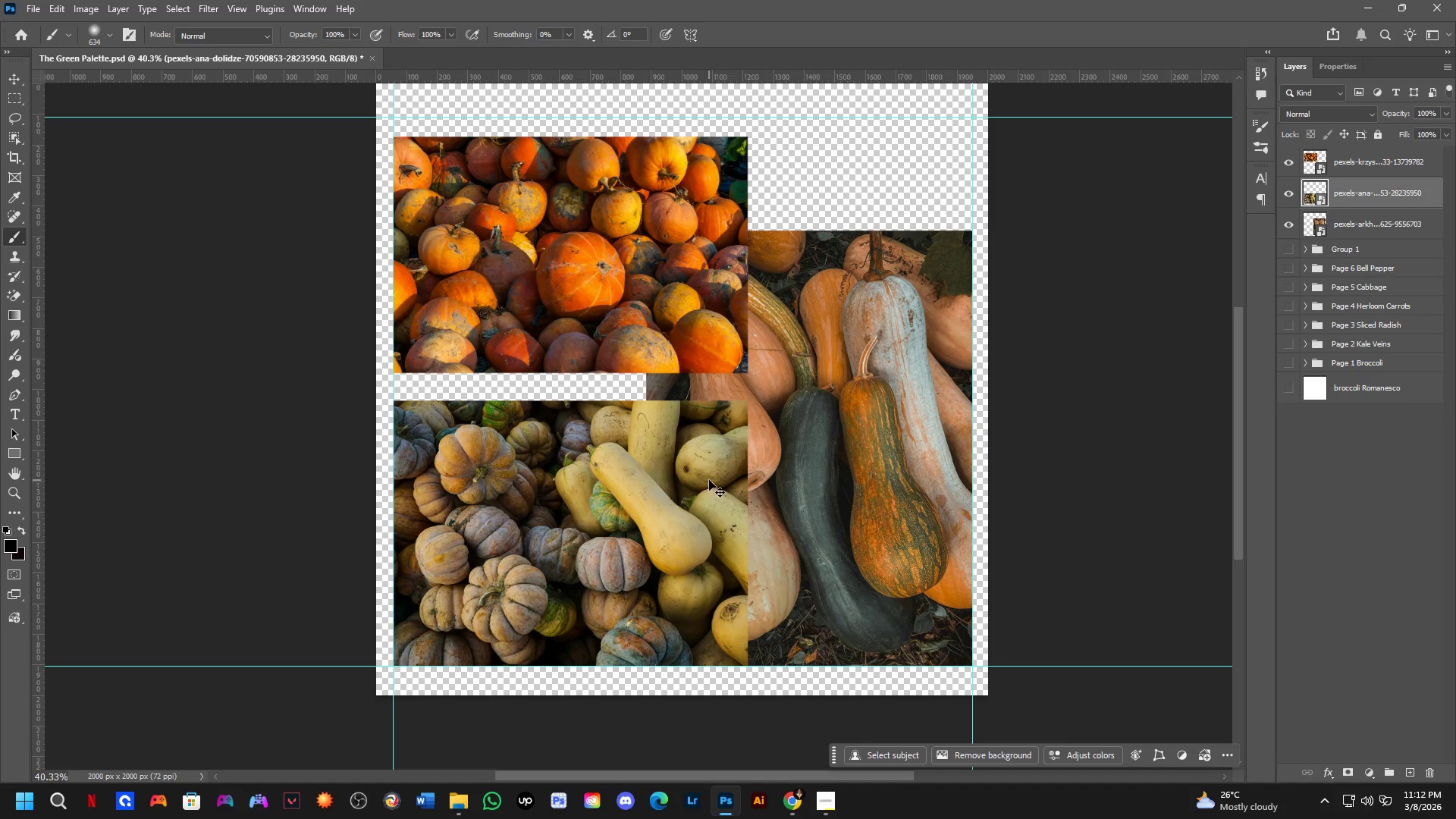 
hold_key(key=ControlLeft, duration=1.39)
left_click_drag(start_coordinate=[694, 317], to_coordinate=[689, 302])
 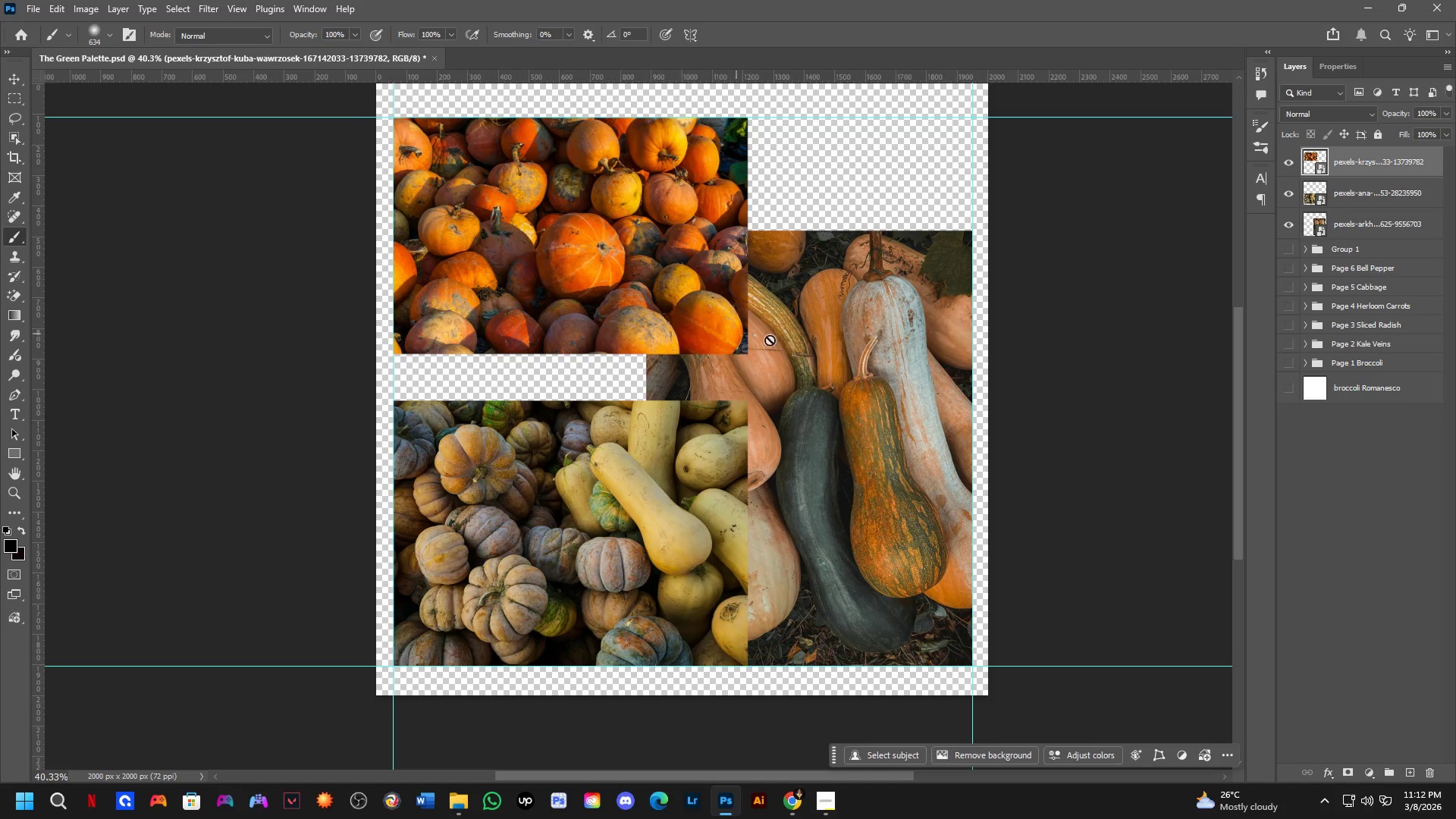 
hold_key(key=ControlLeft, duration=1.5)
left_click_drag(start_coordinate=[862, 359], to_coordinate=[863, 303])
 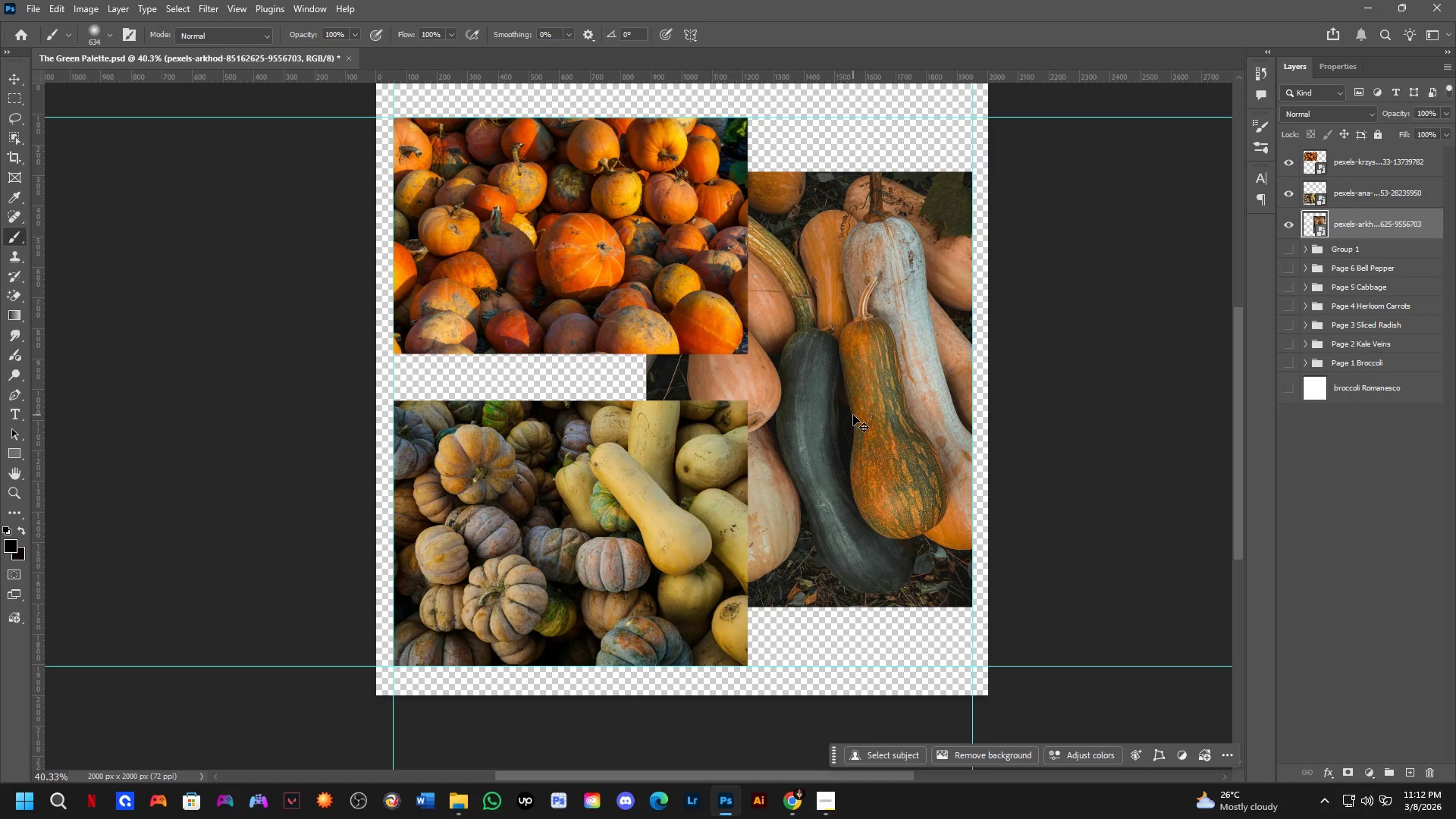 
hold_key(key=ControlLeft, duration=0.89)
 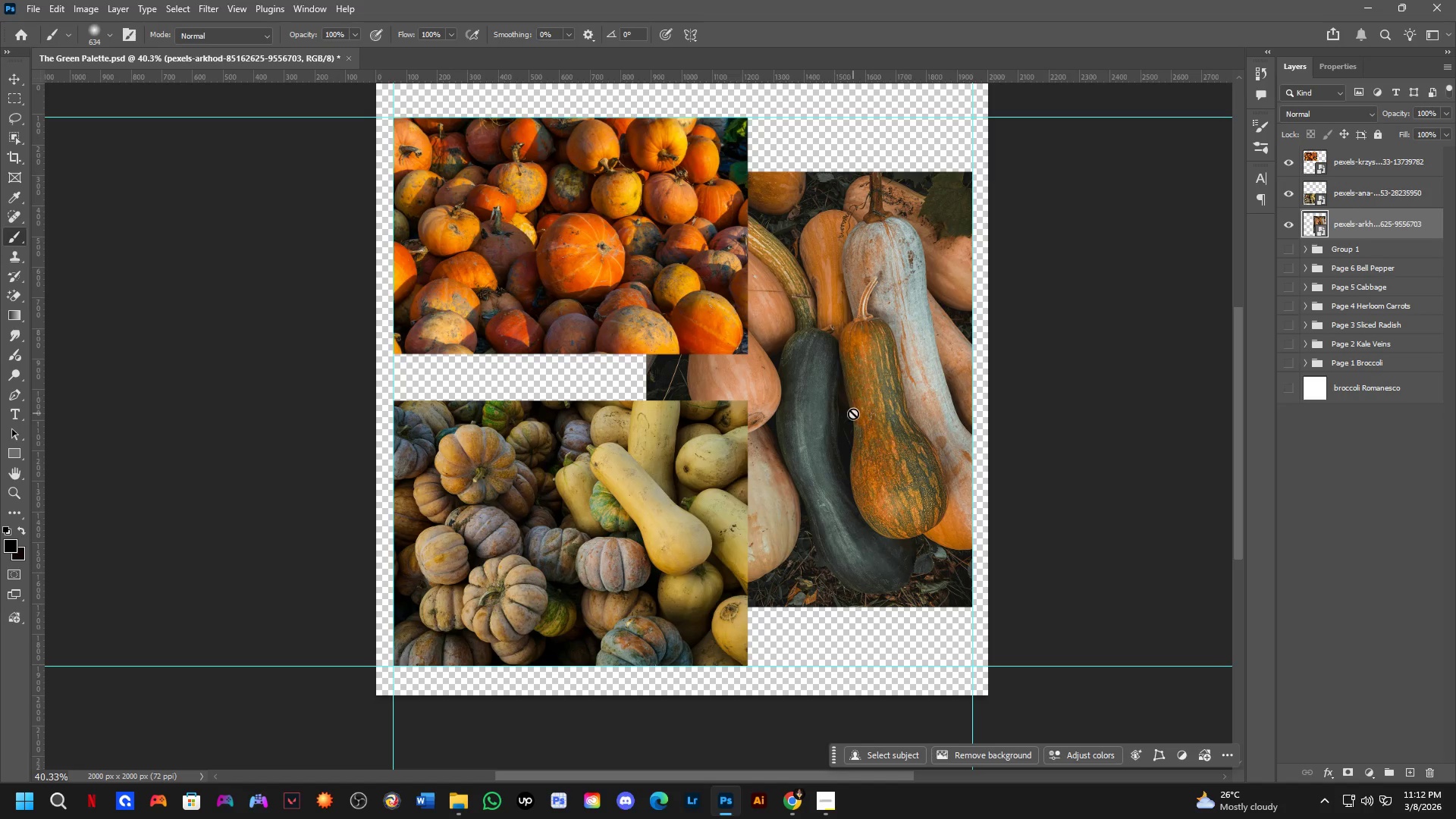 
hold_key(key=ControlLeft, duration=1.53)
left_click([853, 415])
 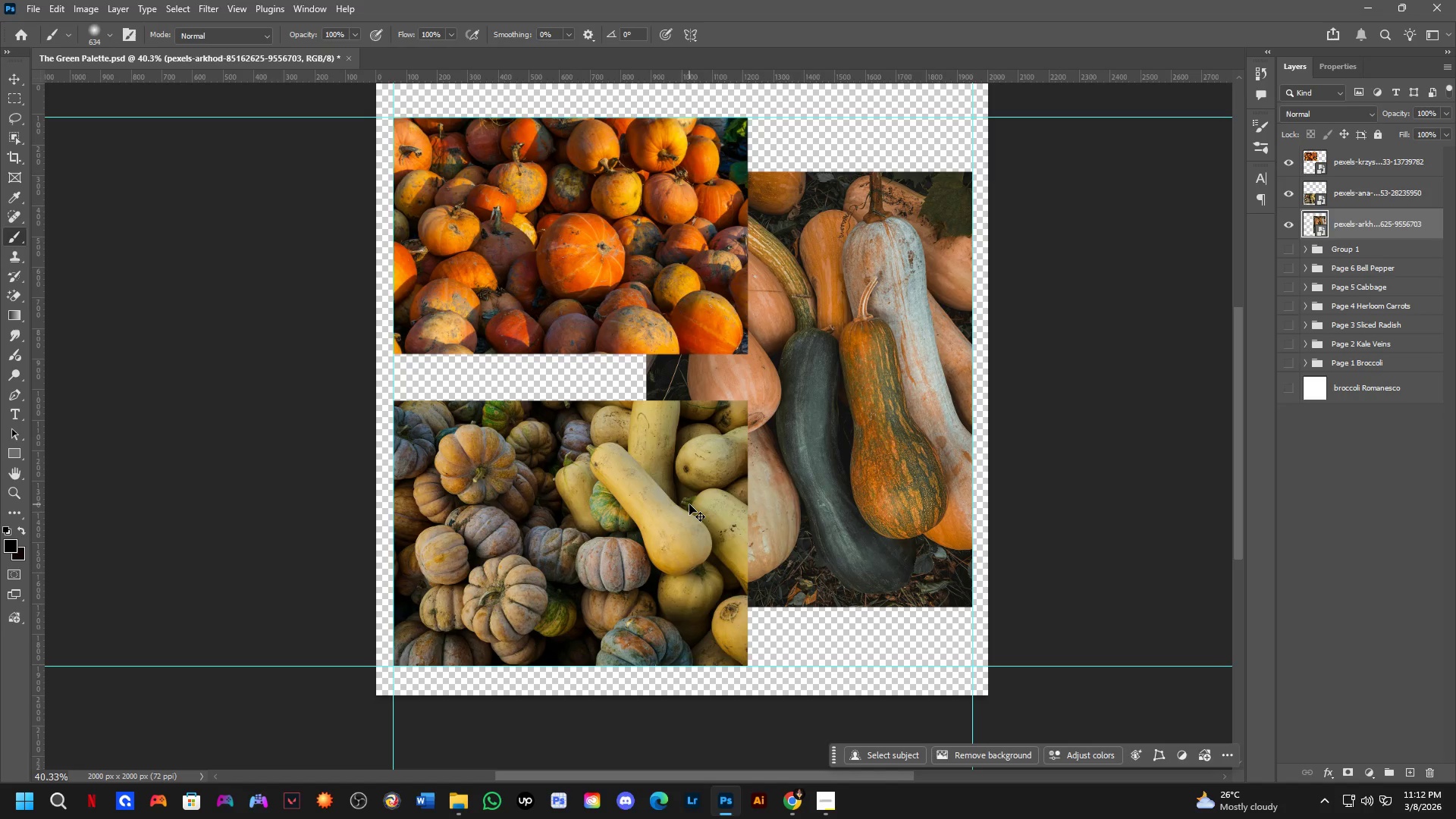 
left_click([689, 504])
 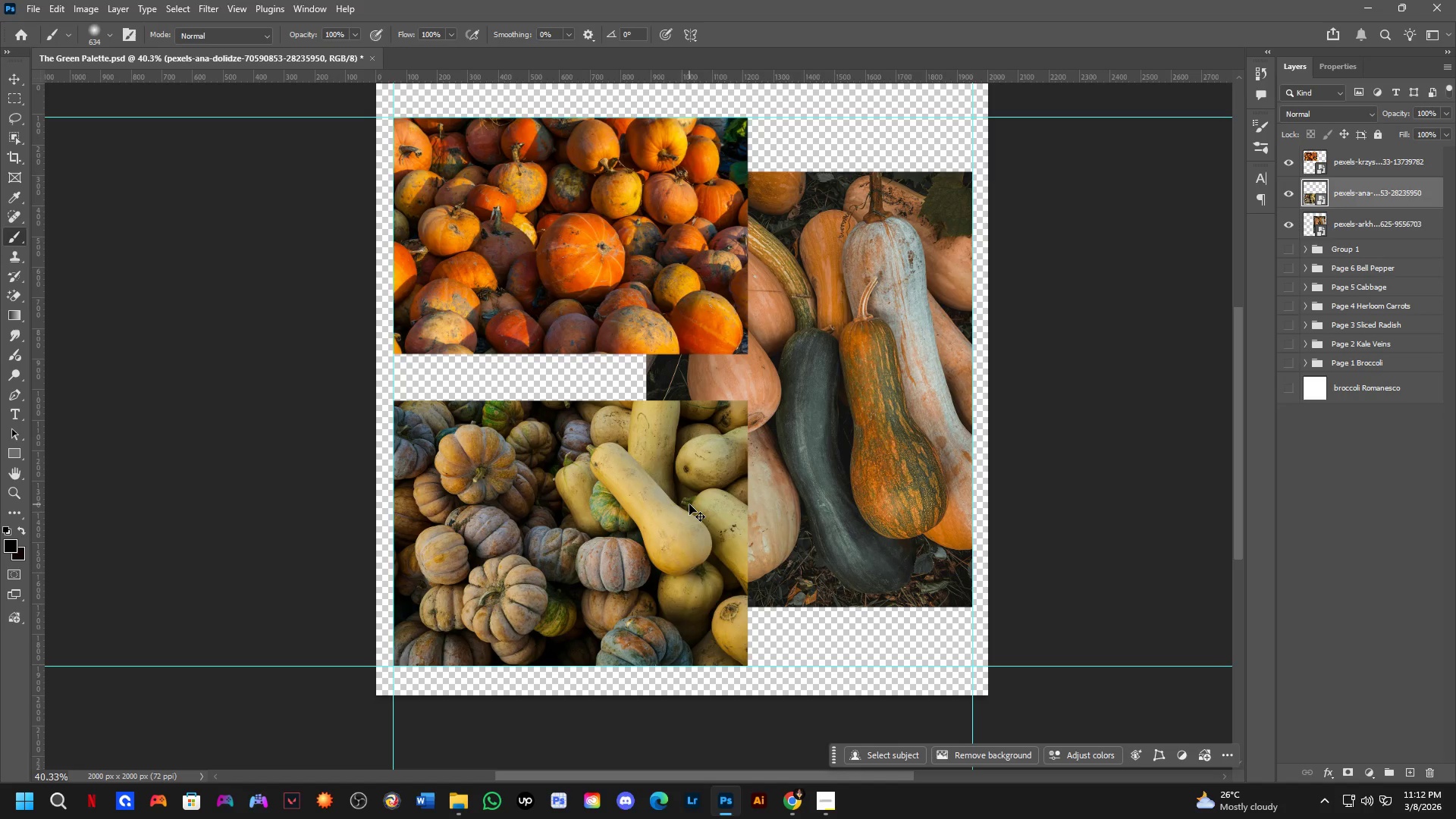 
key(Control+ControlLeft)
 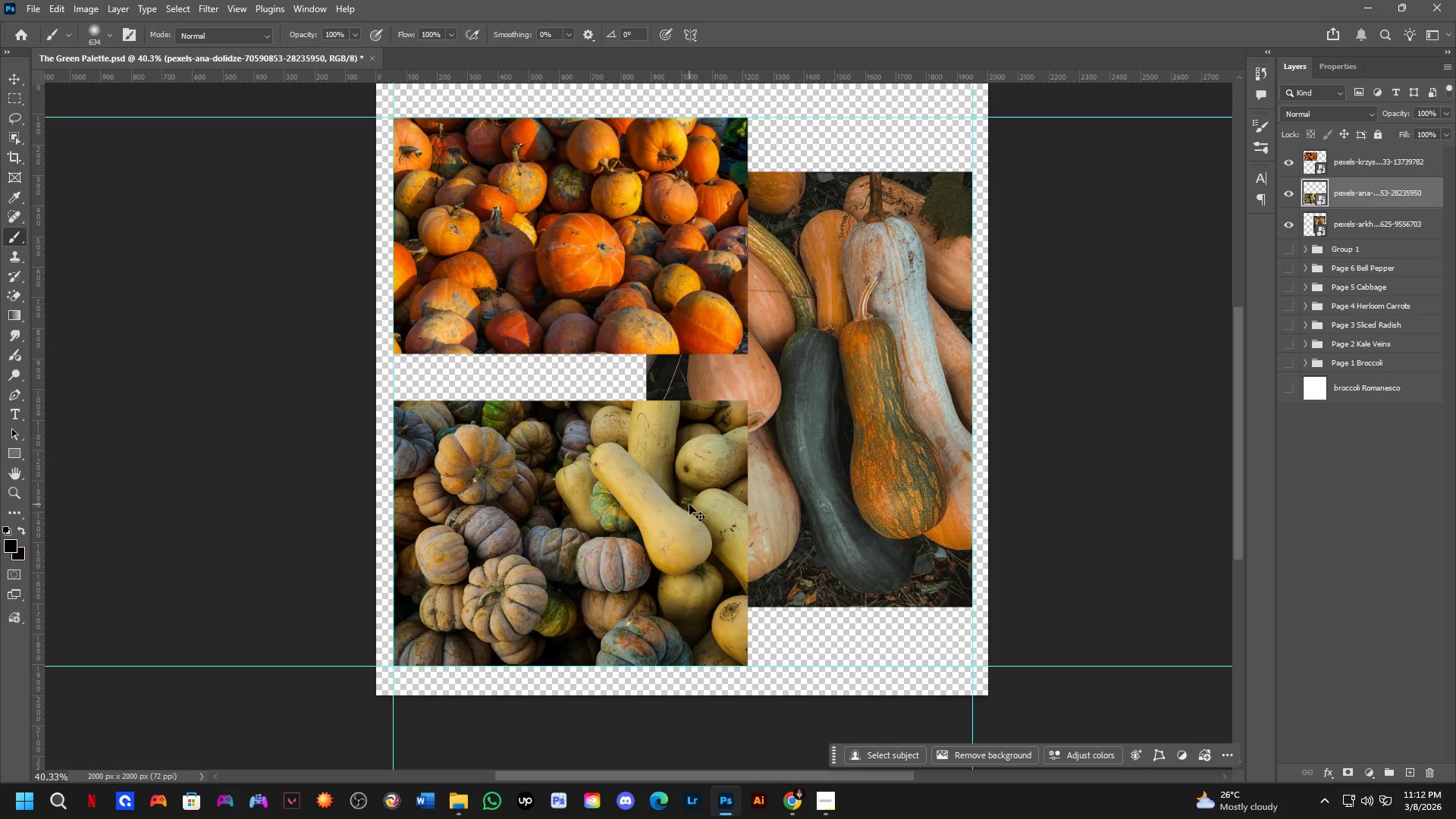 
key(Control+ControlLeft)
 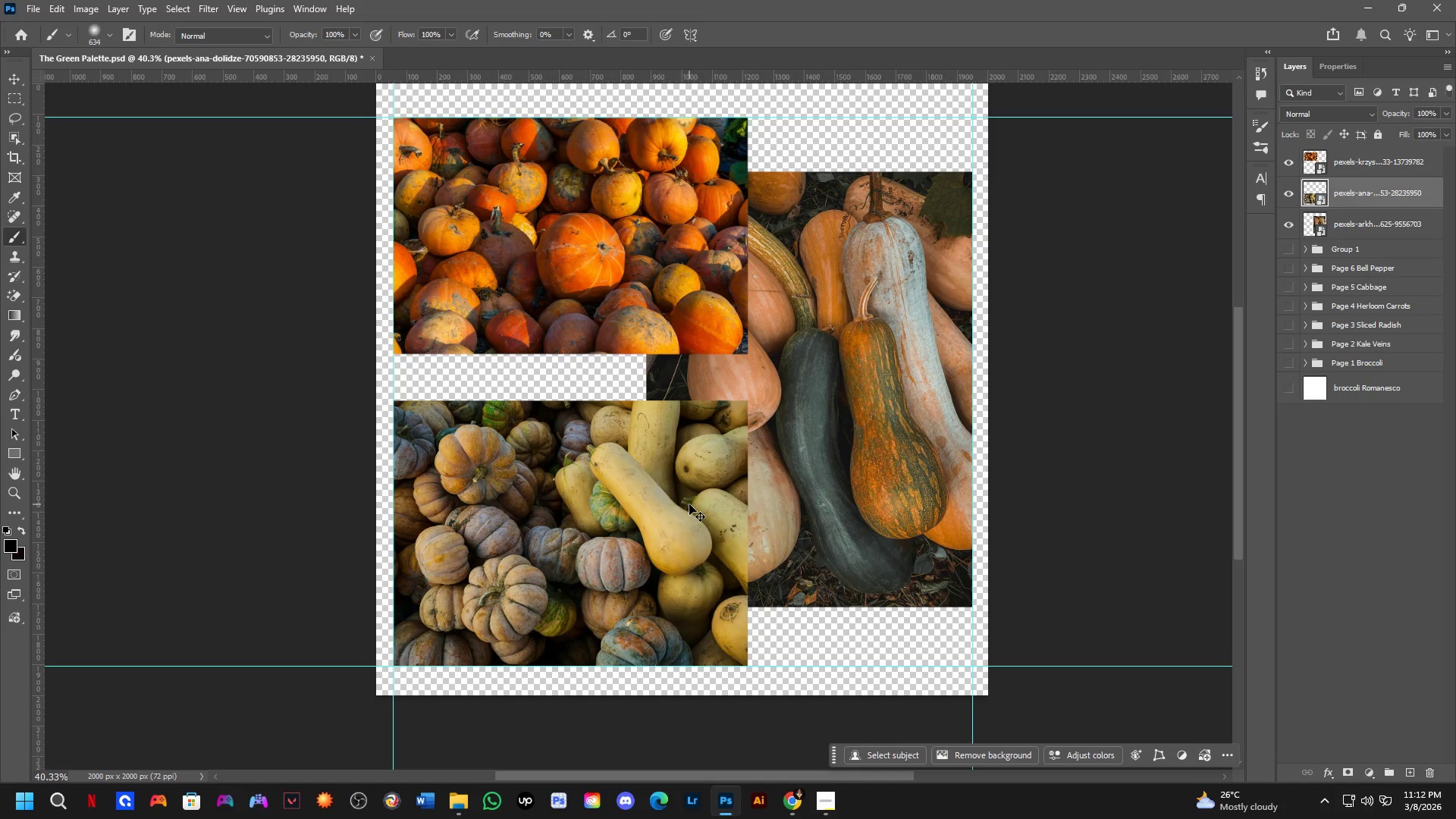 
key(Control+ControlLeft)
 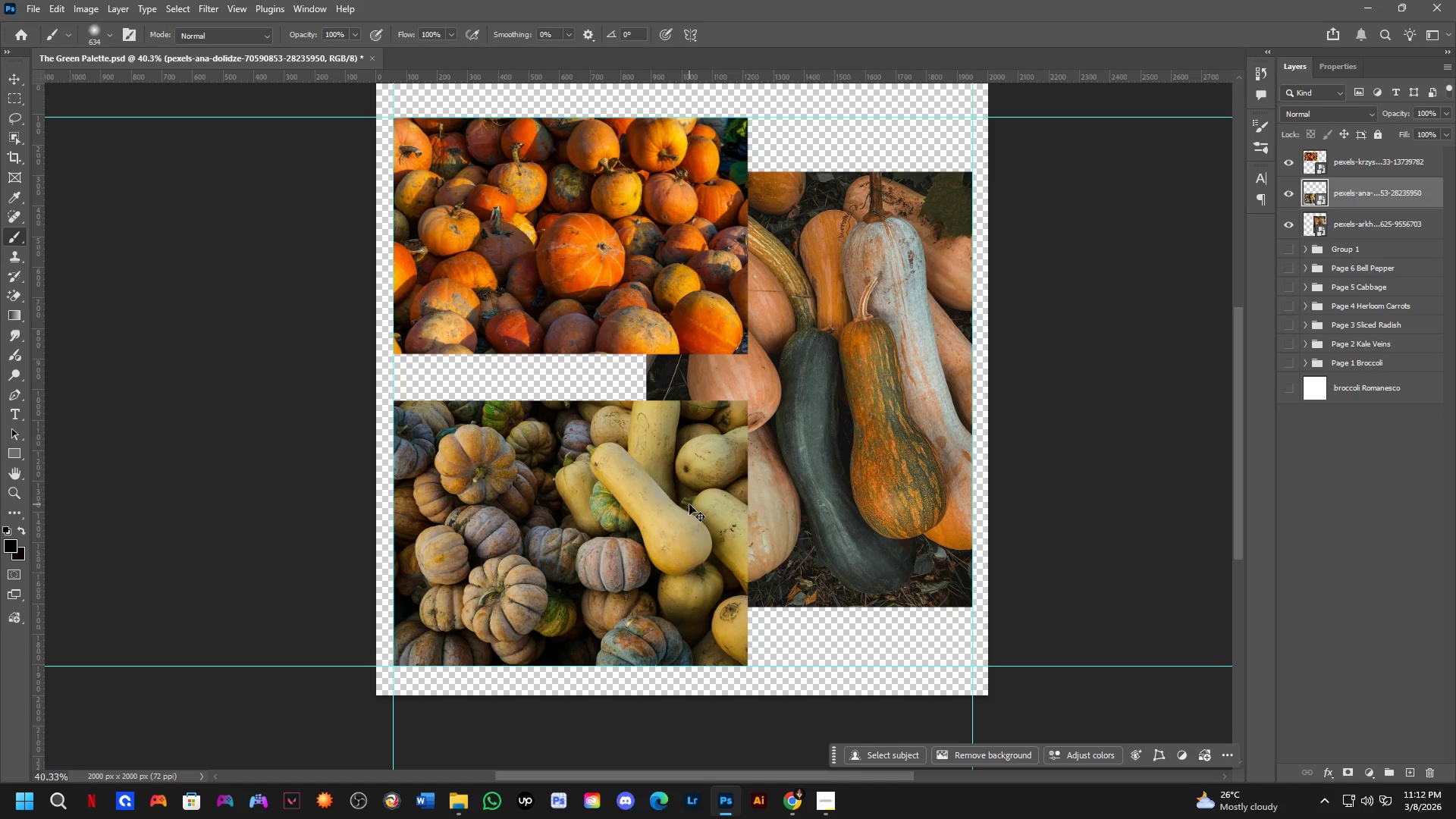 
key(Control+ControlLeft)
 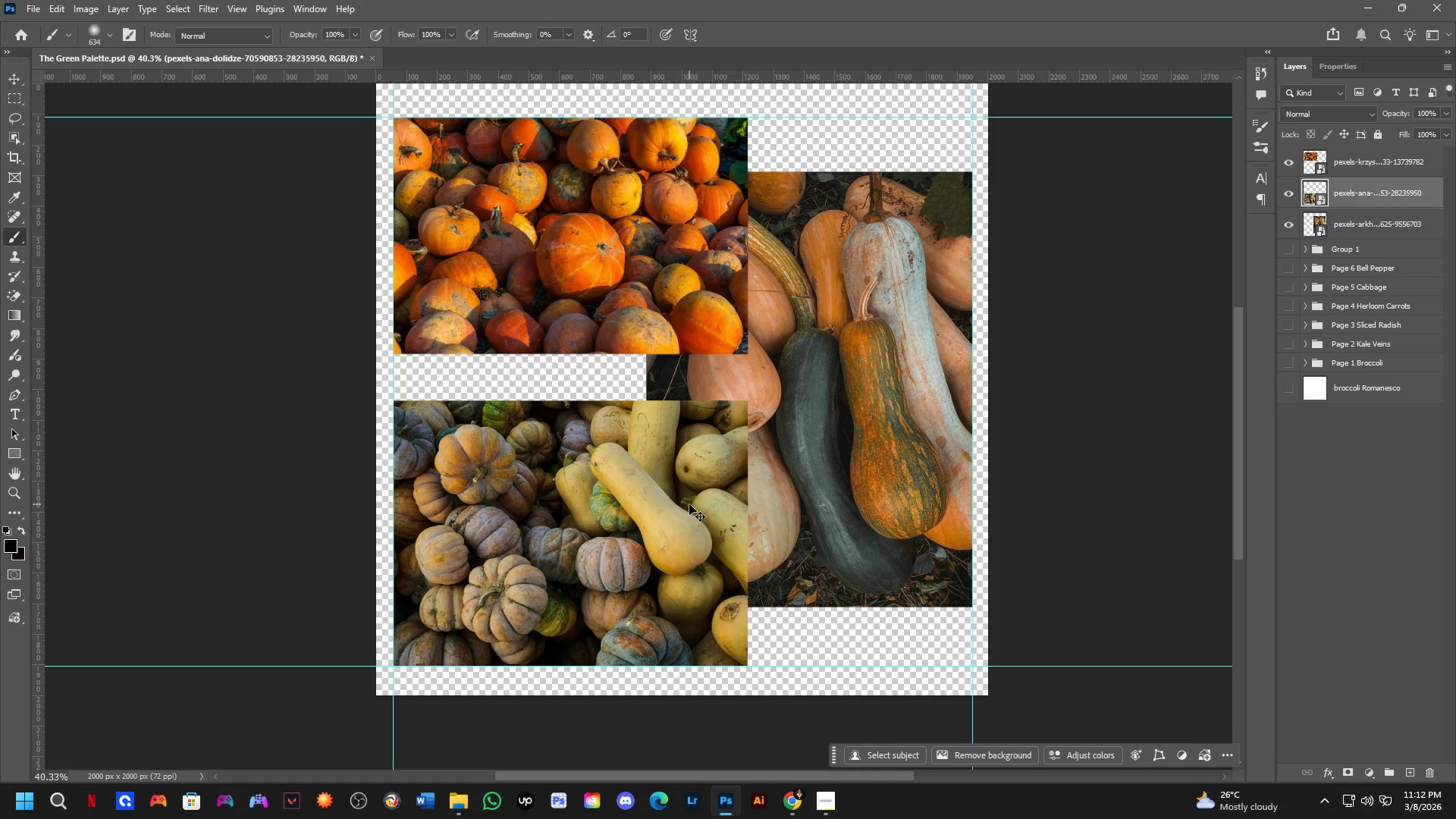 
key(Control+ControlLeft)
 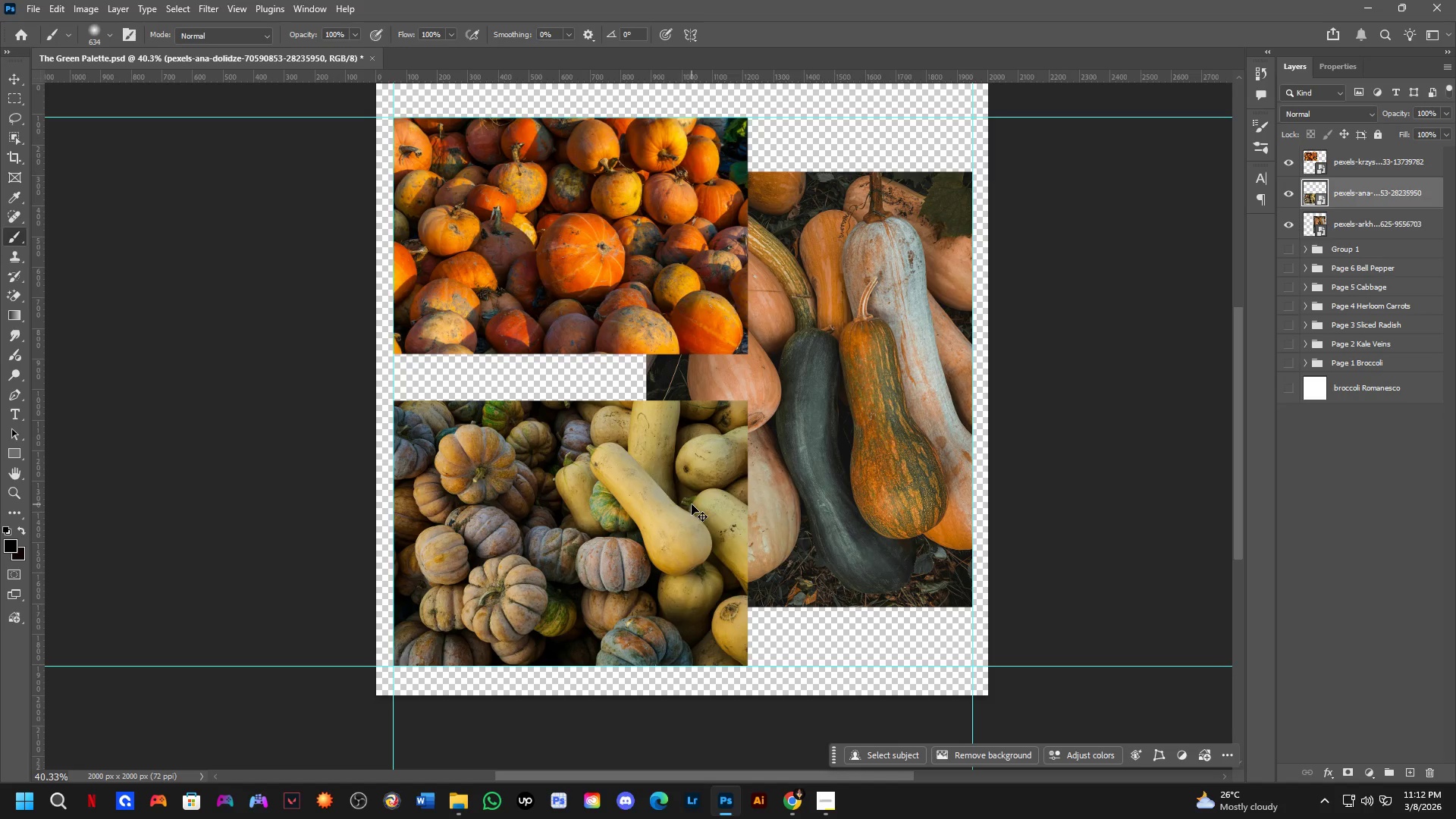 
key(Control+ControlLeft)
 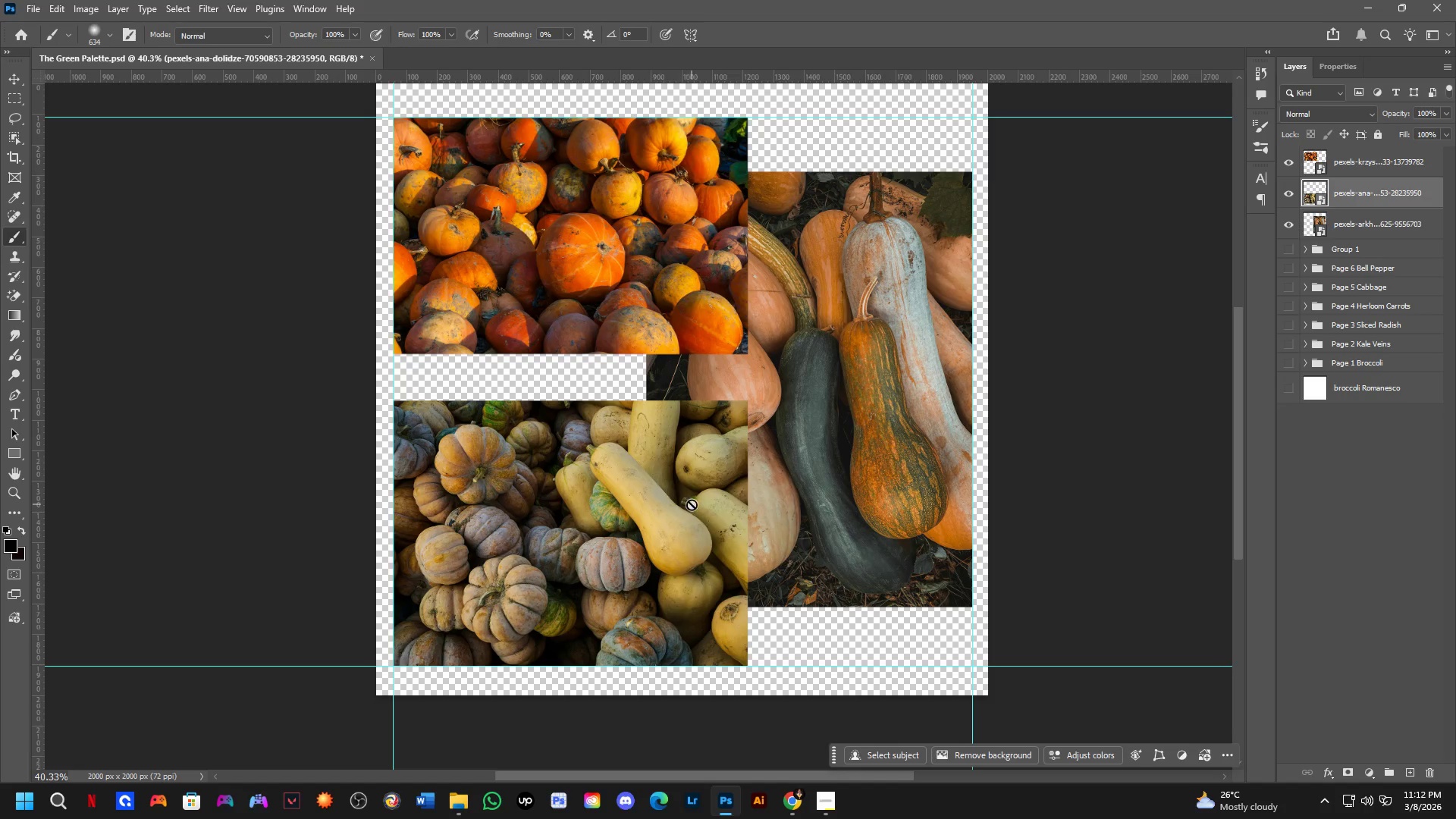 
key(Control+ControlLeft)
 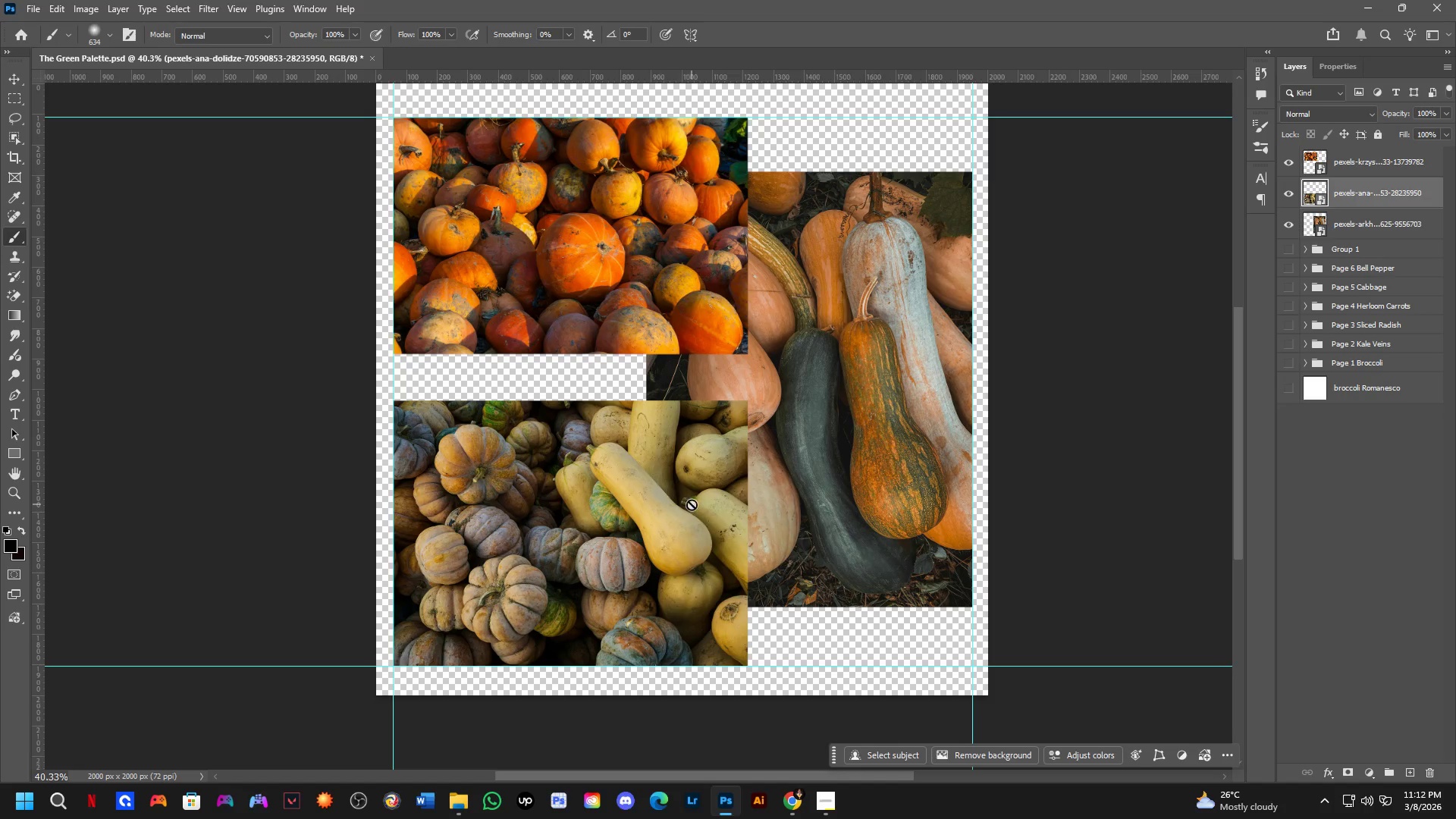 
key(Control+ControlLeft)
 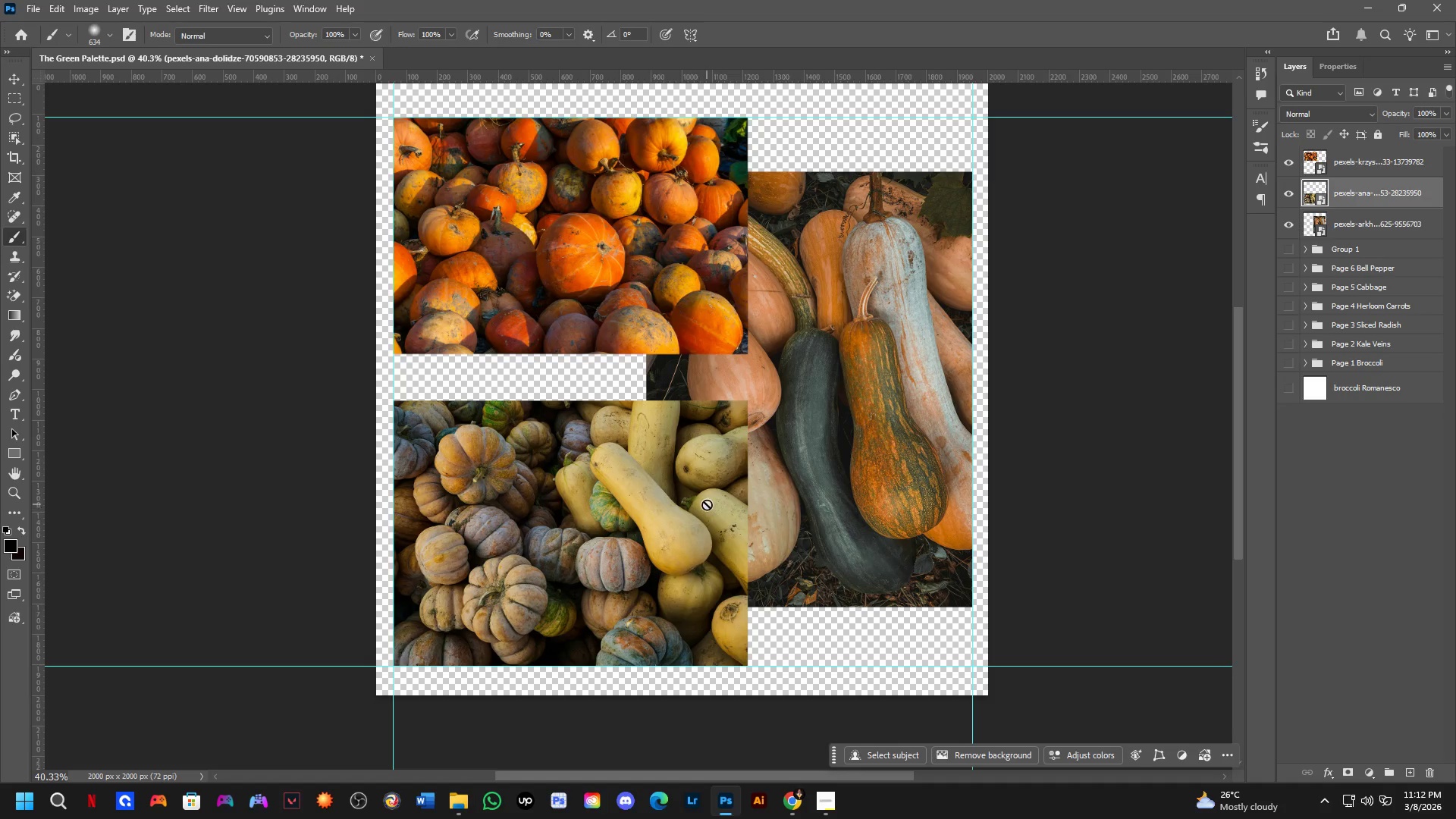 
hold_key(key=ControlLeft, duration=1.5)
left_click_drag(start_coordinate=[692, 507], to_coordinate=[825, 504])
 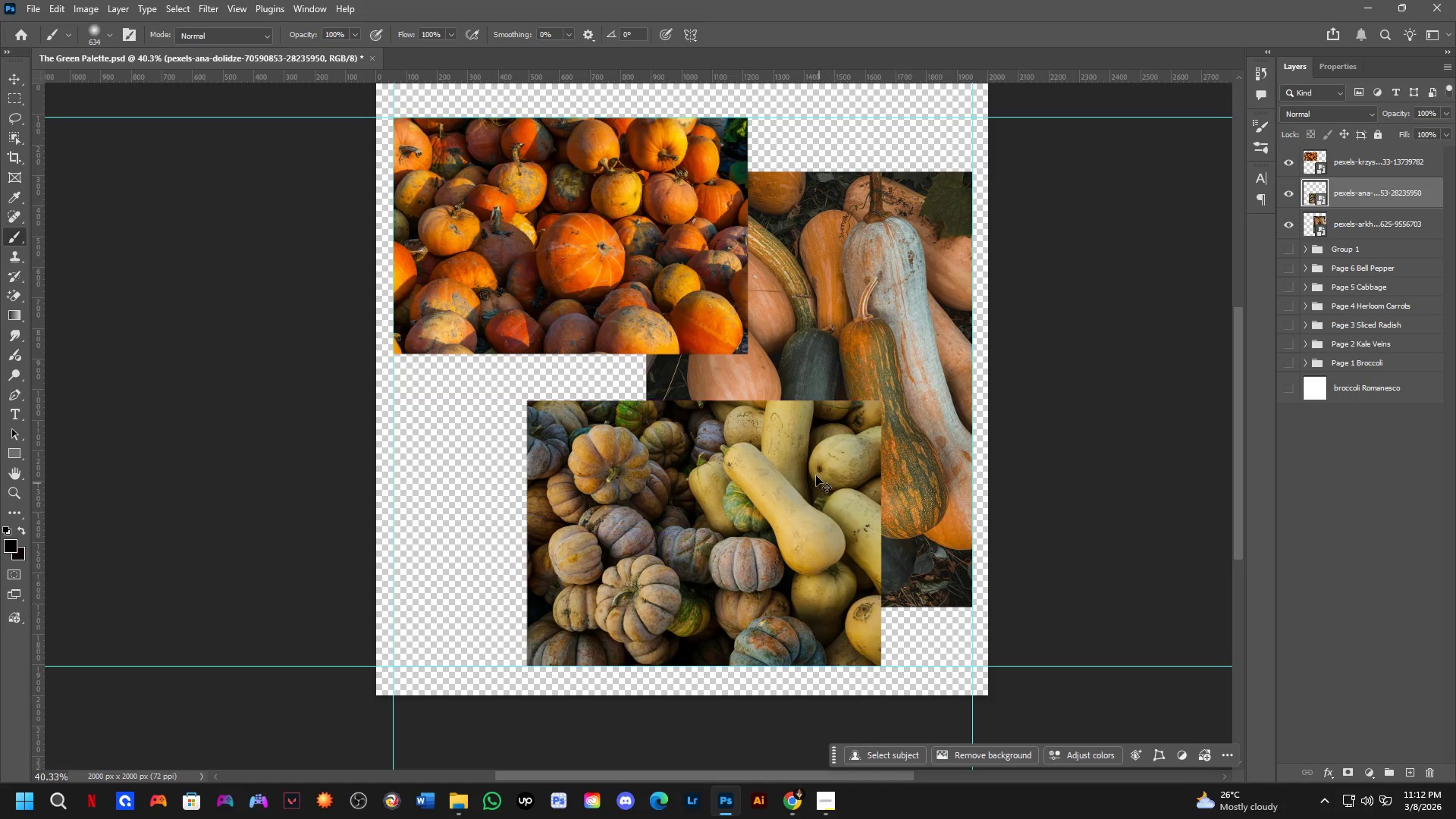 
key(Control+T)
 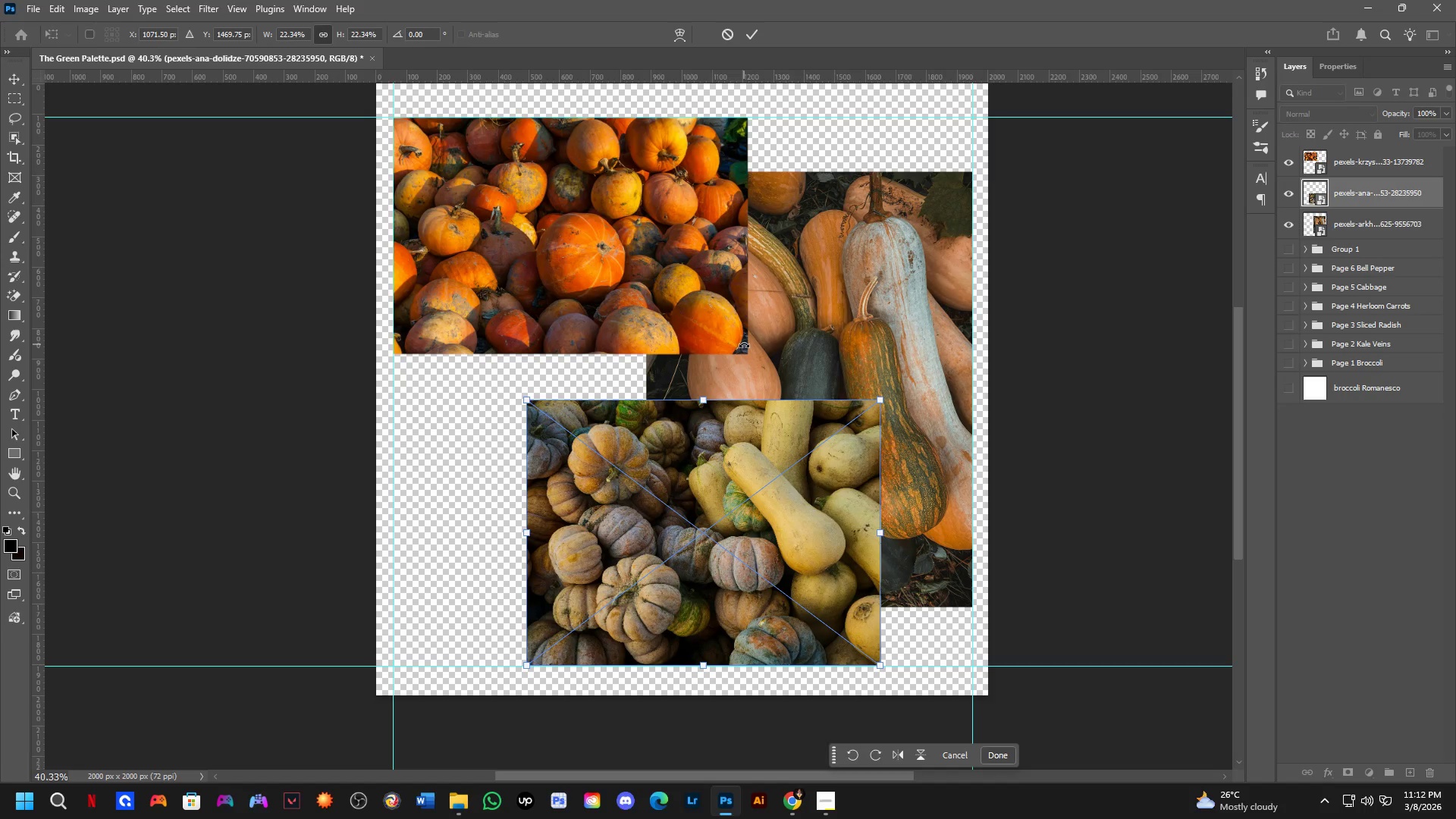 
left_click_drag(start_coordinate=[744, 344], to_coordinate=[839, 565])
 